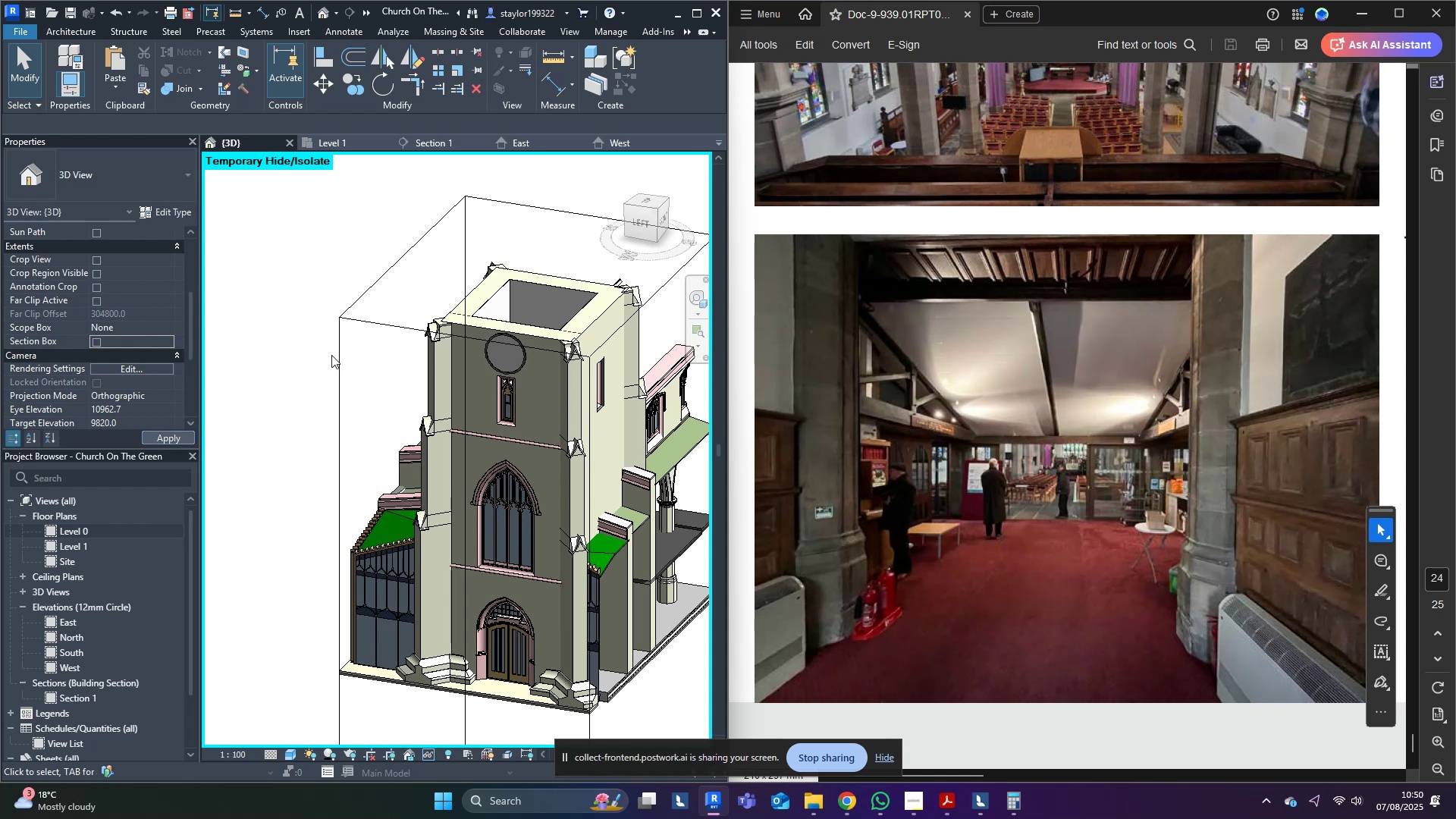 
middle_click([331, 355])
 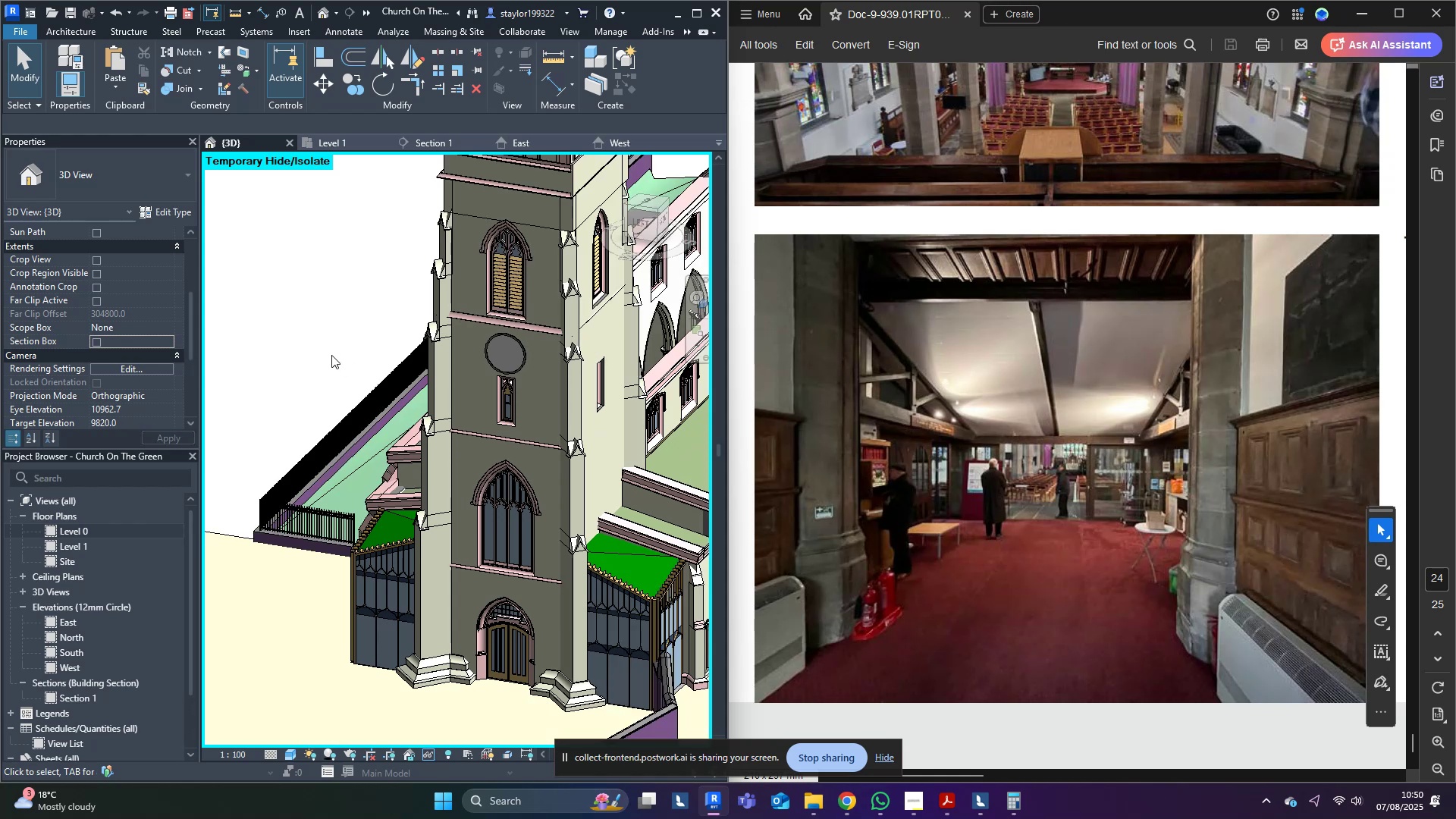 
hold_key(key=ShiftLeft, duration=0.6)
 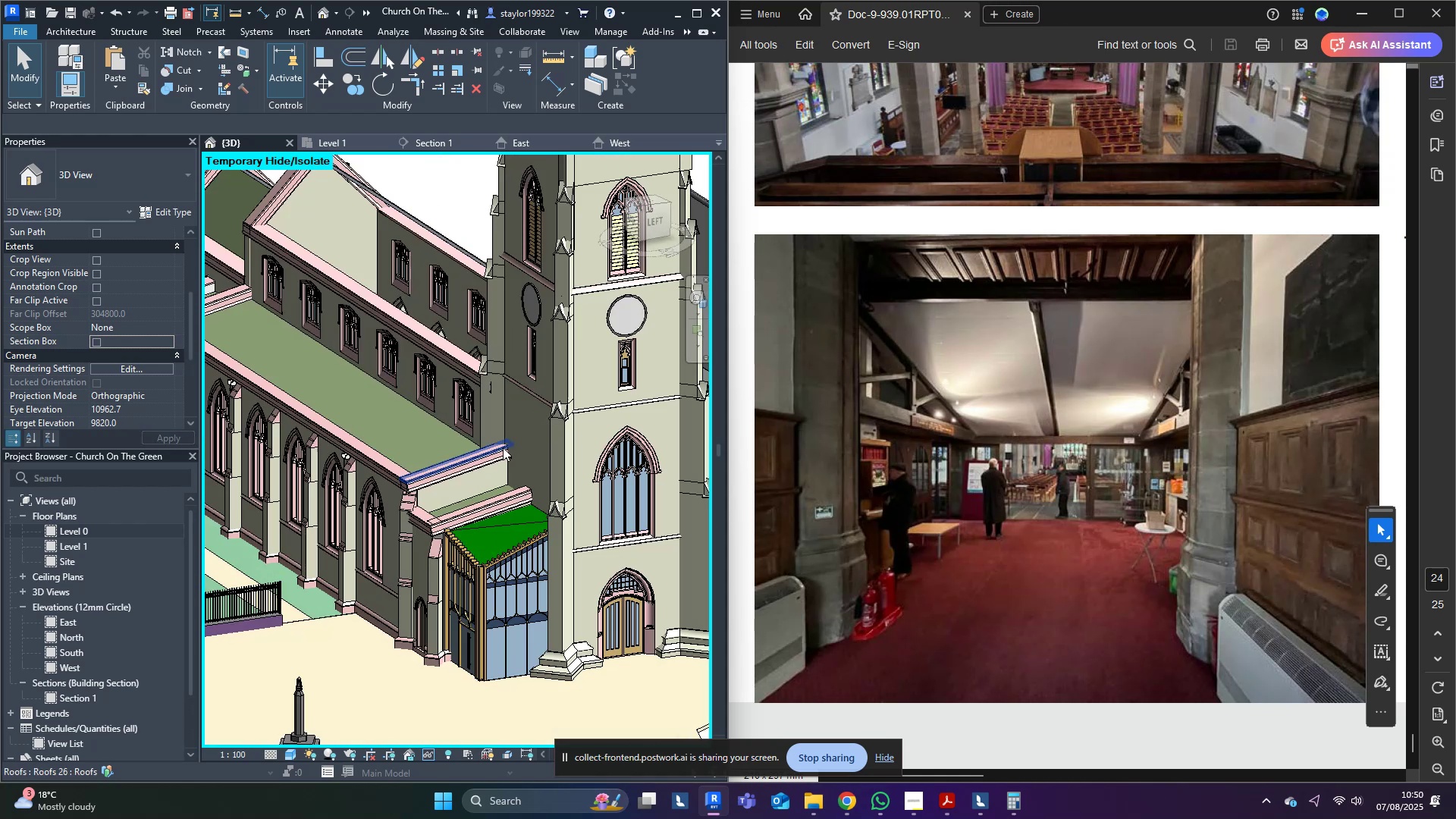 
scroll: coordinate [495, 496], scroll_direction: up, amount: 3.0
 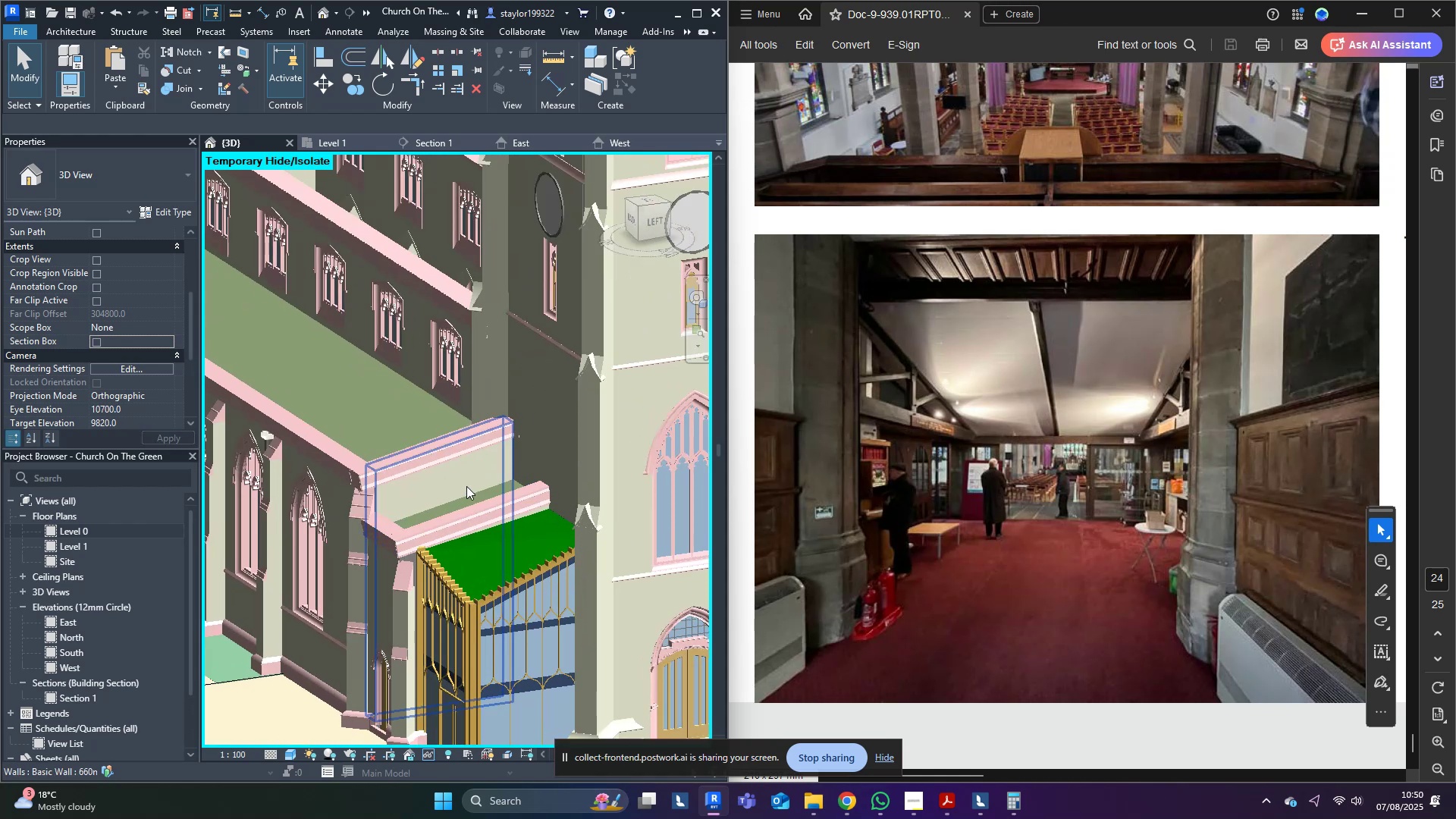 
left_click([466, 486])
 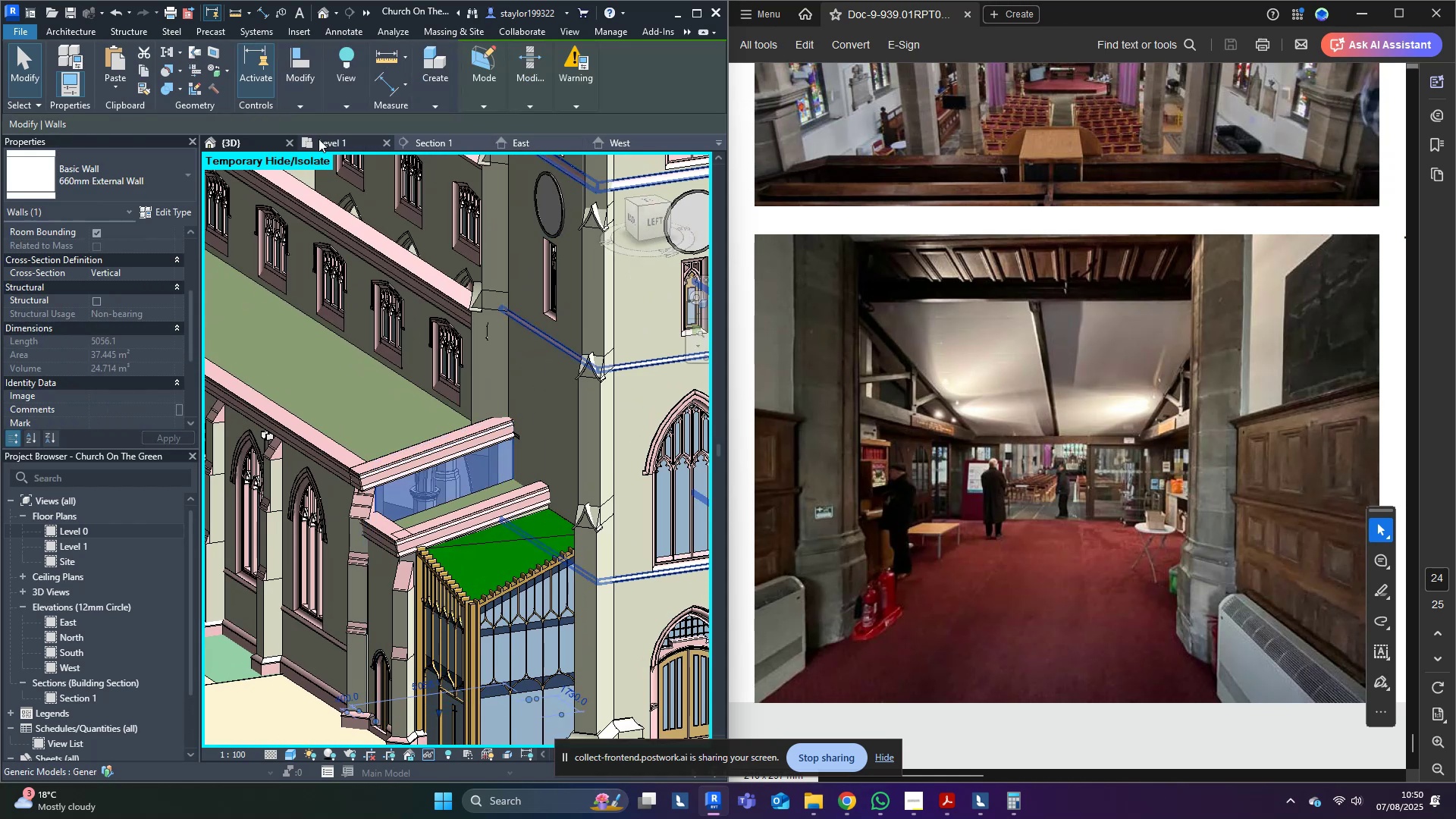 
left_click([318, 139])
 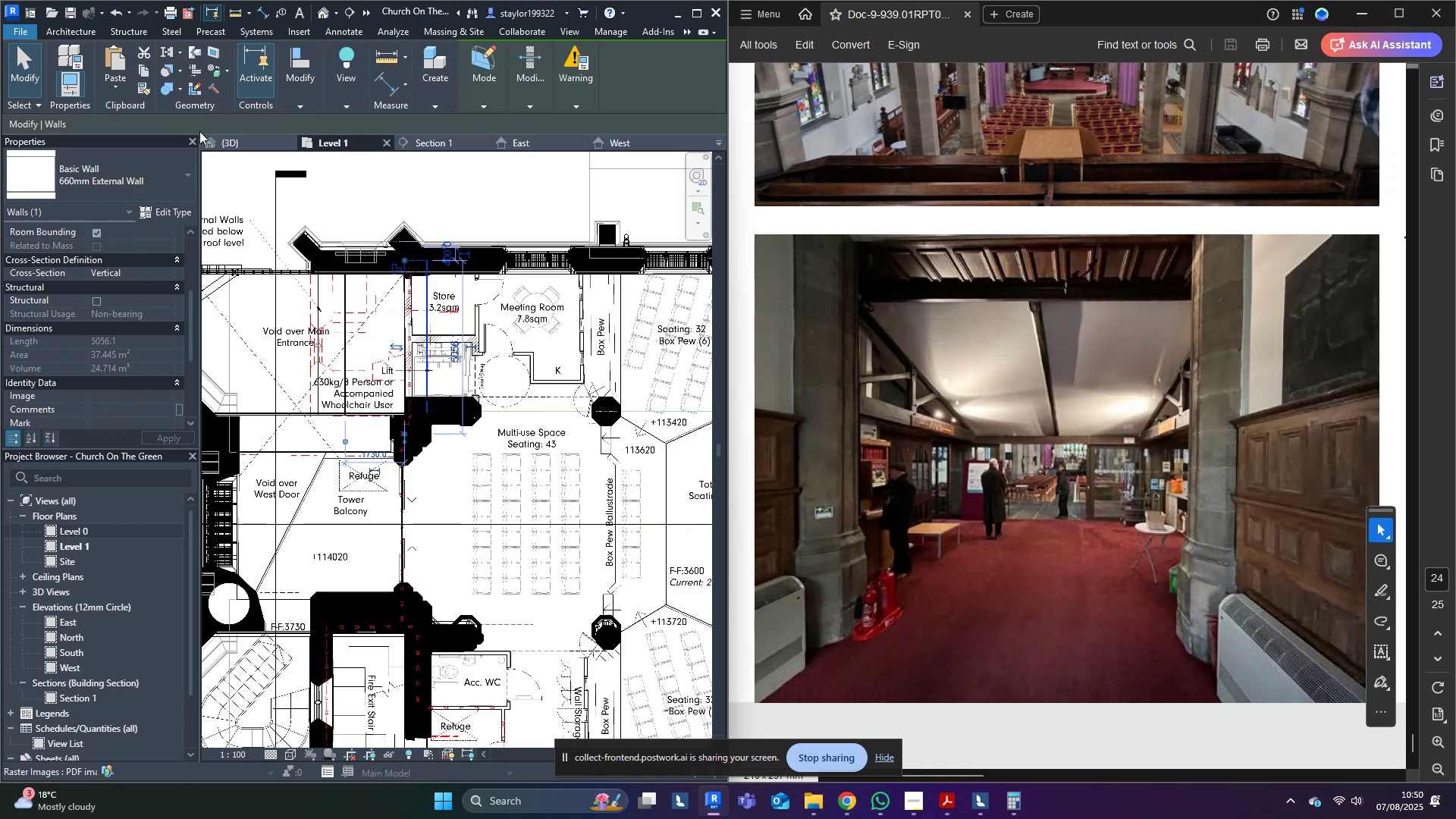 
left_click([223, 136])
 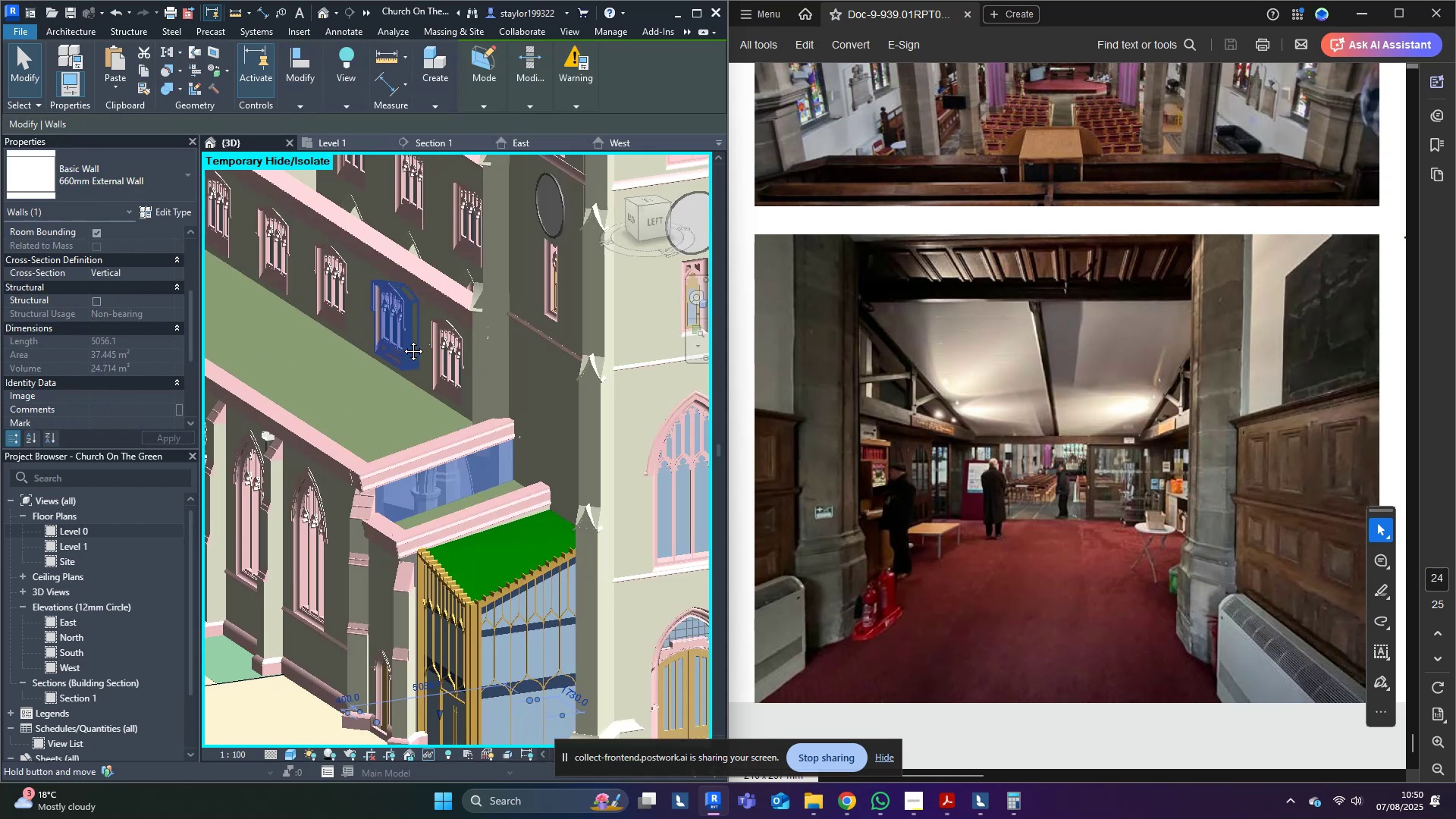 
hold_key(key=ShiftLeft, duration=0.32)
 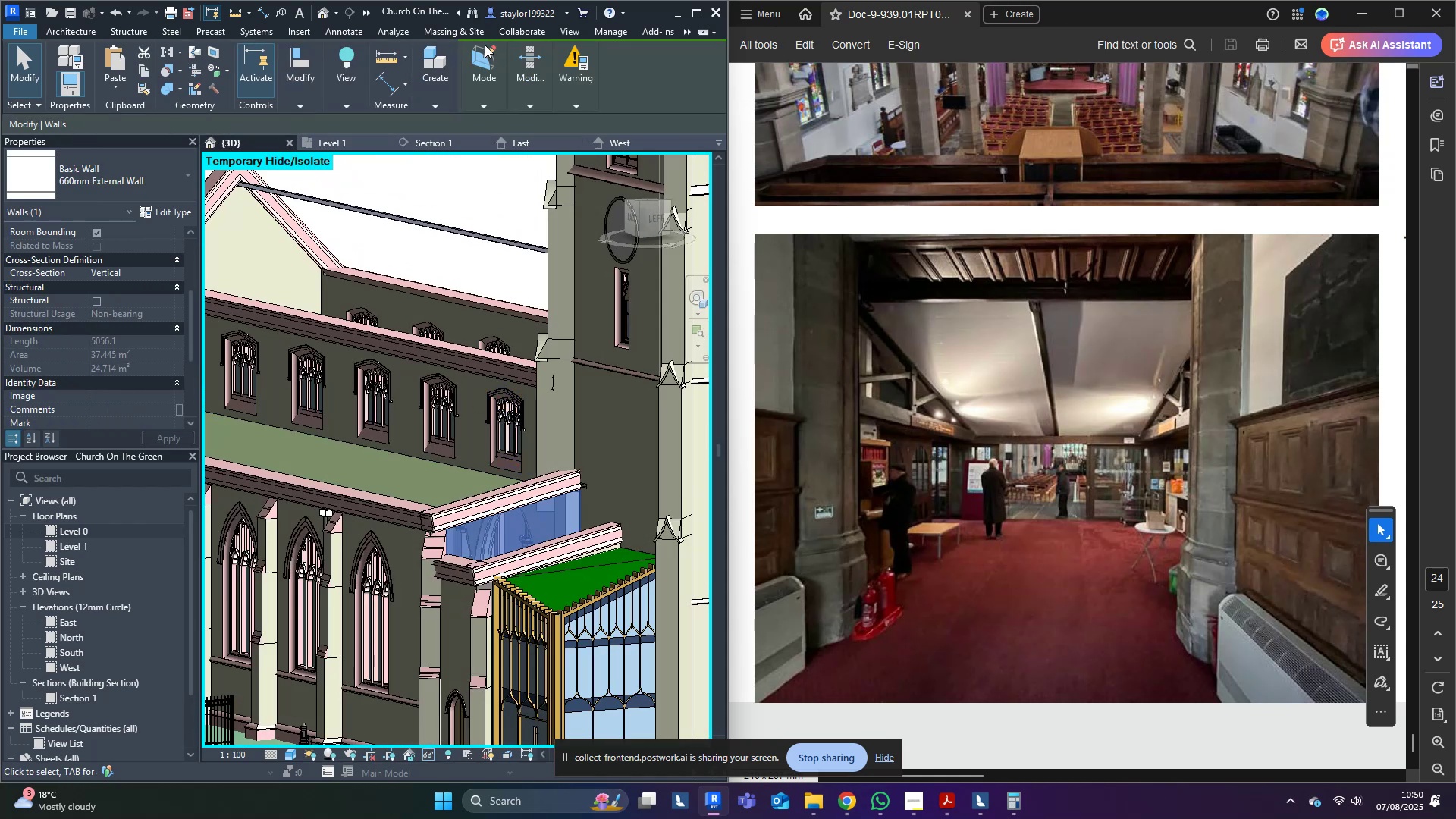 
left_click([483, 53])
 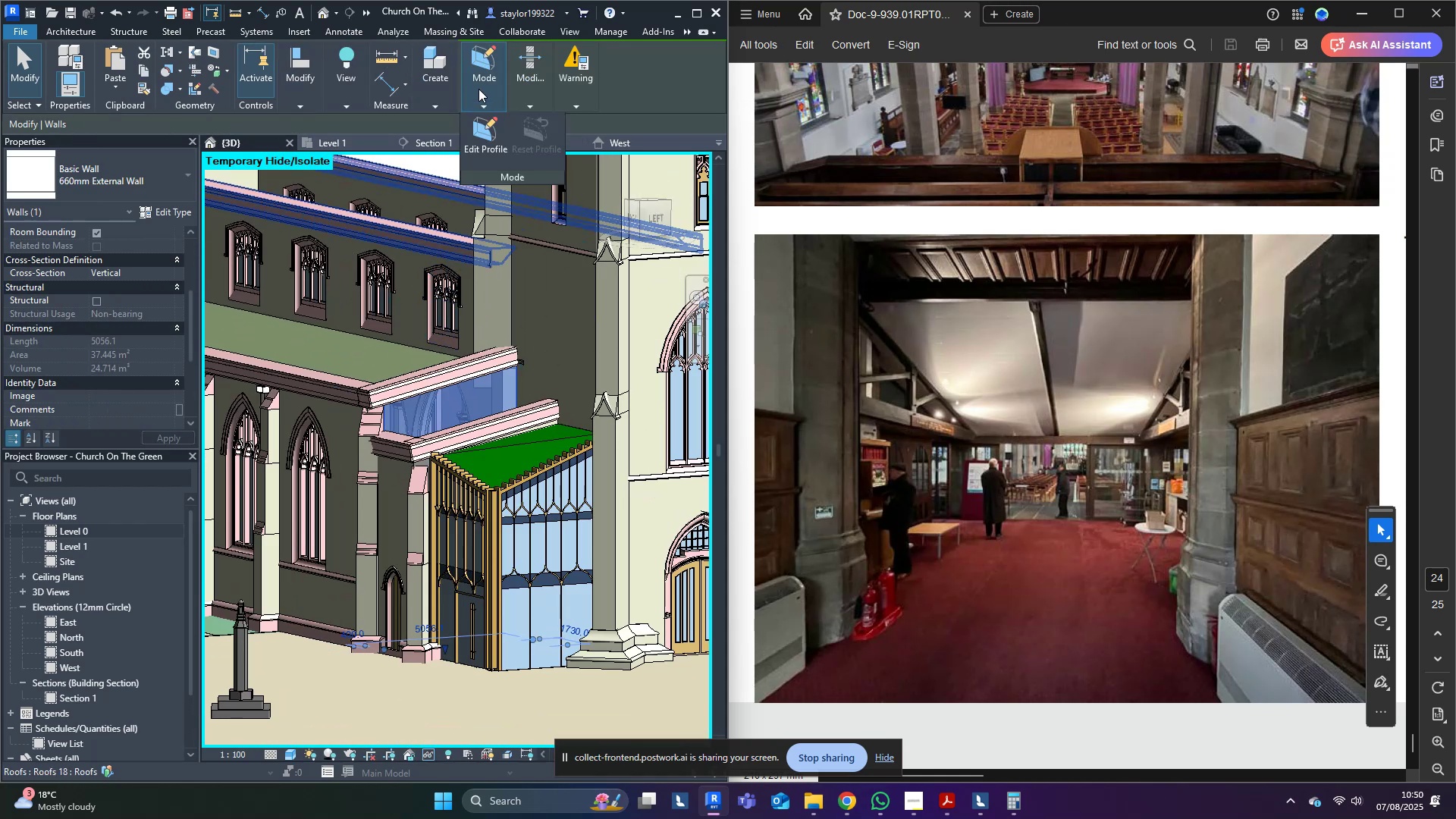 
left_click([470, 118])
 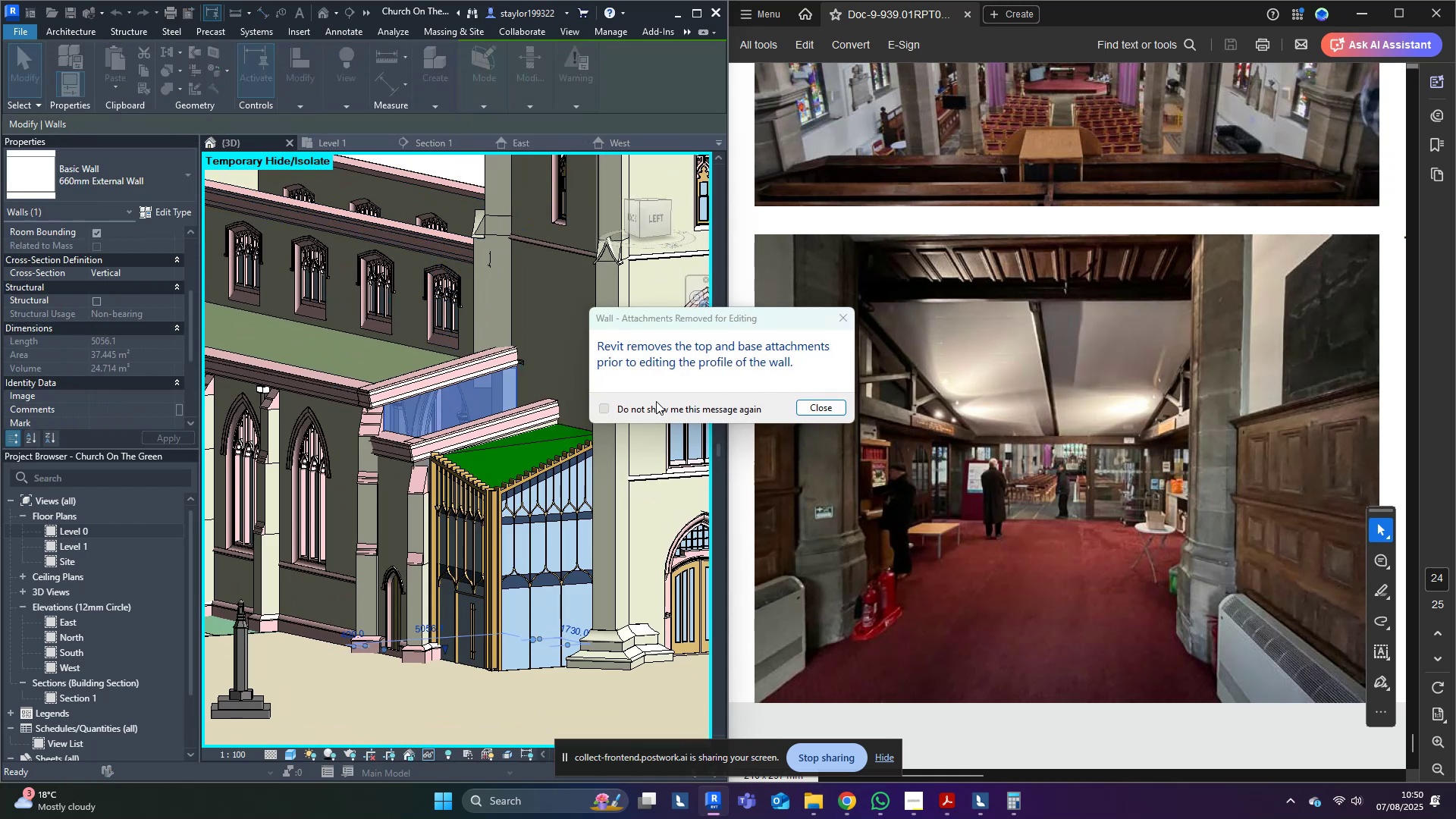 
double_click([824, 411])
 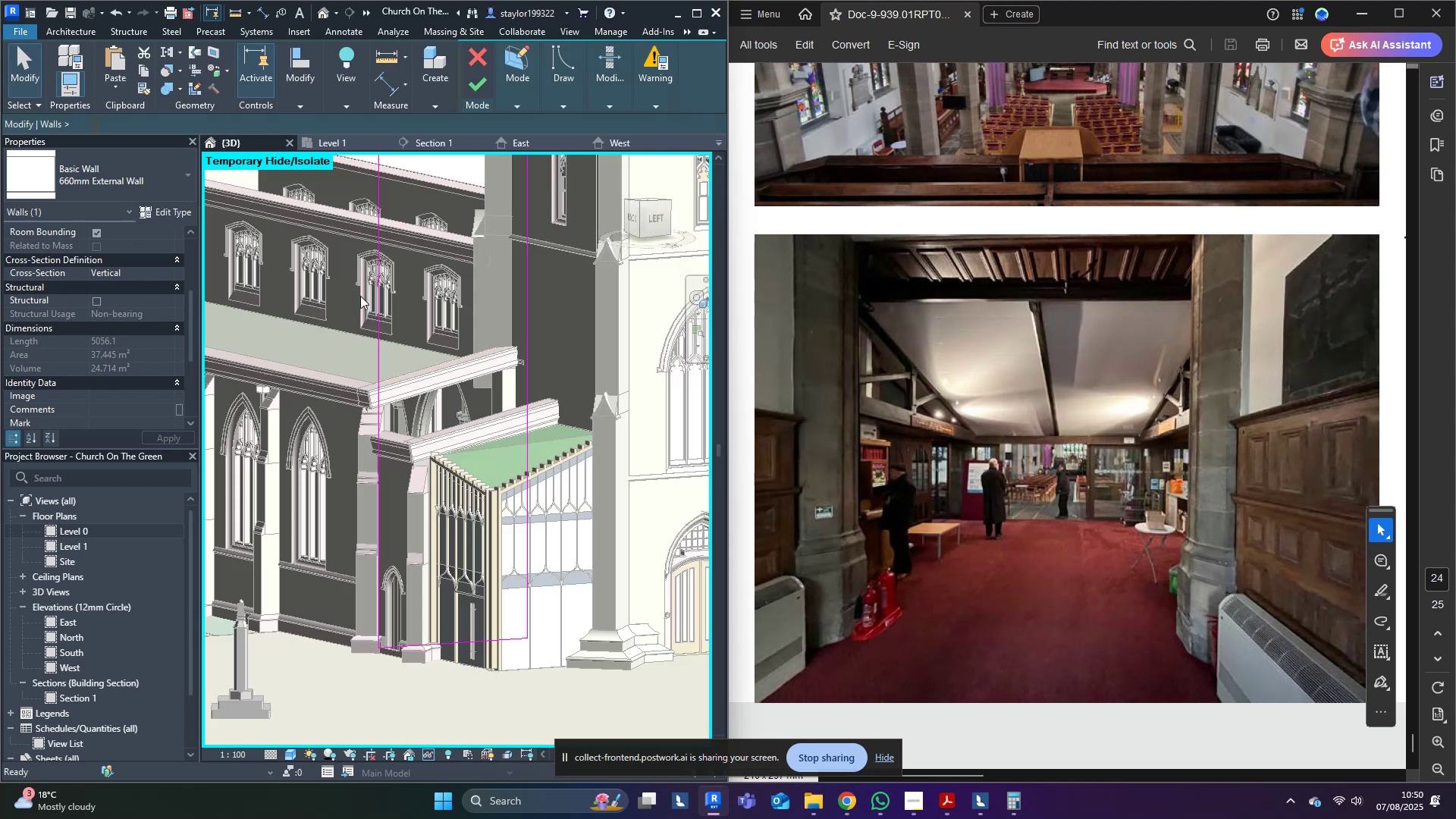 
key(Shift+ShiftLeft)
 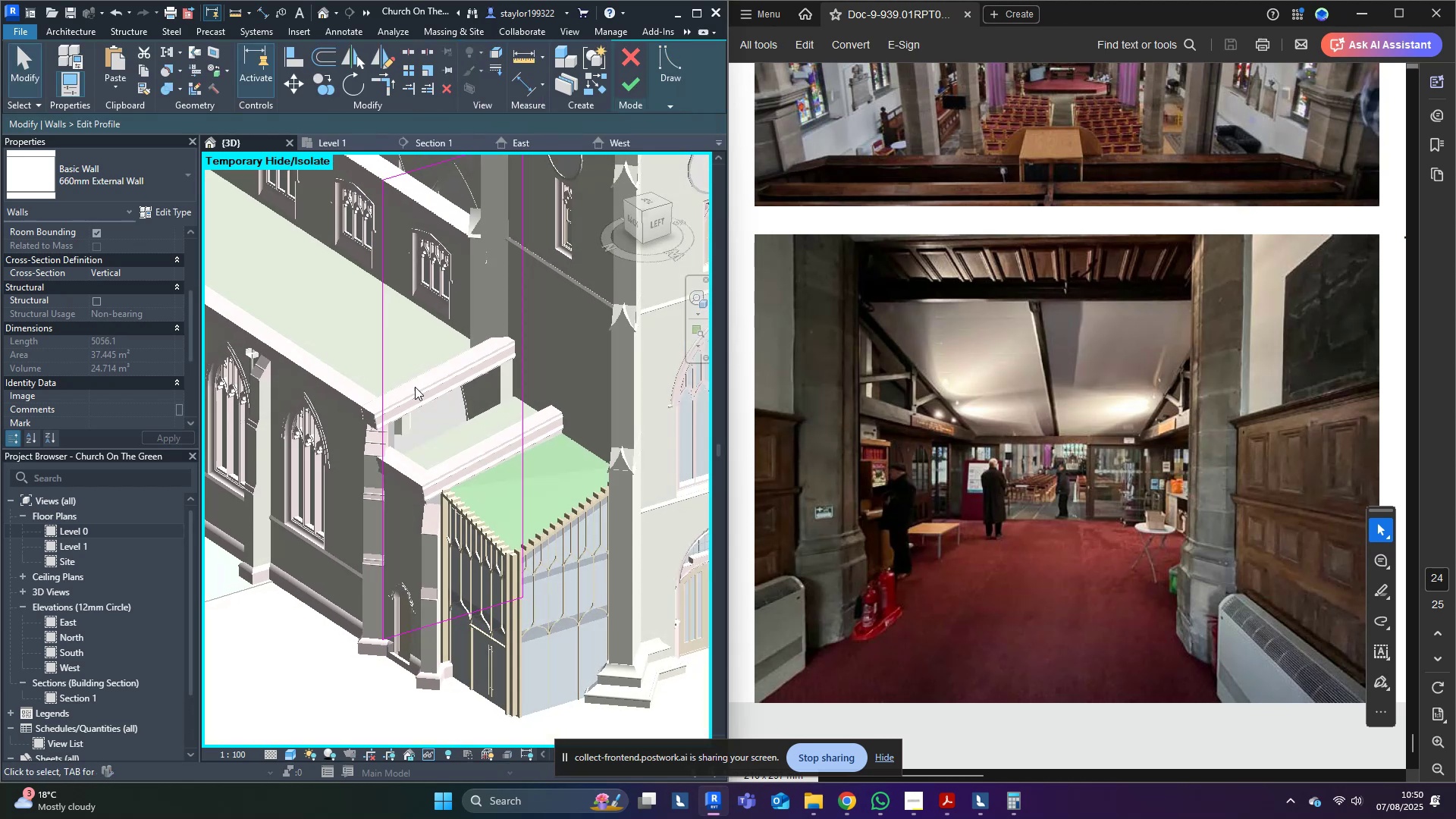 
scroll: coordinate [445, 419], scroll_direction: up, amount: 3.0
 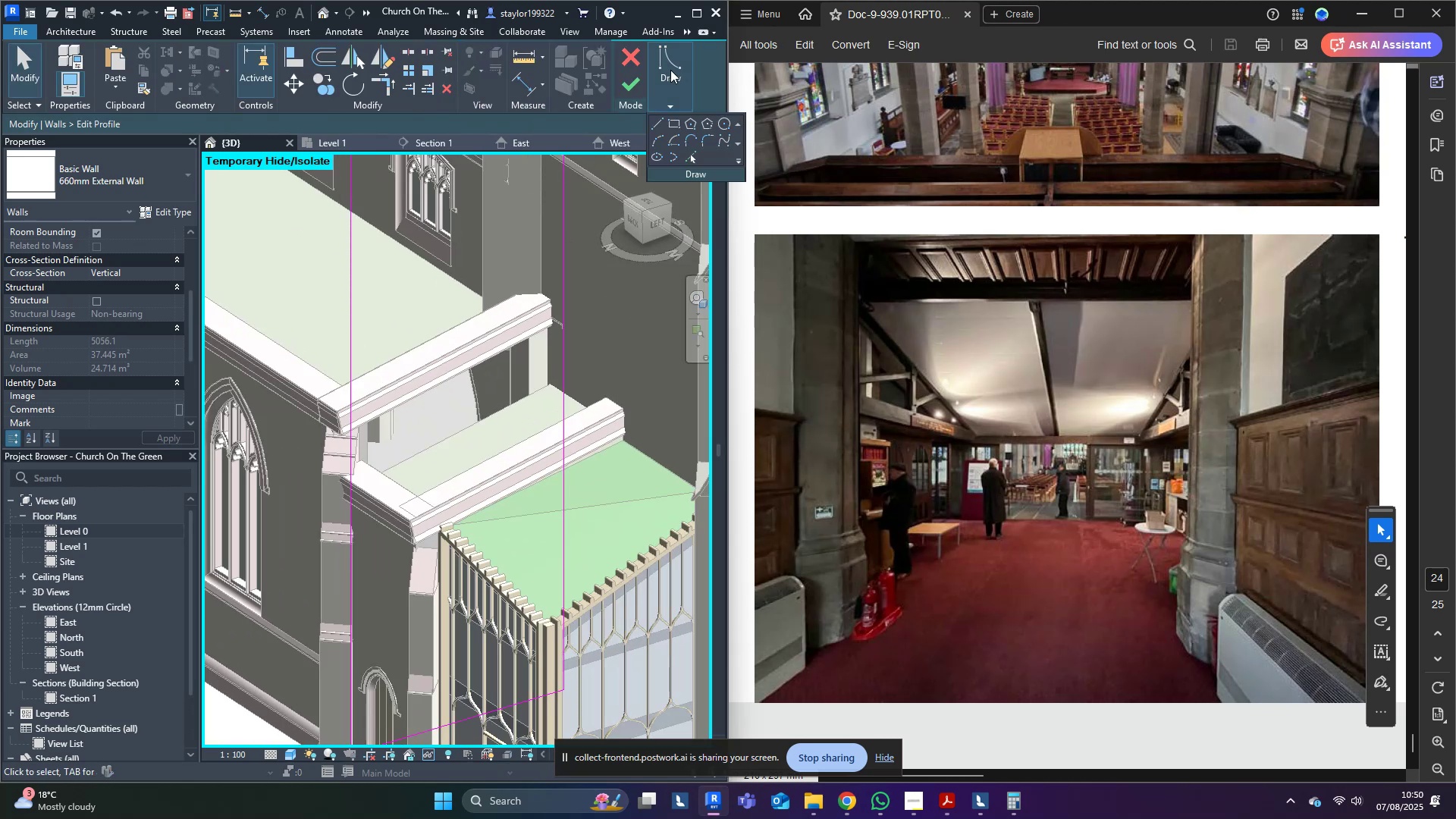 
left_click([692, 155])
 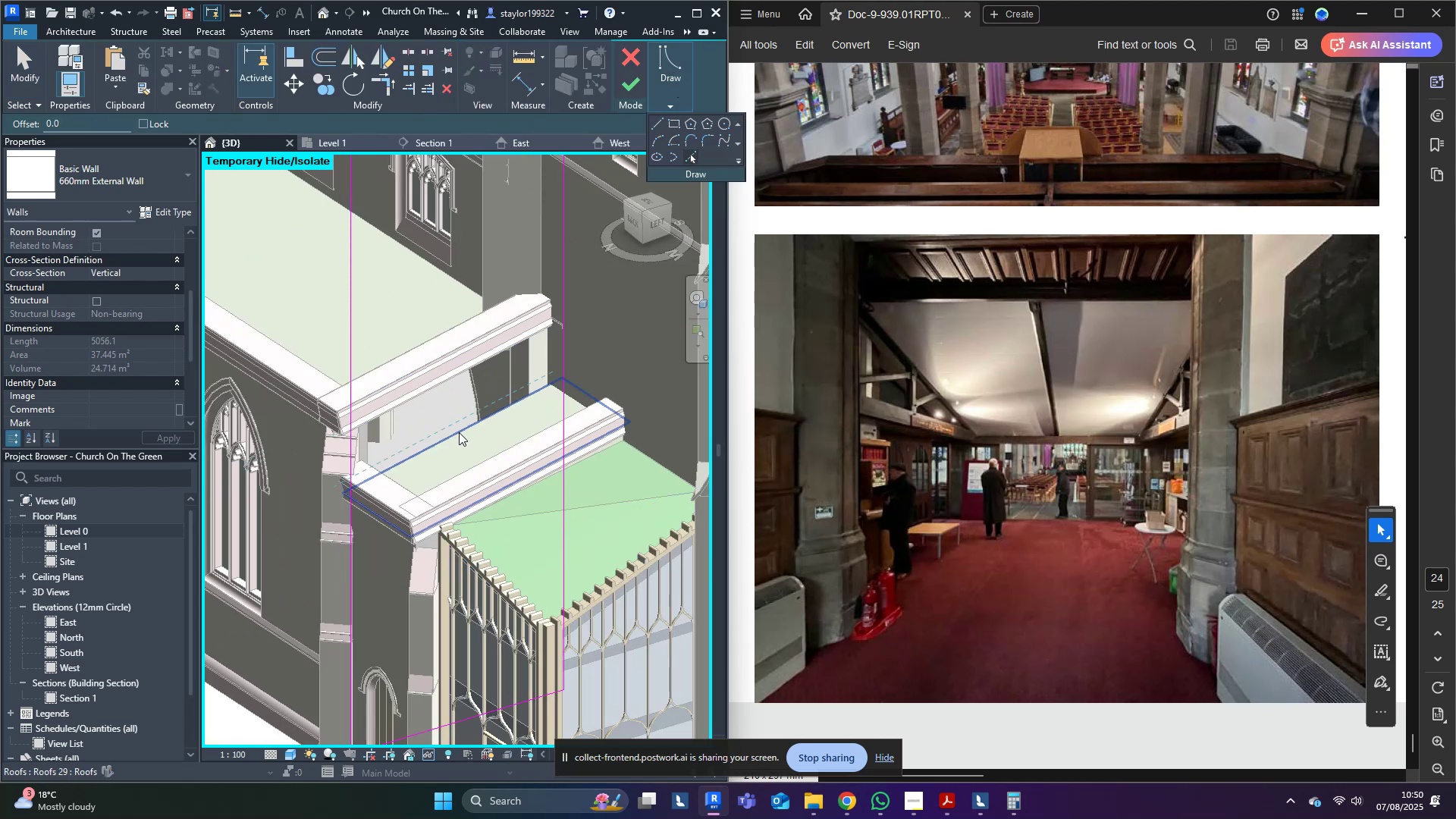 
type(wf)
 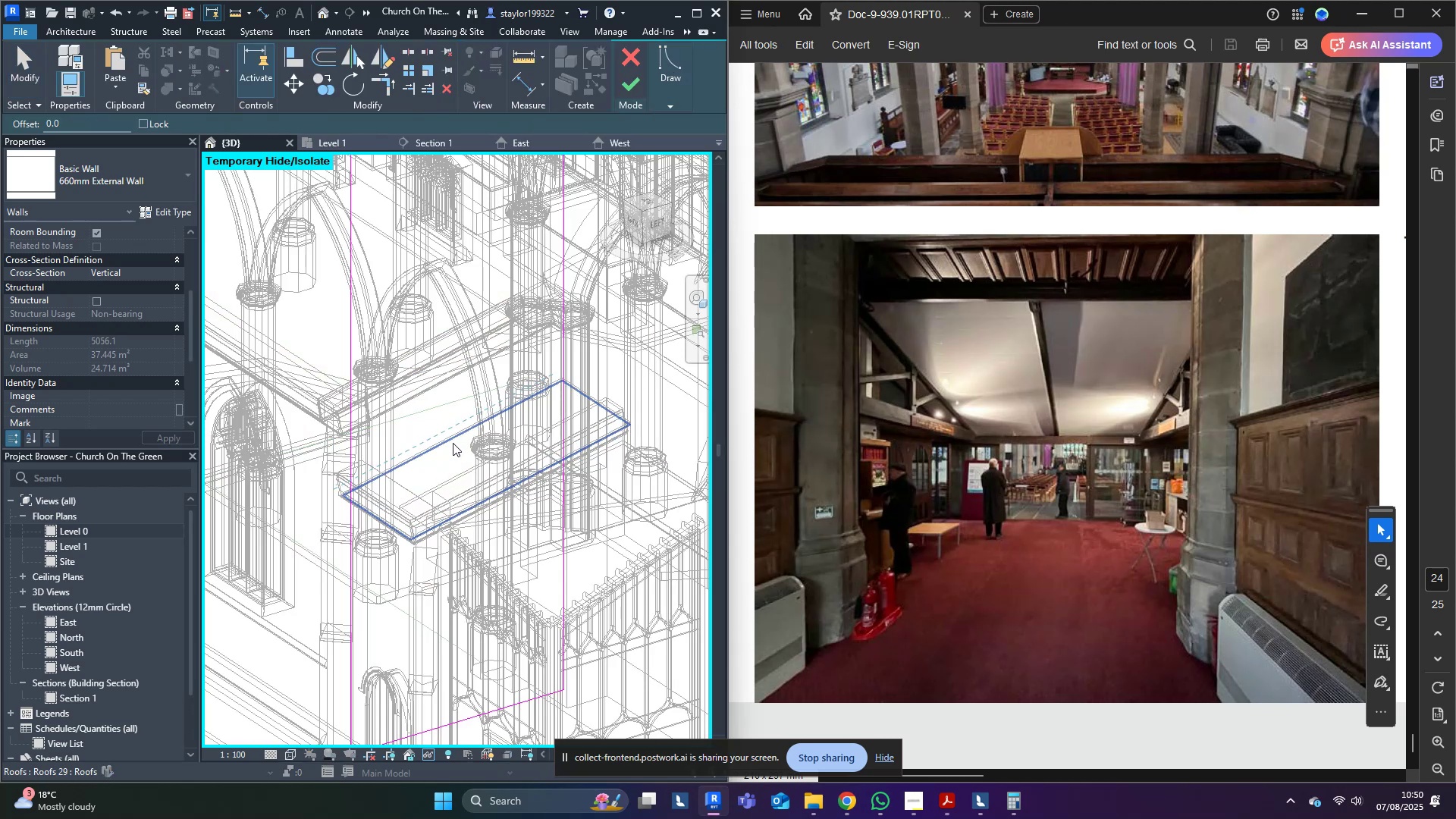 
left_click([453, 443])
 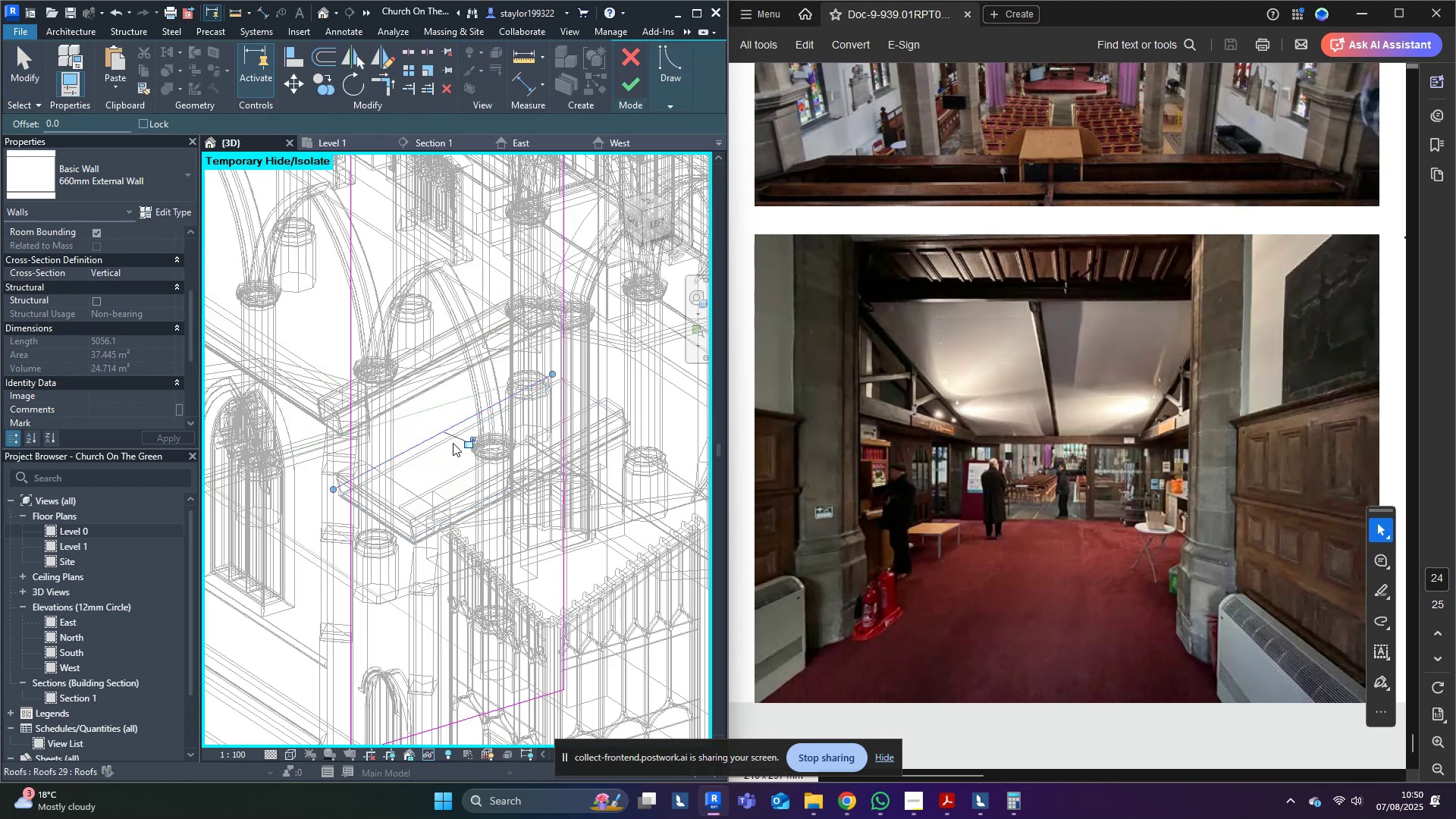 
type(sd)
 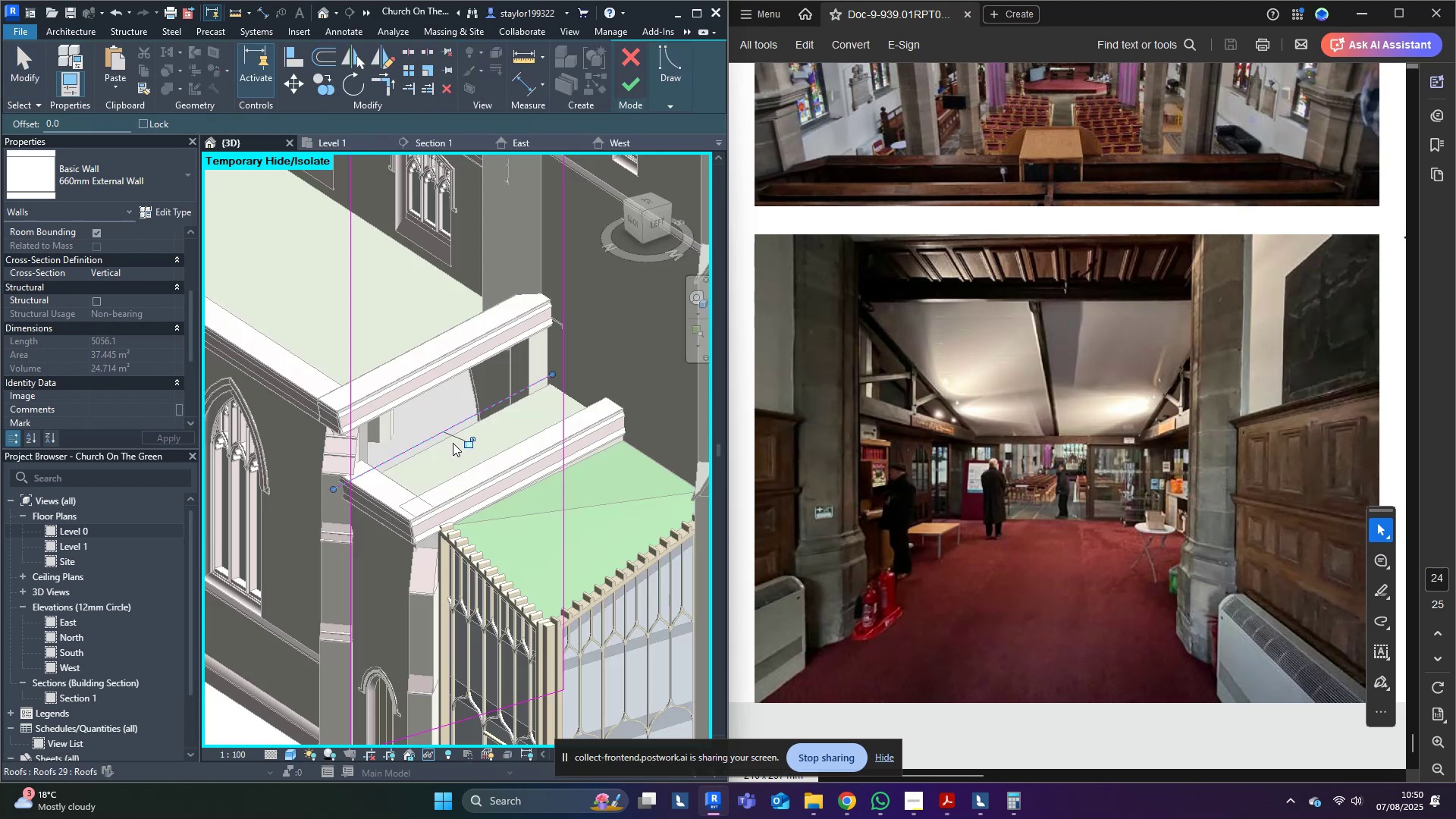 
hold_key(key=ShiftLeft, duration=0.64)
 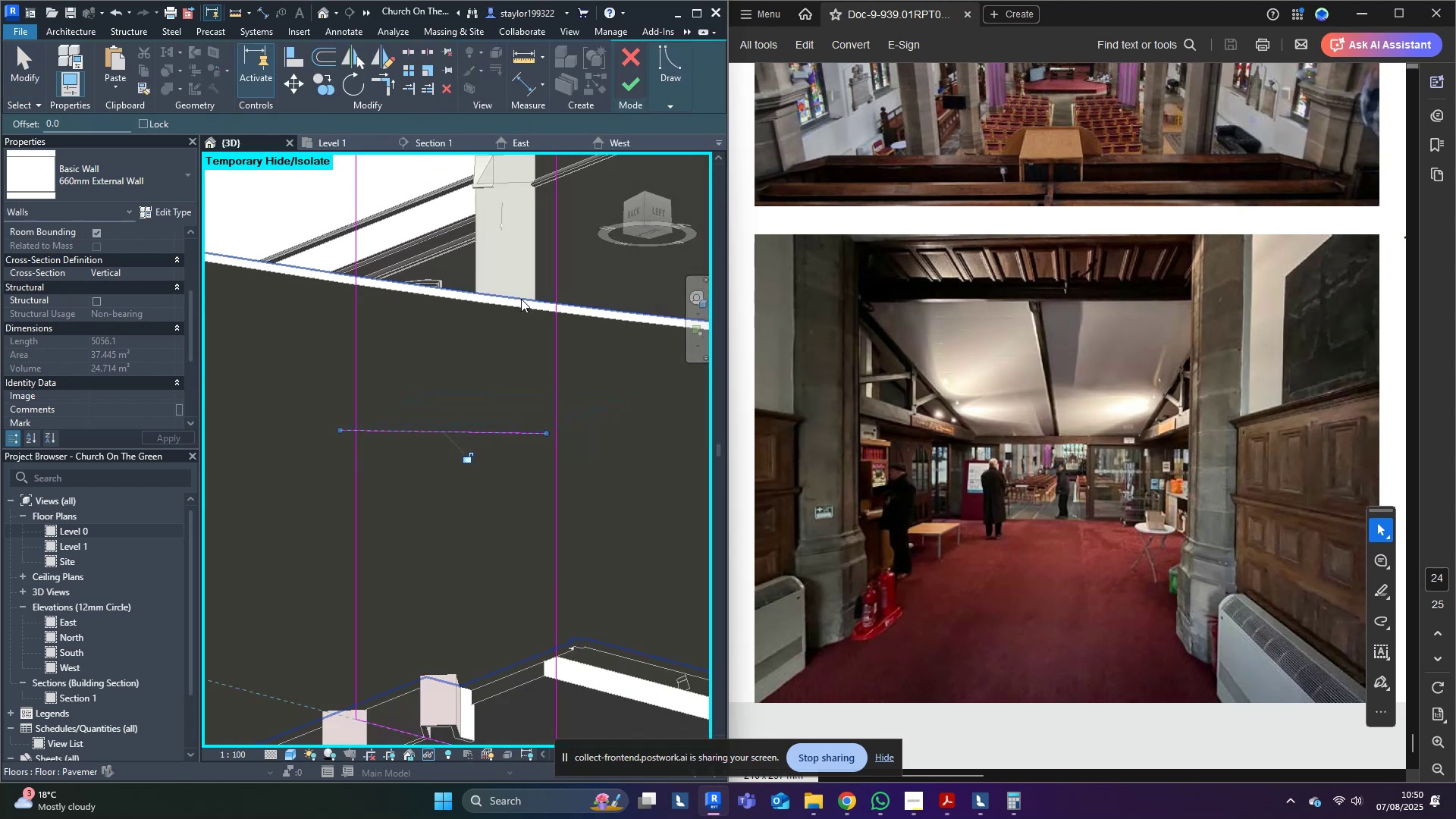 
scroll: coordinate [413, 341], scroll_direction: up, amount: 2.0
 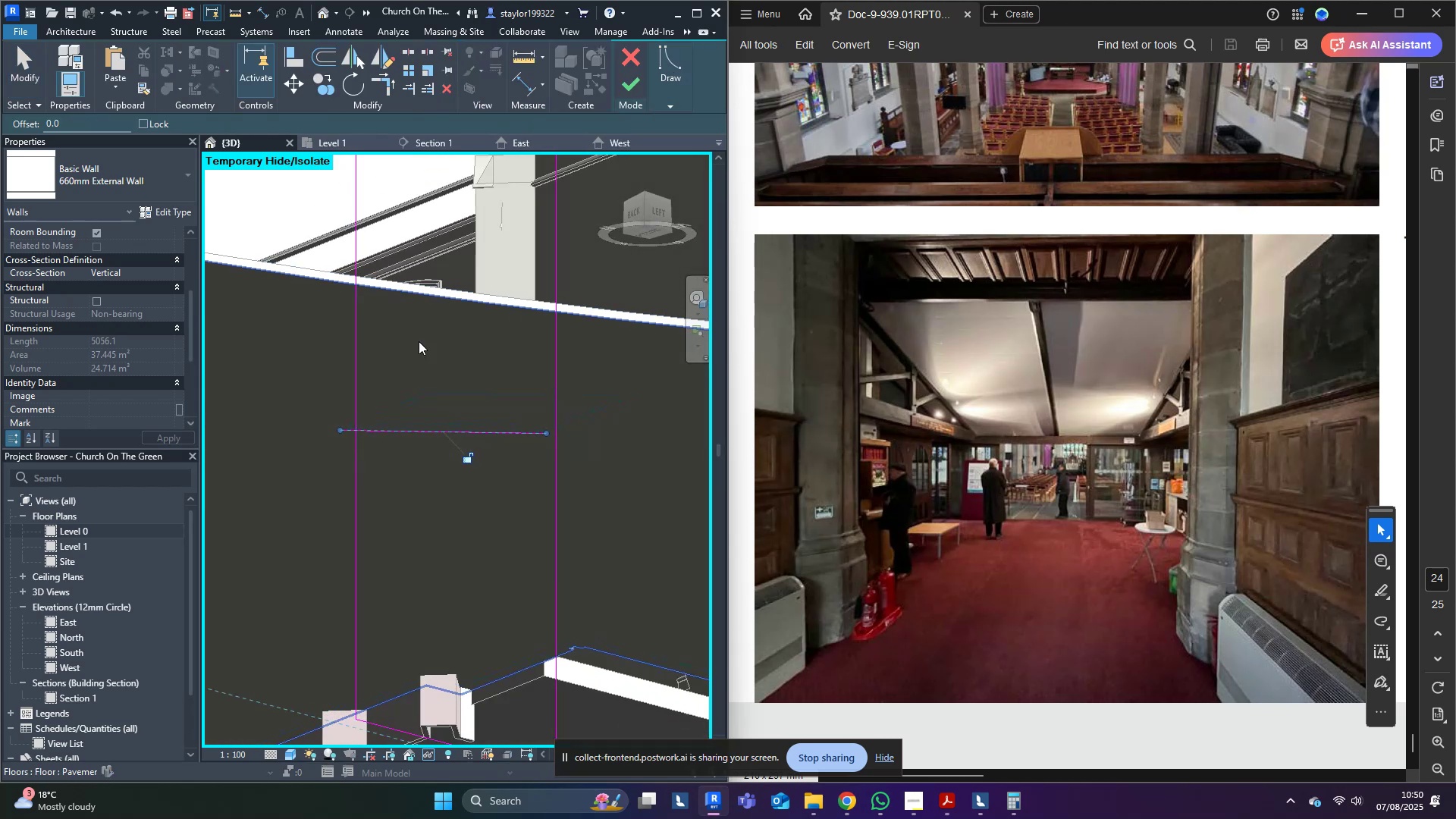 
hold_key(key=ShiftLeft, duration=0.67)
 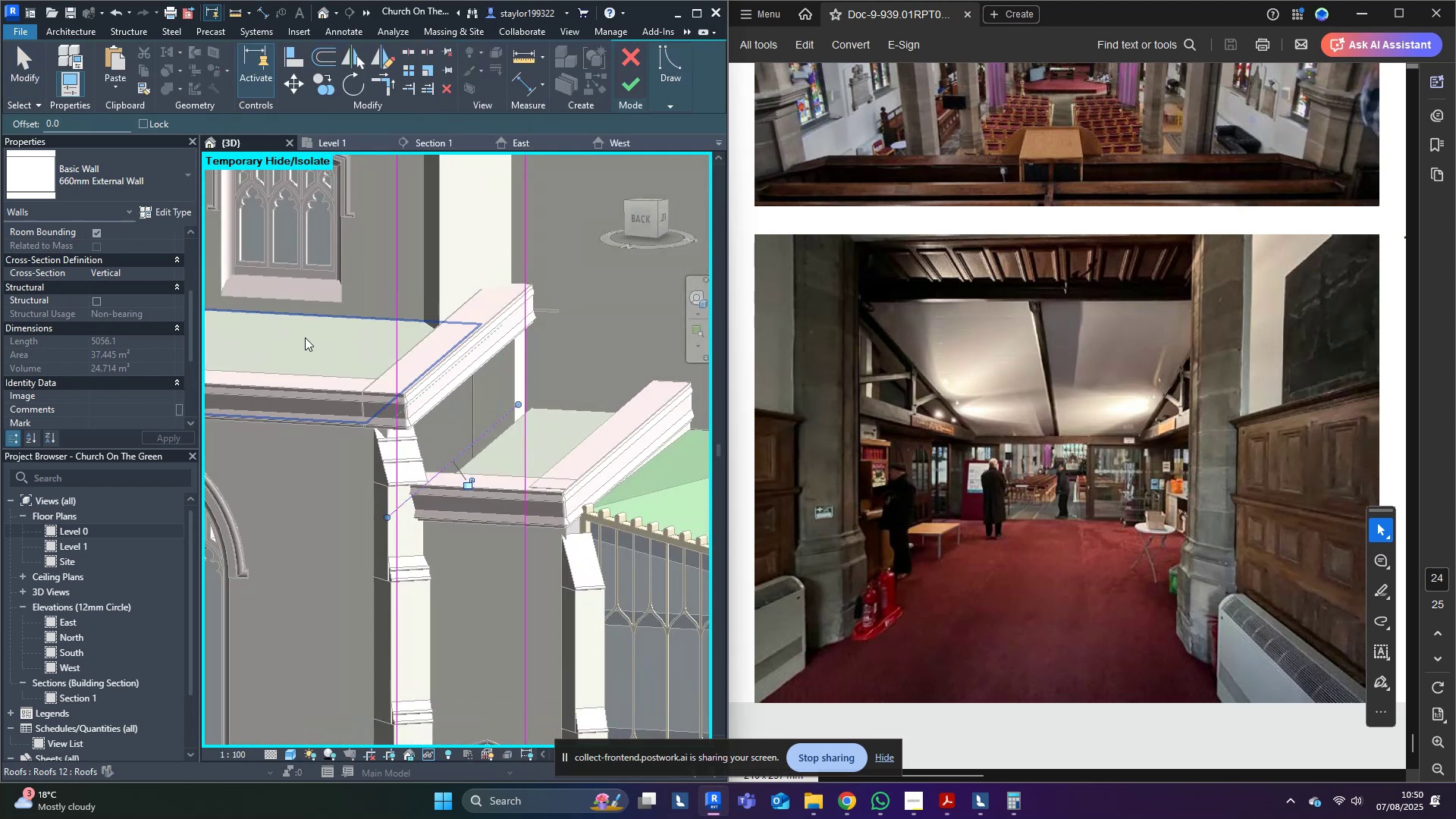 
left_click([305, 337])
 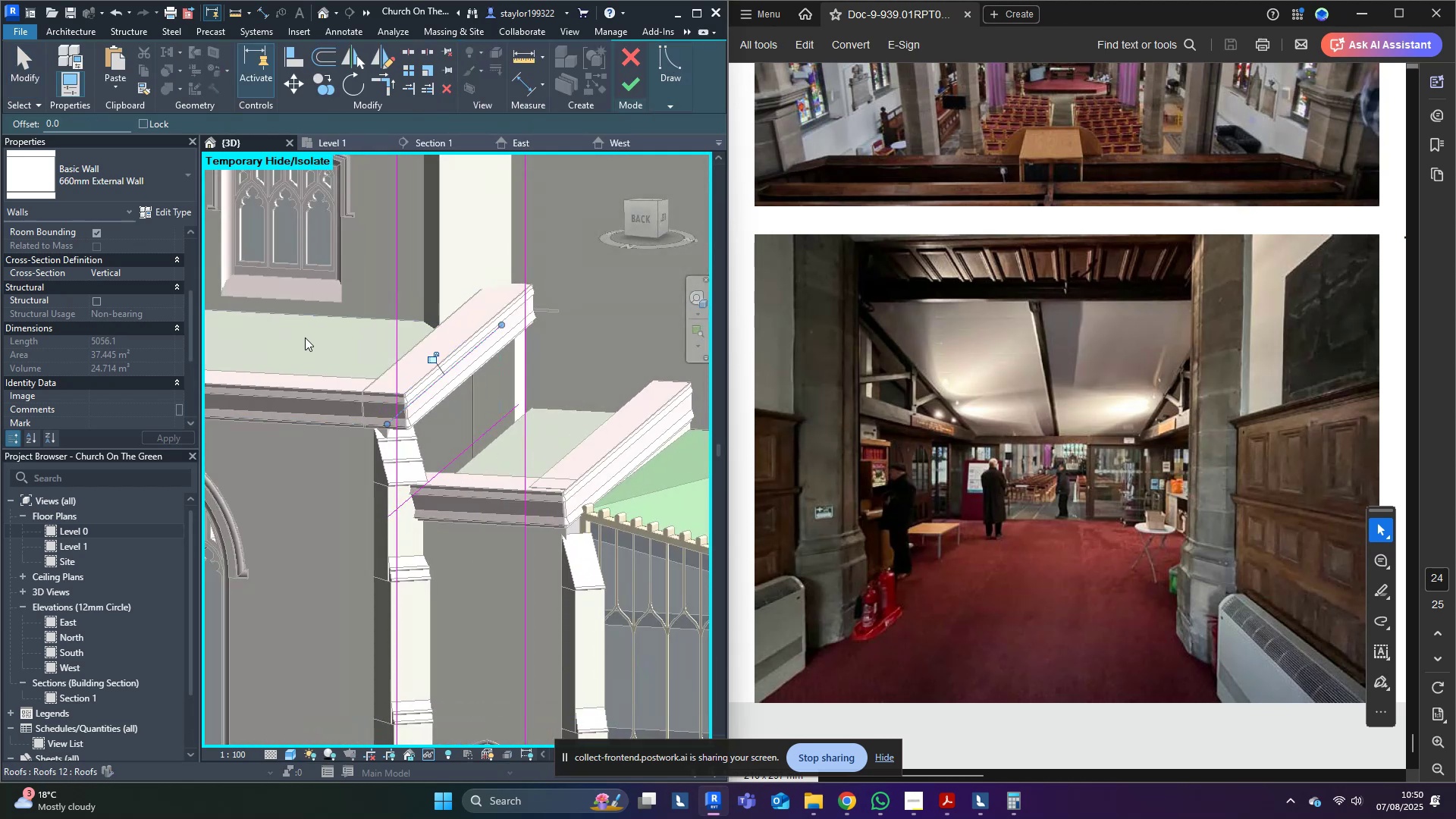 
hold_key(key=ShiftLeft, duration=0.53)
 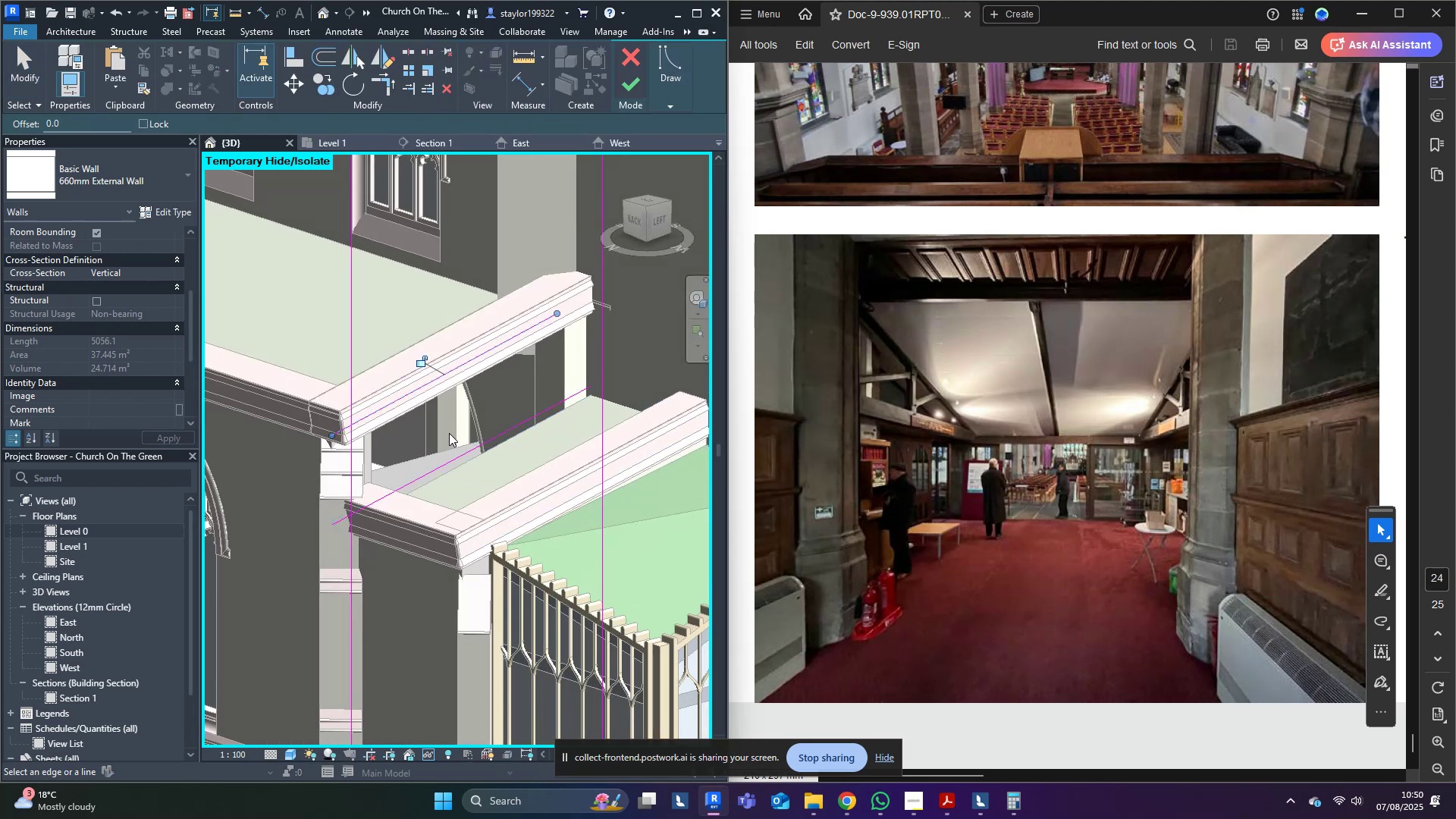 
key(T)
 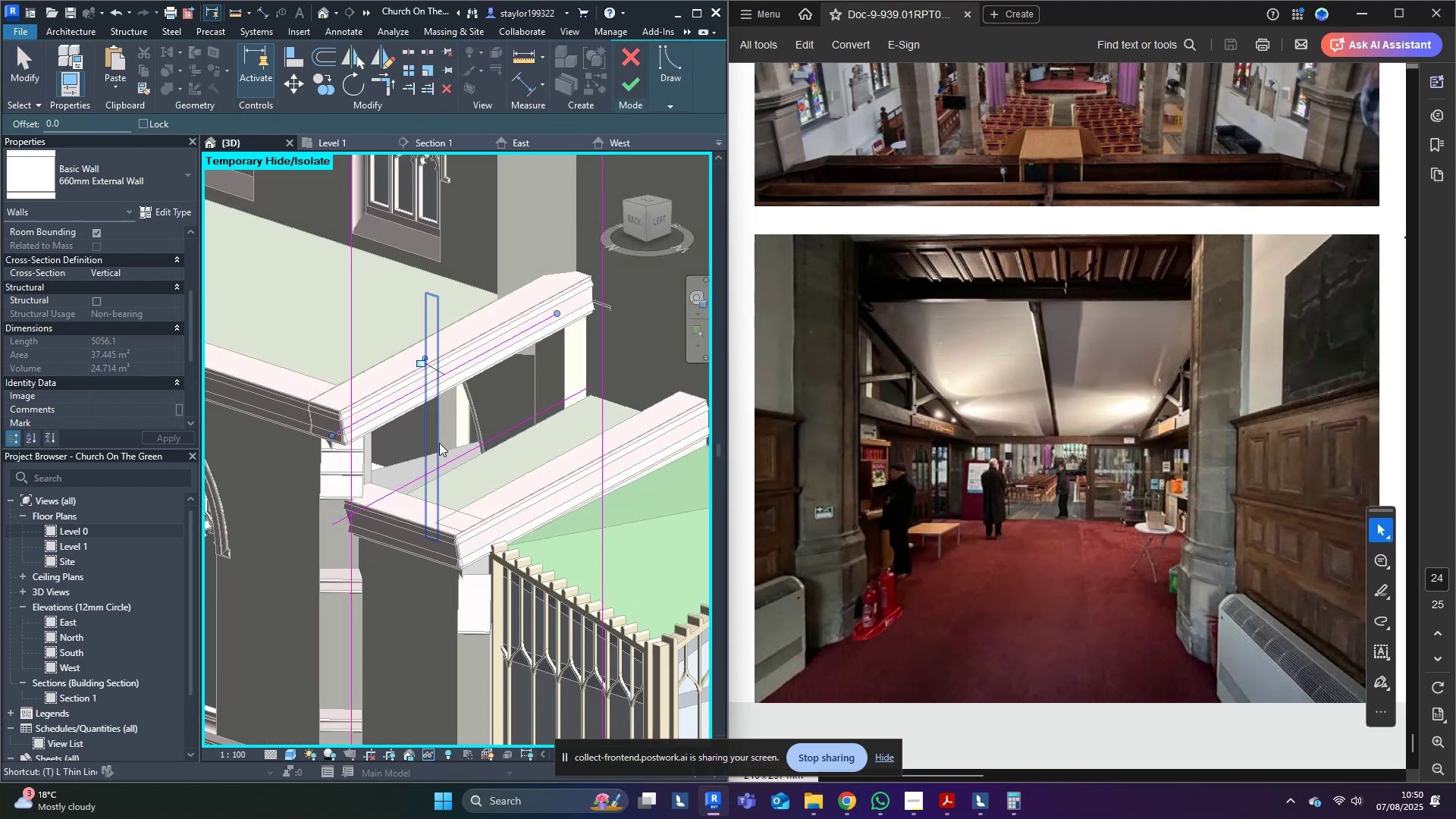 
double_click([360, 420])
 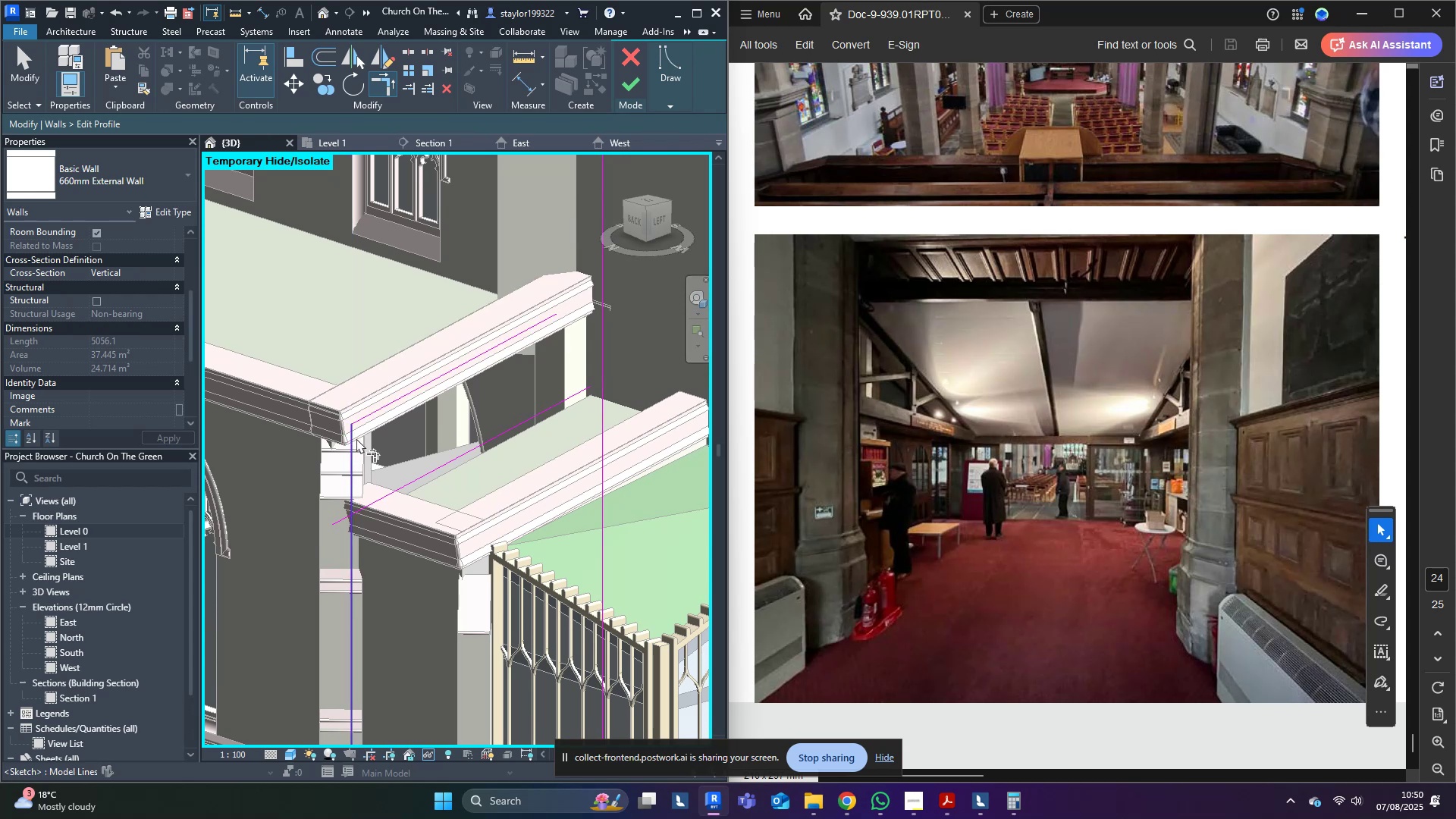 
triple_click([356, 439])
 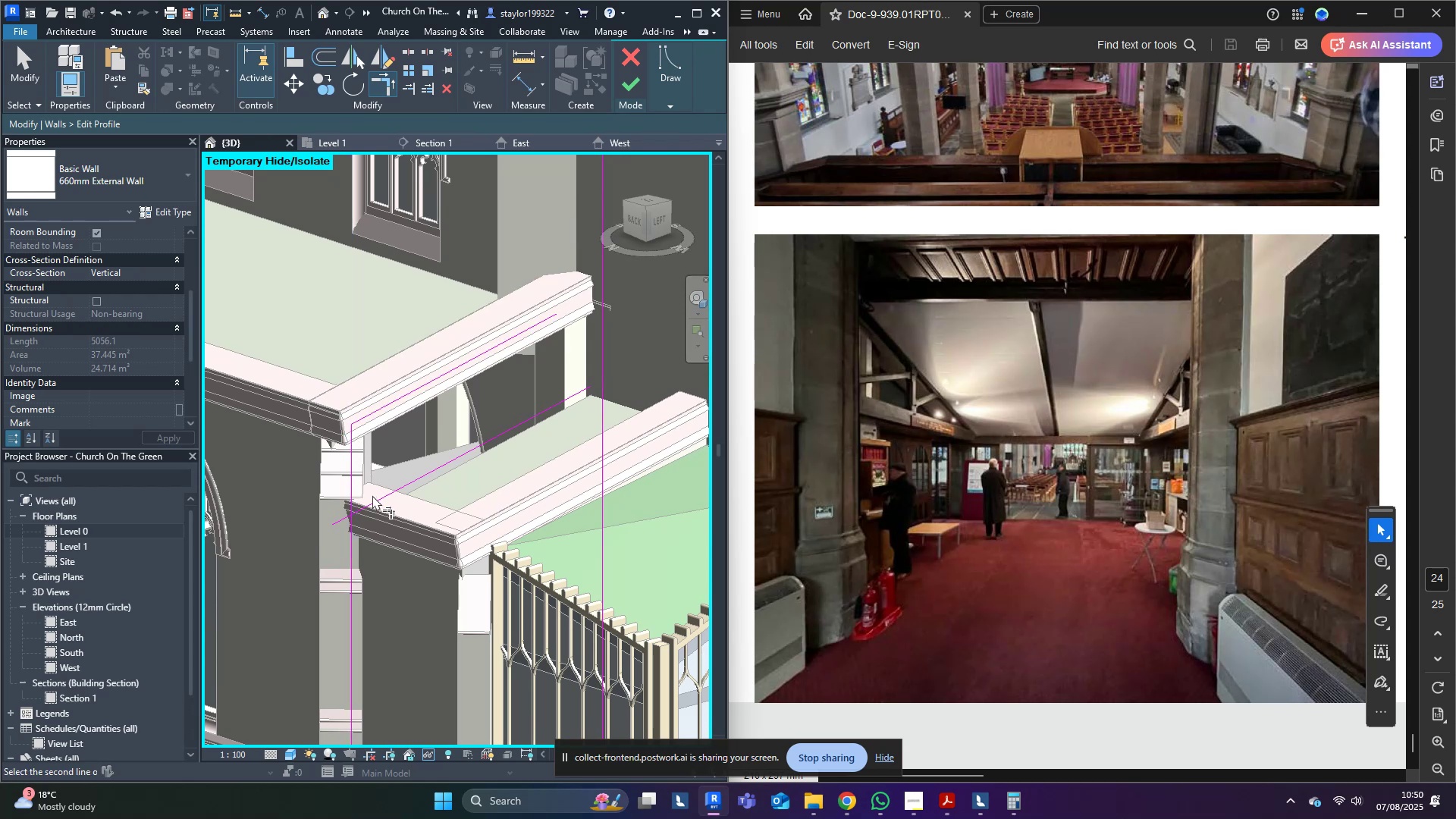 
left_click([374, 498])
 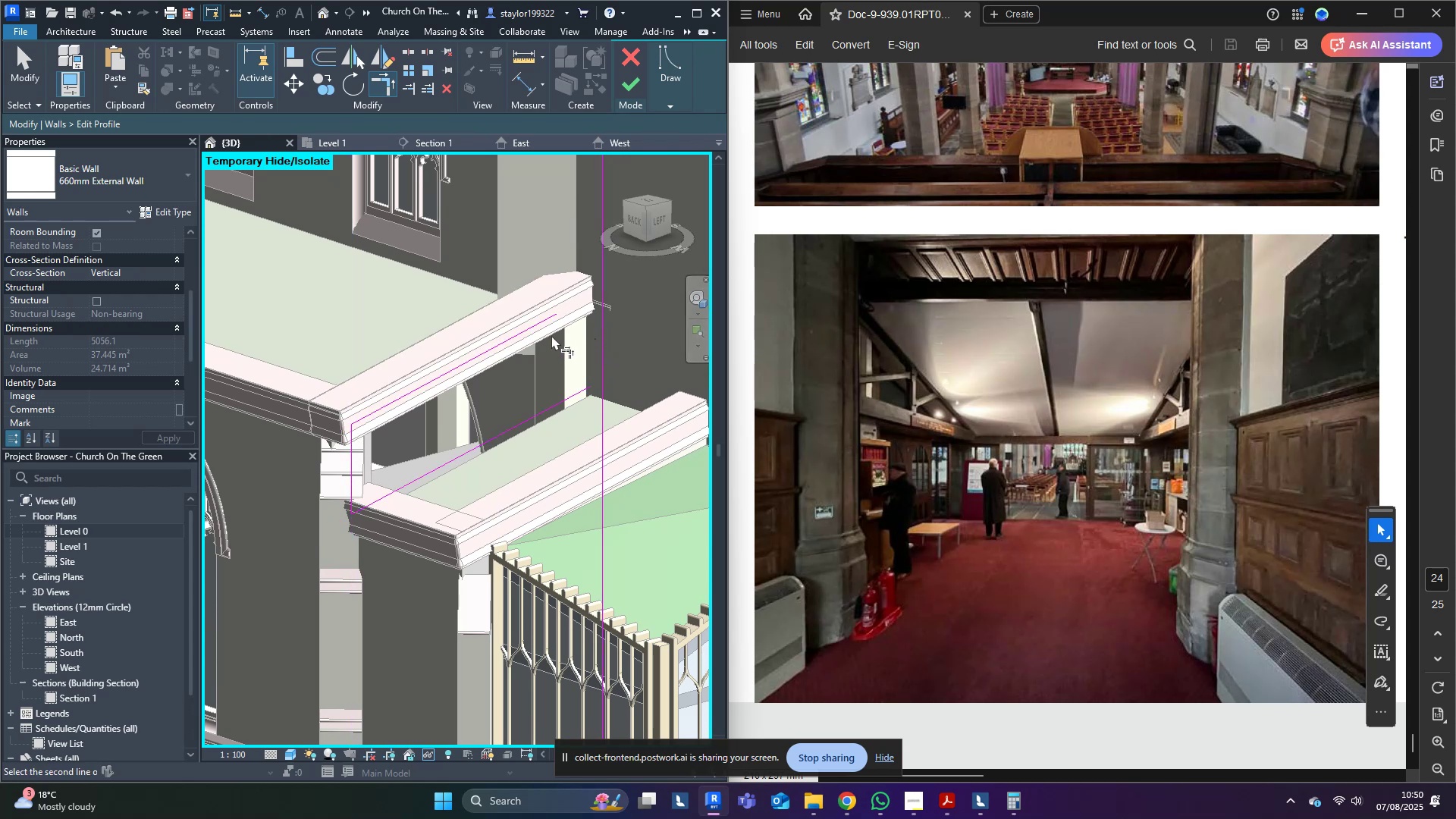 
left_click([529, 328])
 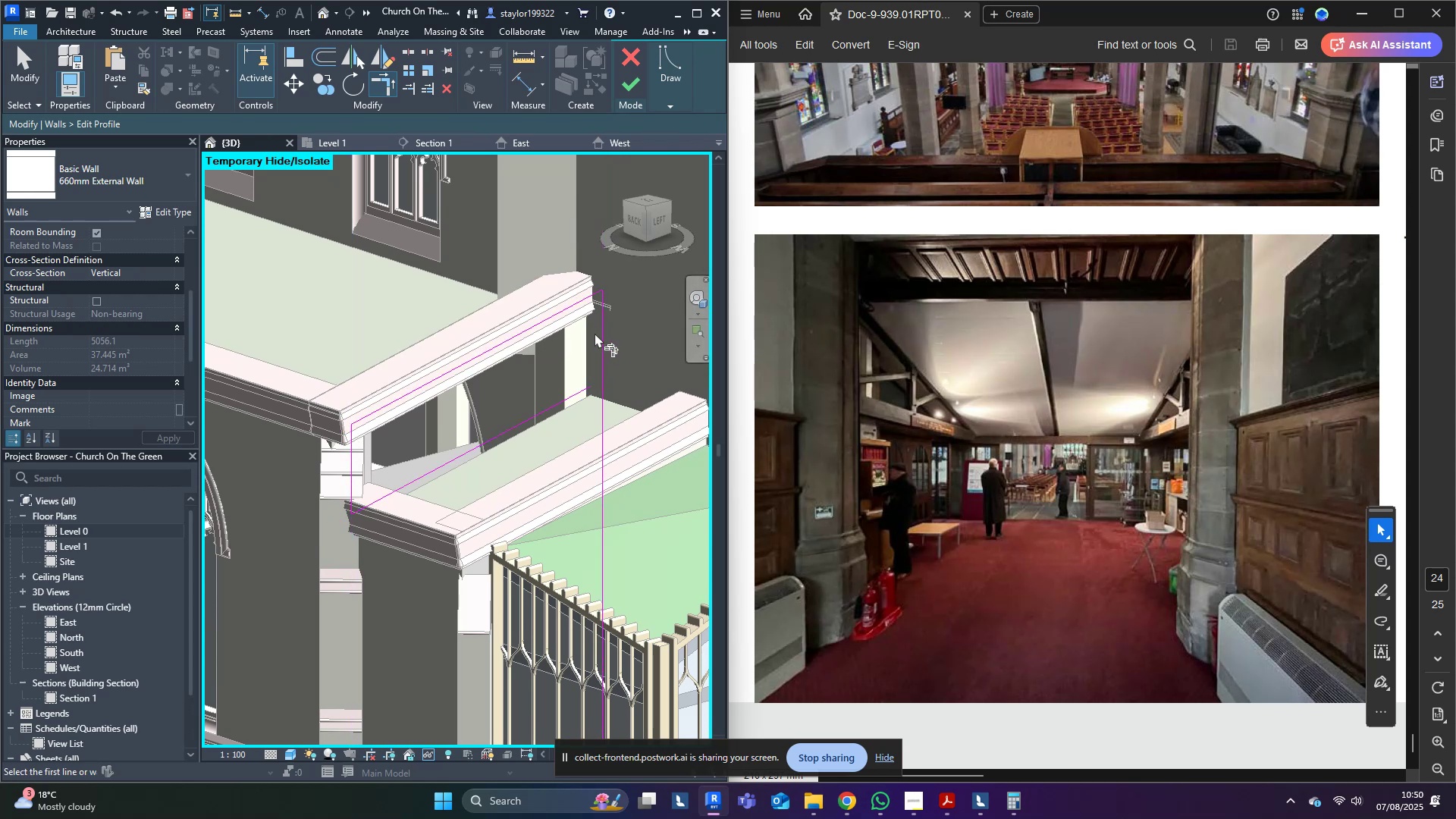 
left_click([599, 334])
 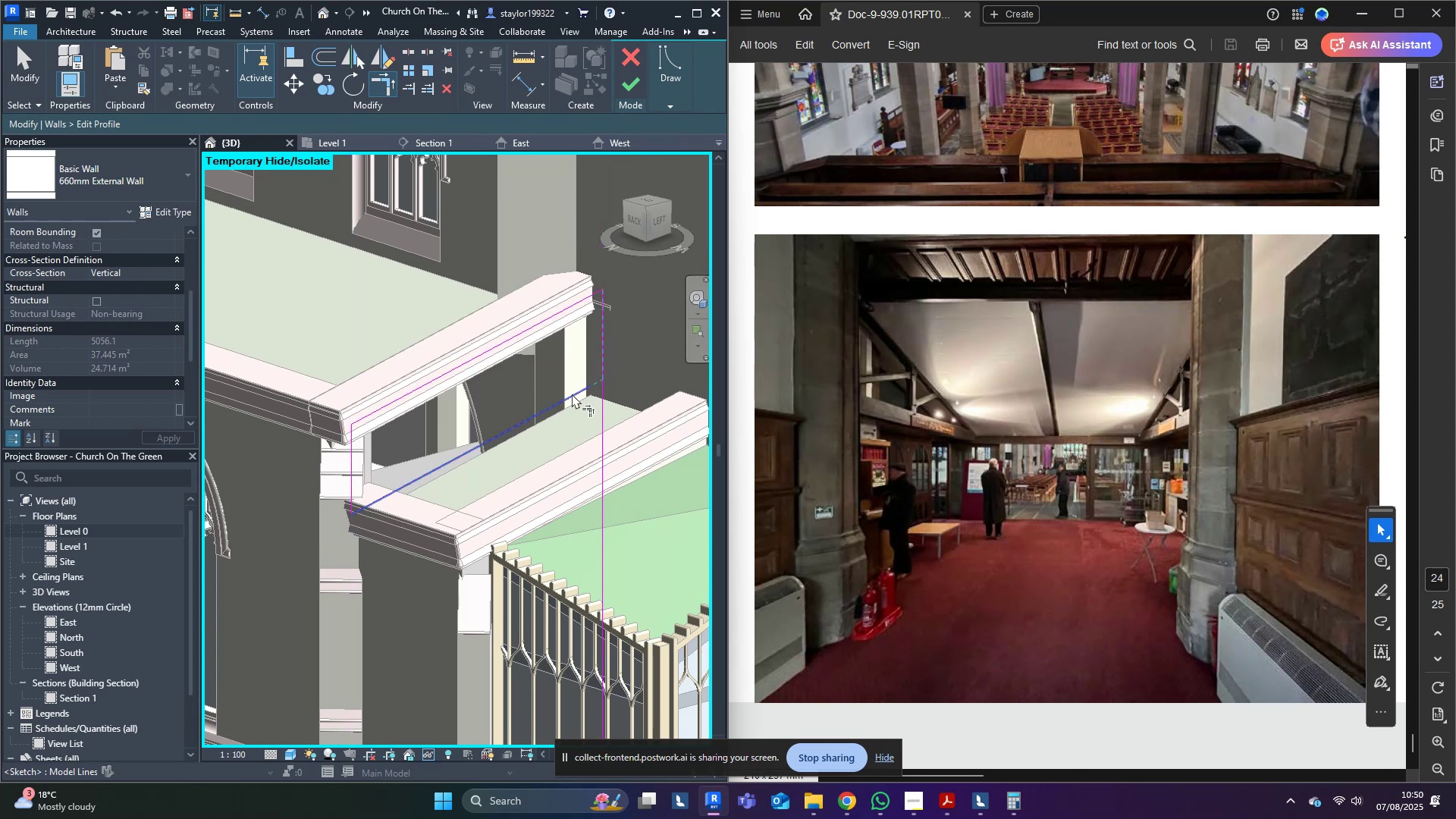 
double_click([572, 394])
 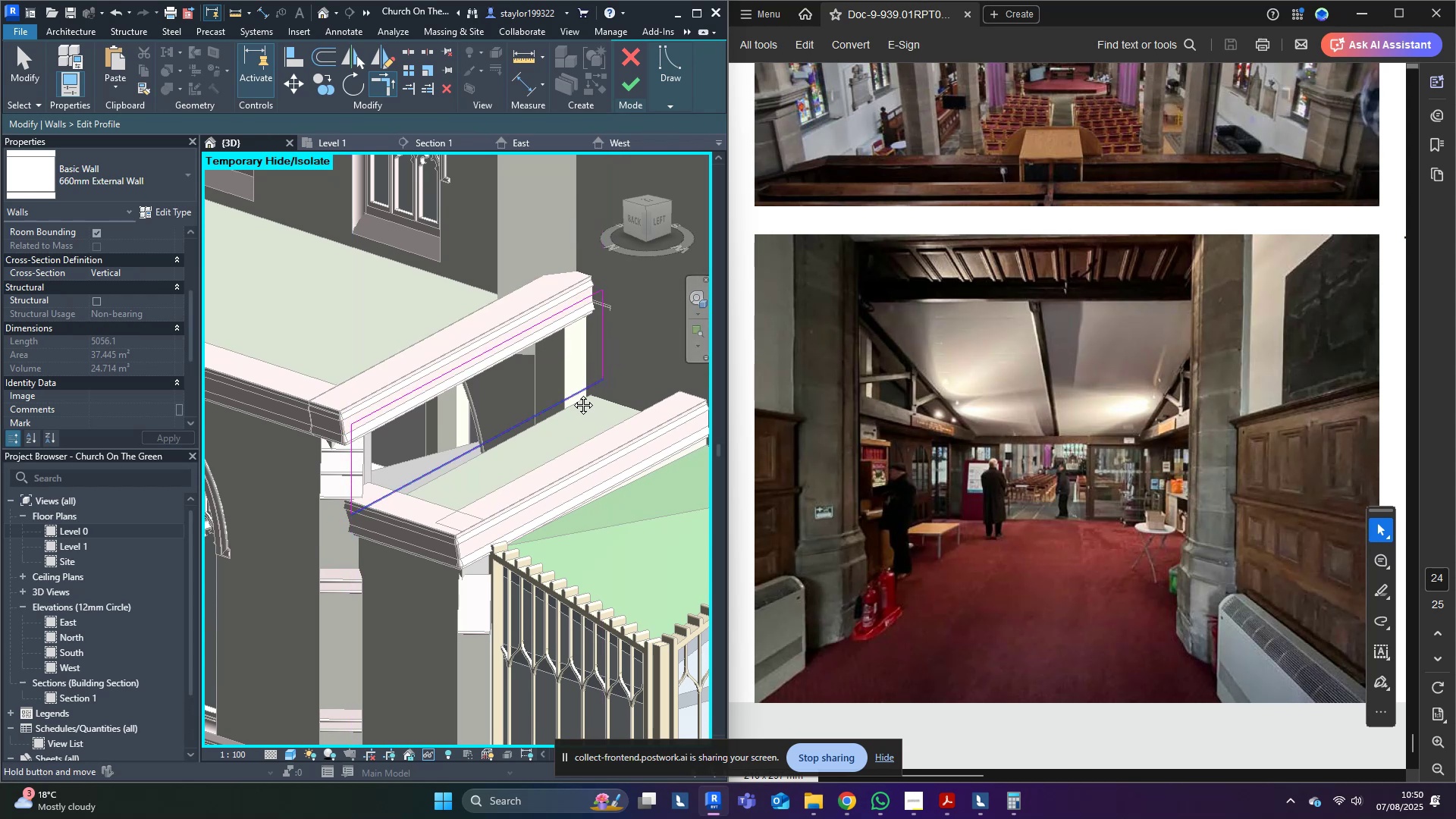 
middle_click([572, 394])
 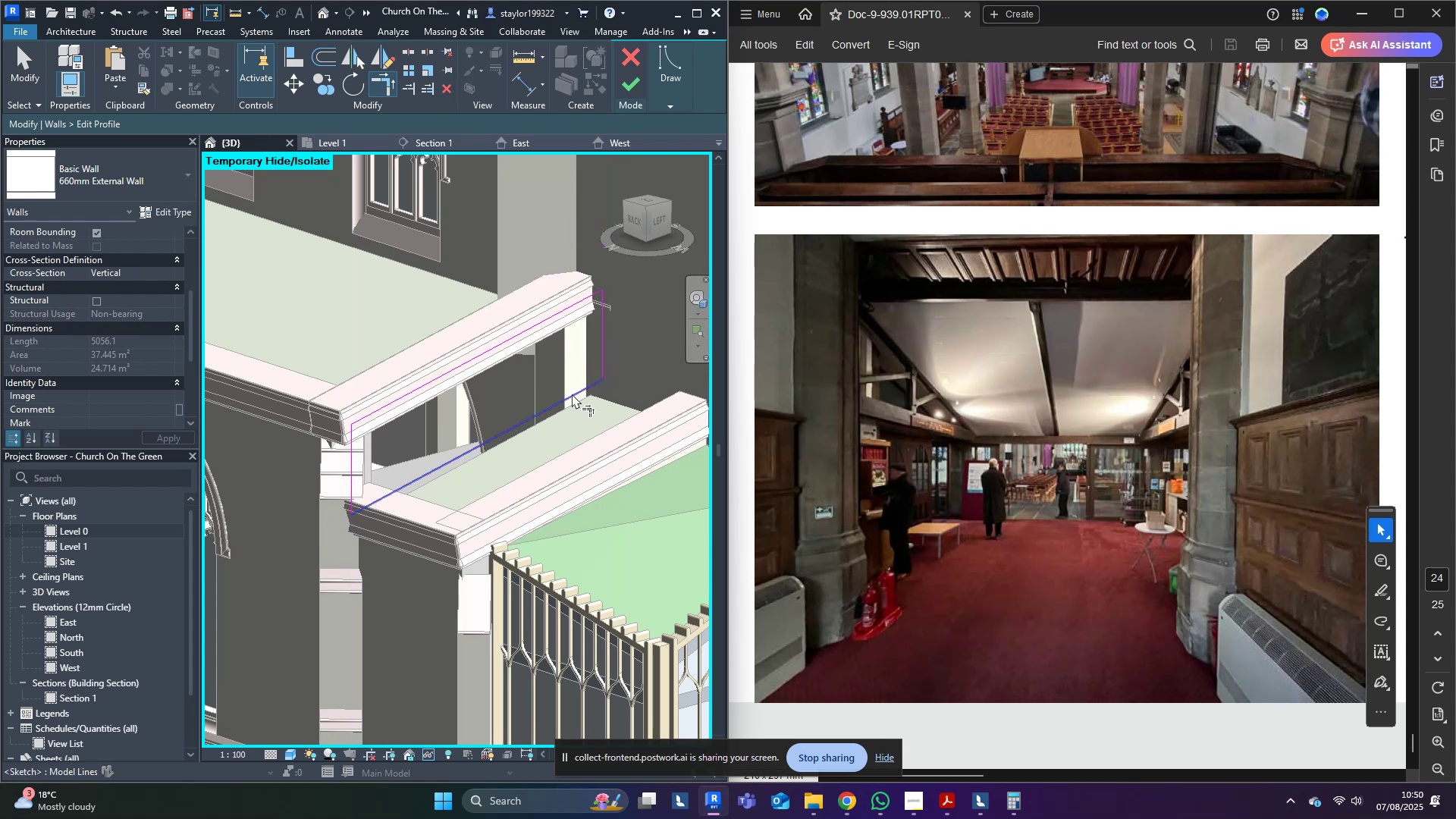 
type(md)
 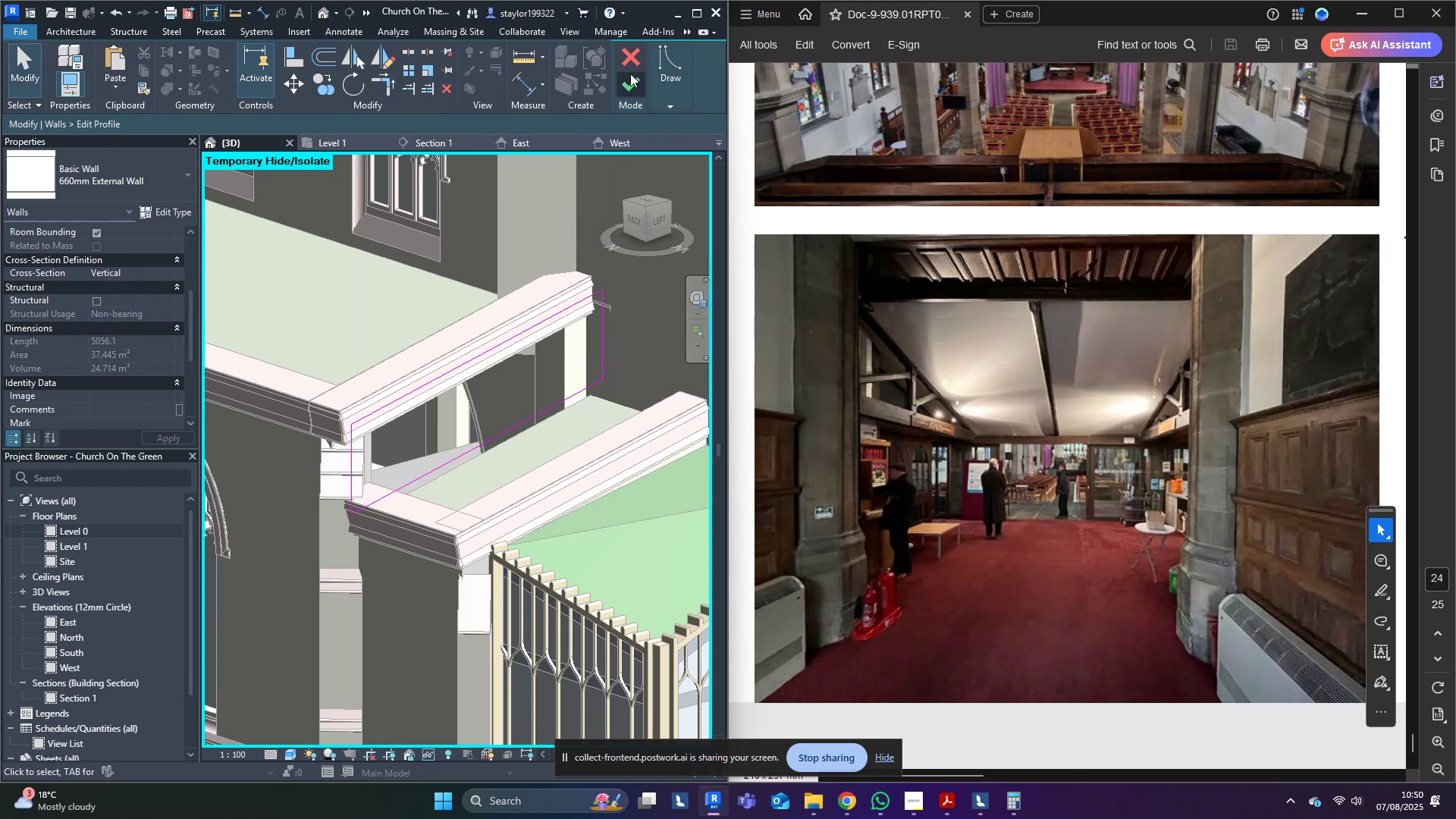 
left_click([635, 85])
 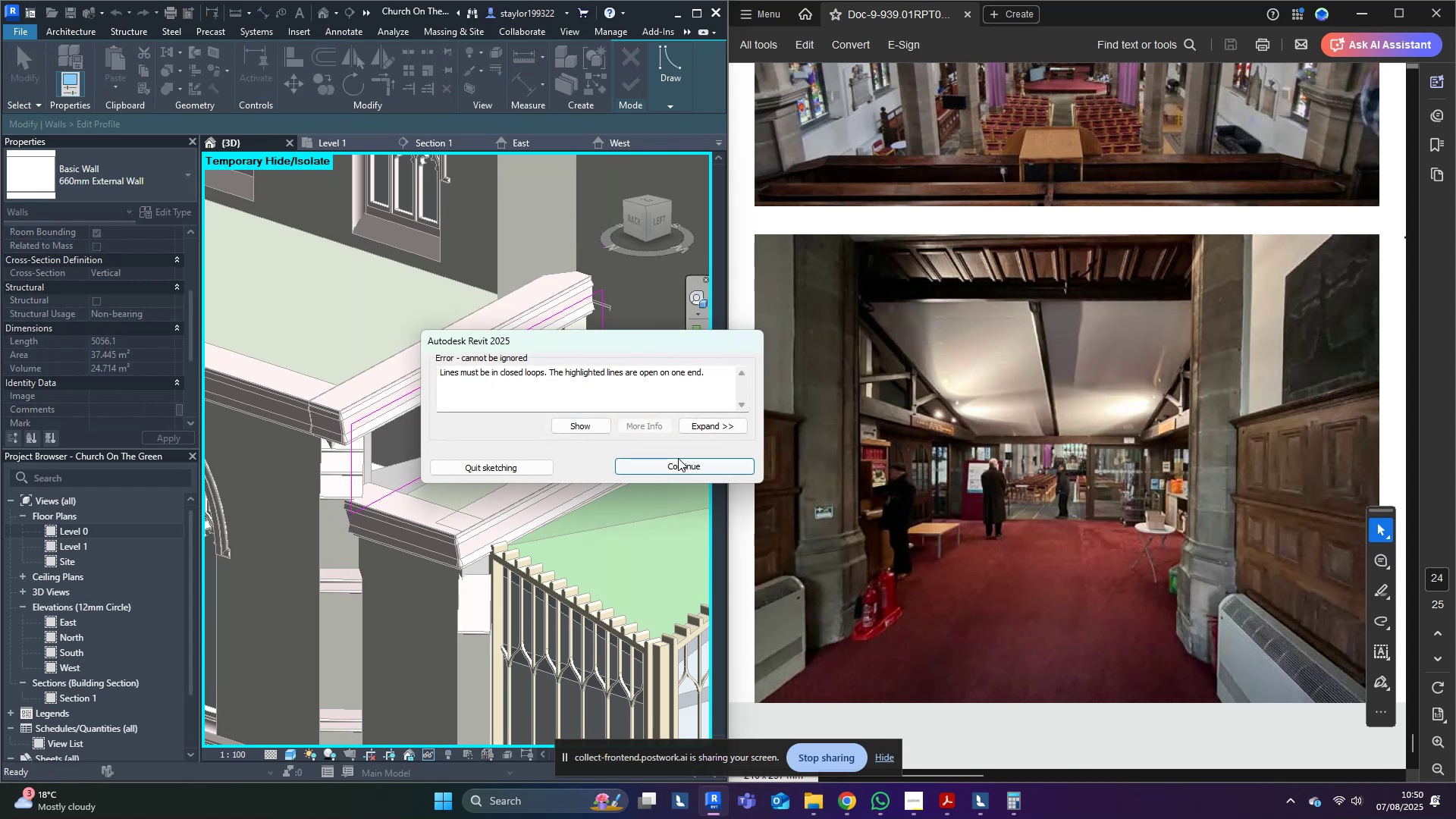 
left_click([673, 466])
 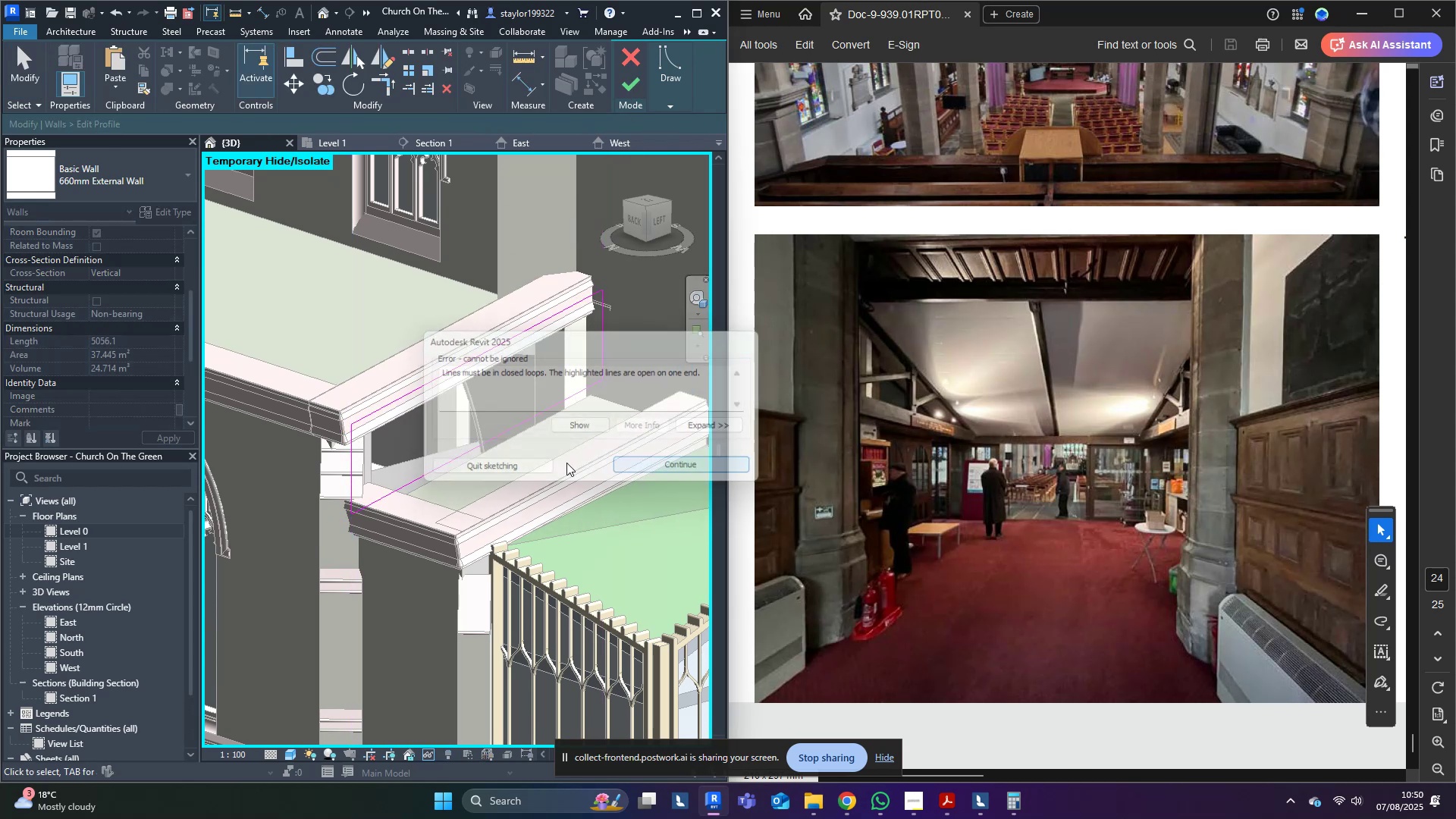 
middle_click([520, 457])
 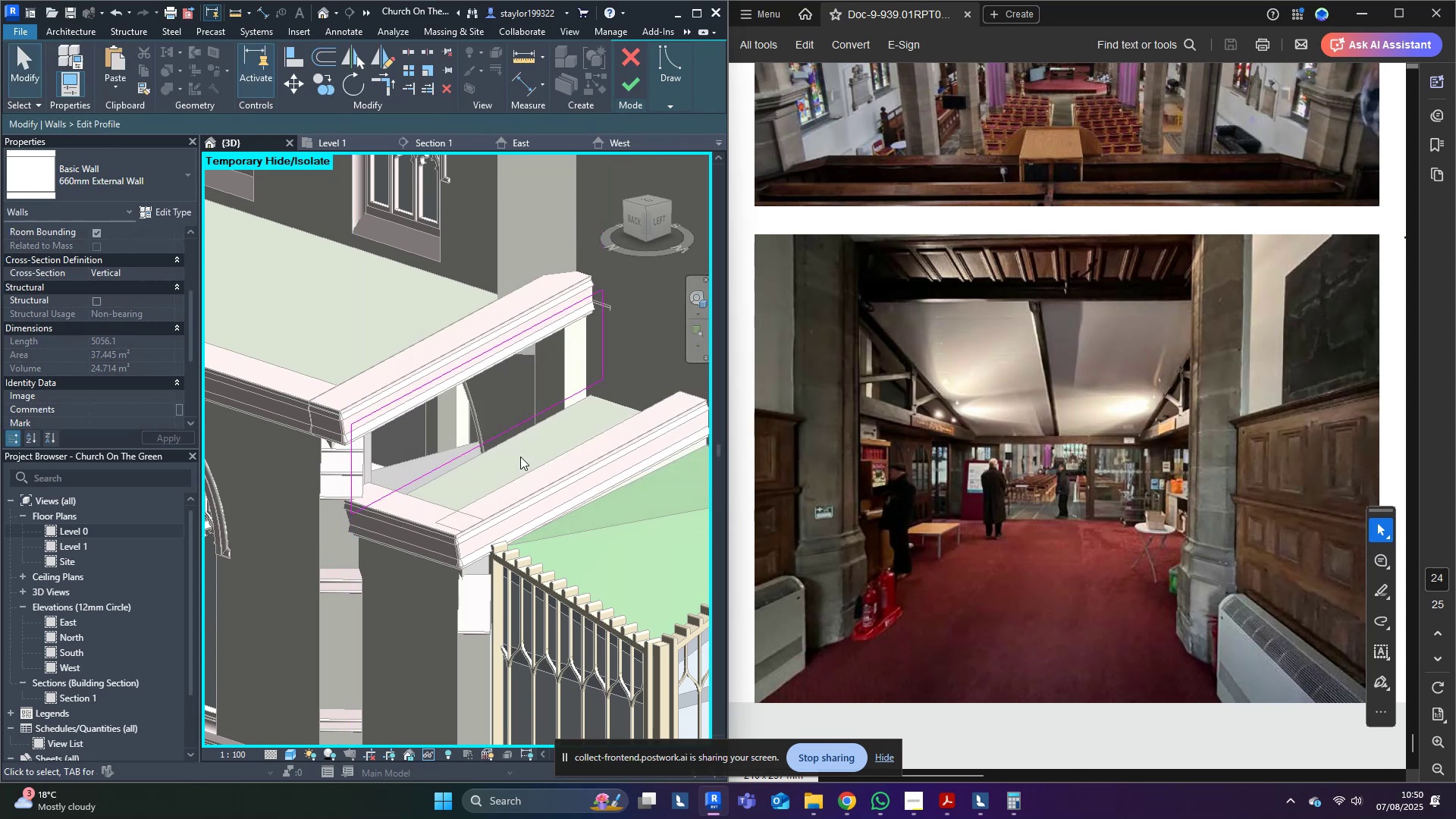 
scroll: coordinate [520, 463], scroll_direction: down, amount: 9.0
 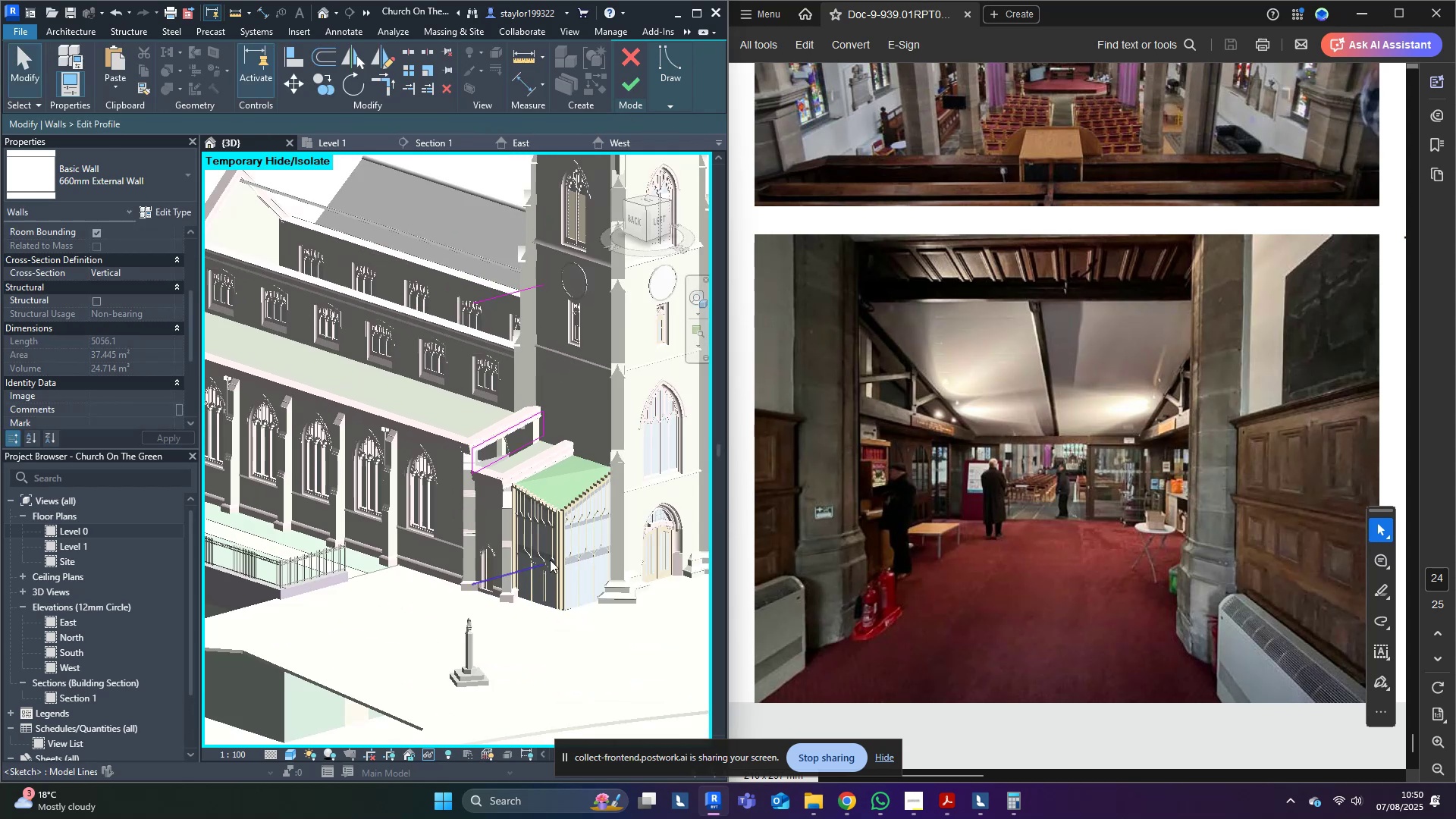 
left_click_drag(start_coordinate=[570, 547], to_coordinate=[454, 629])
 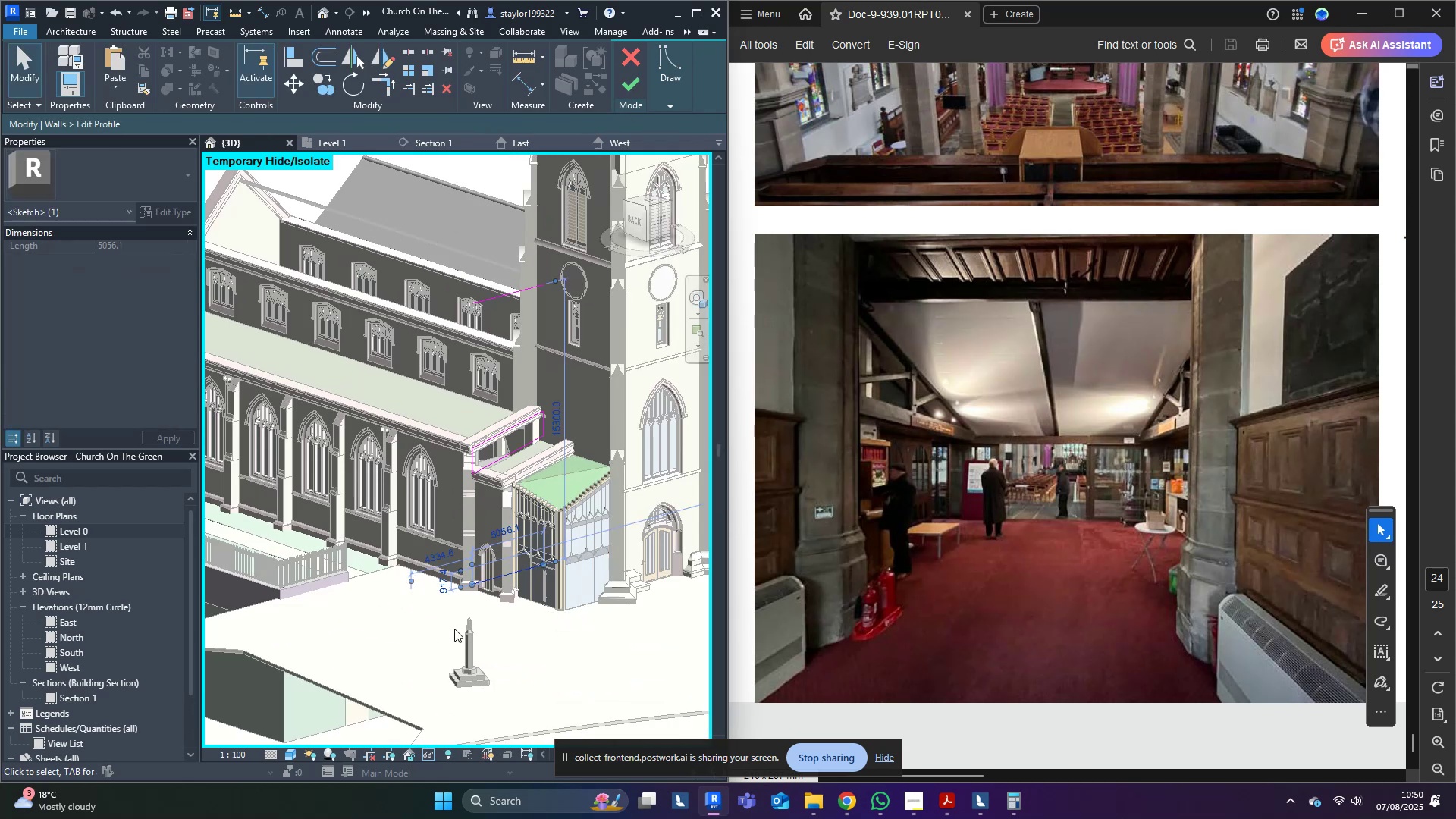 
key(Delete)
 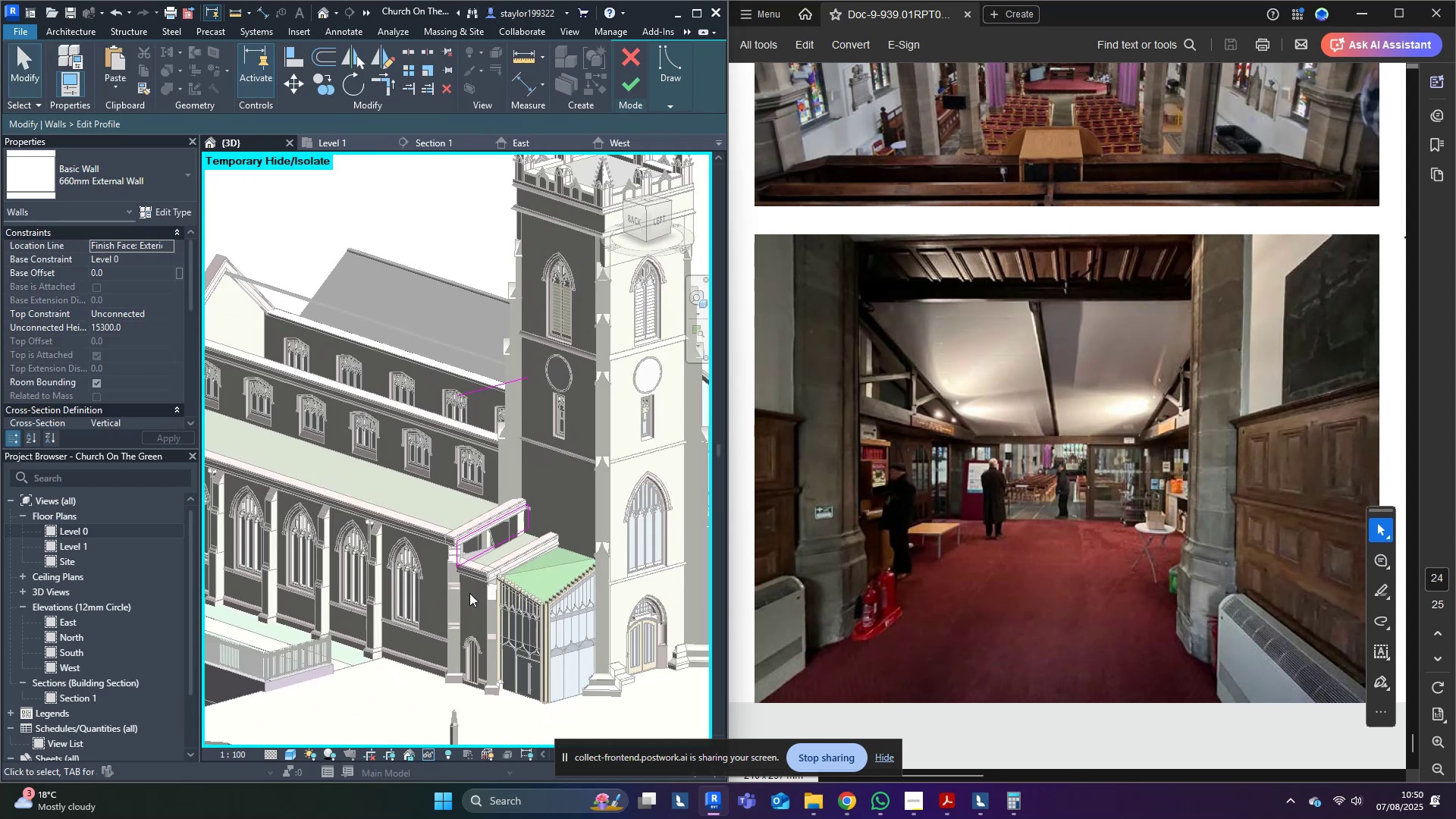 
left_click_drag(start_coordinate=[343, 268], to_coordinate=[637, 454])
 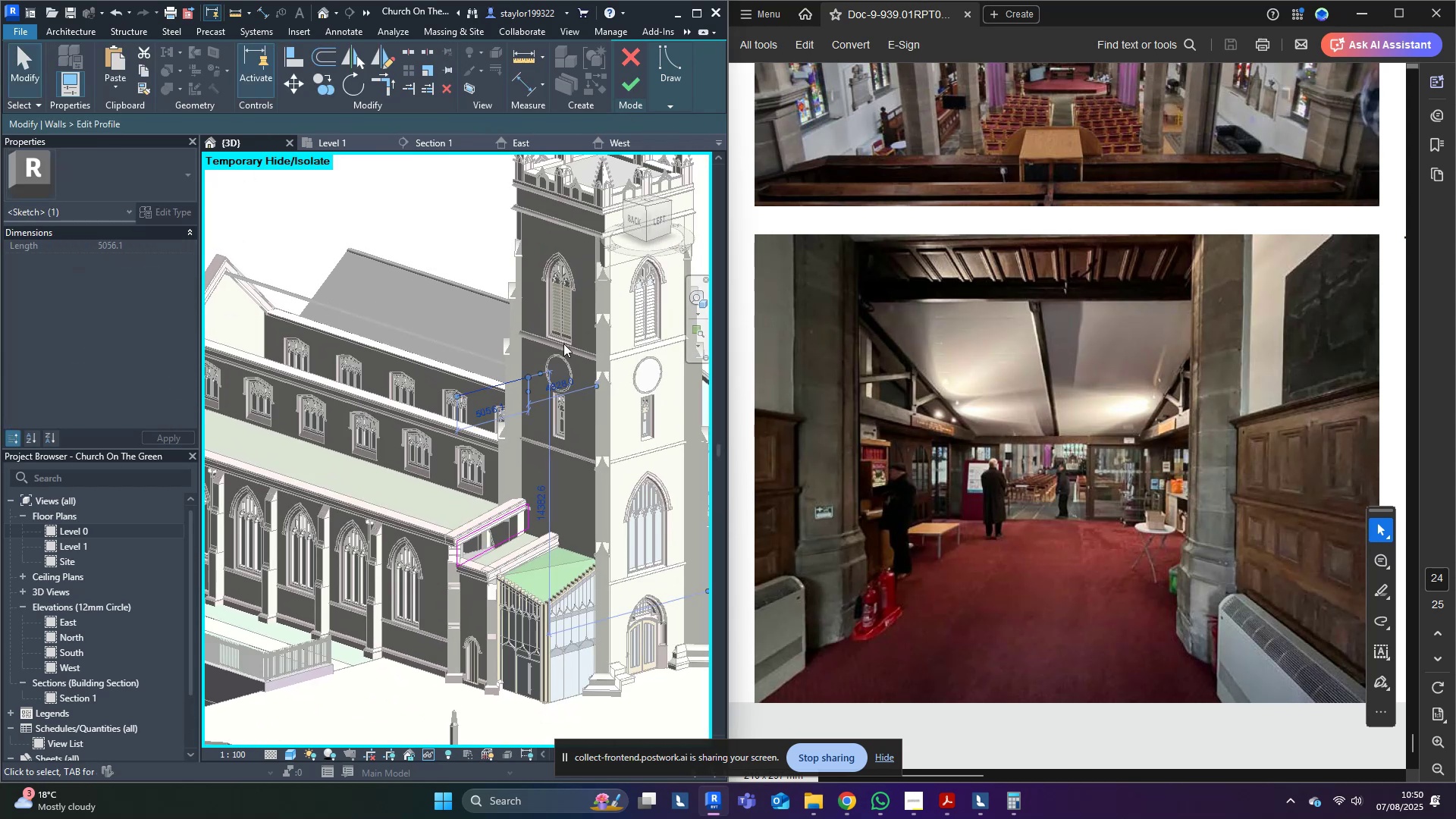 
key(Delete)
 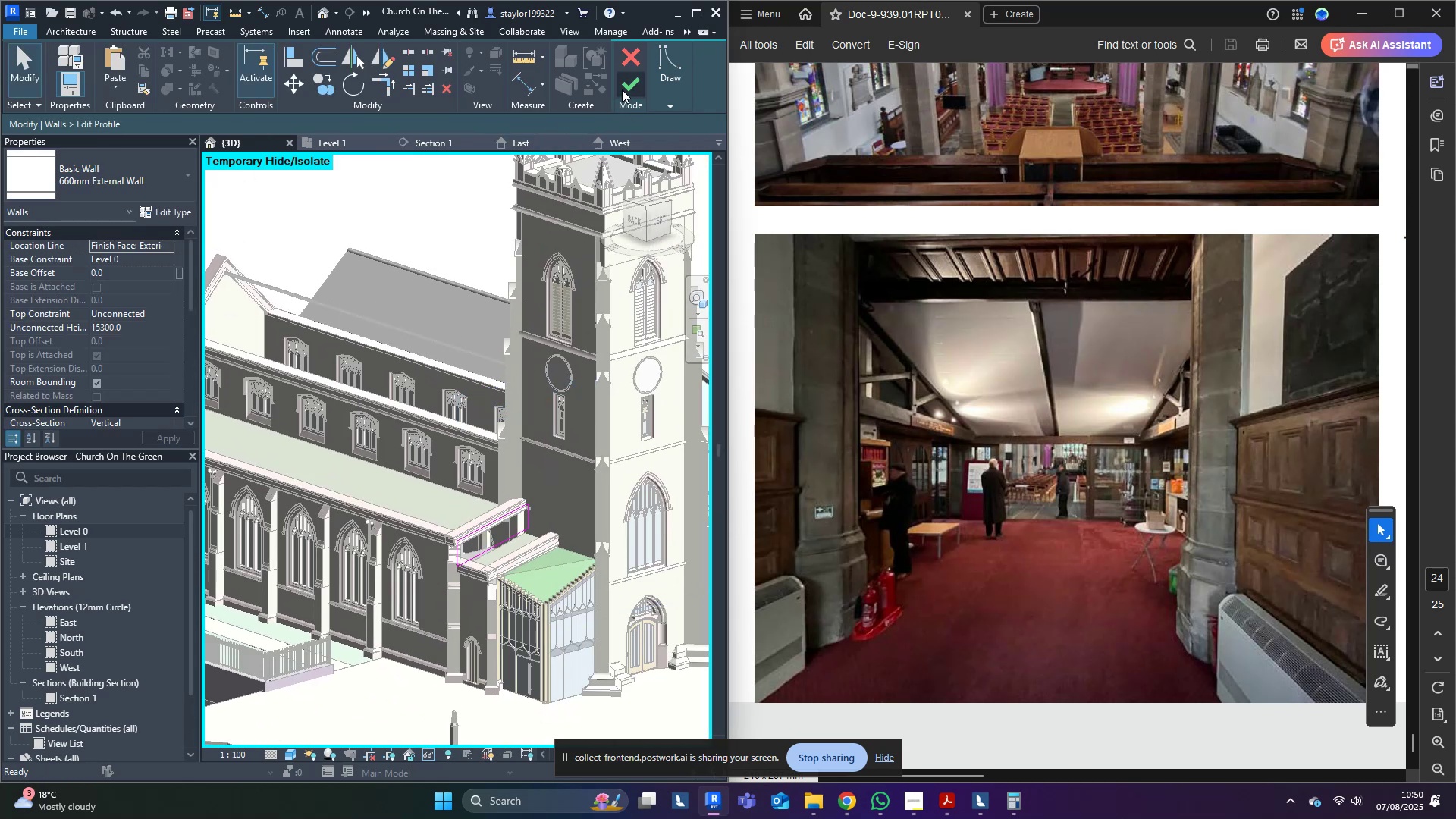 
left_click([639, 83])
 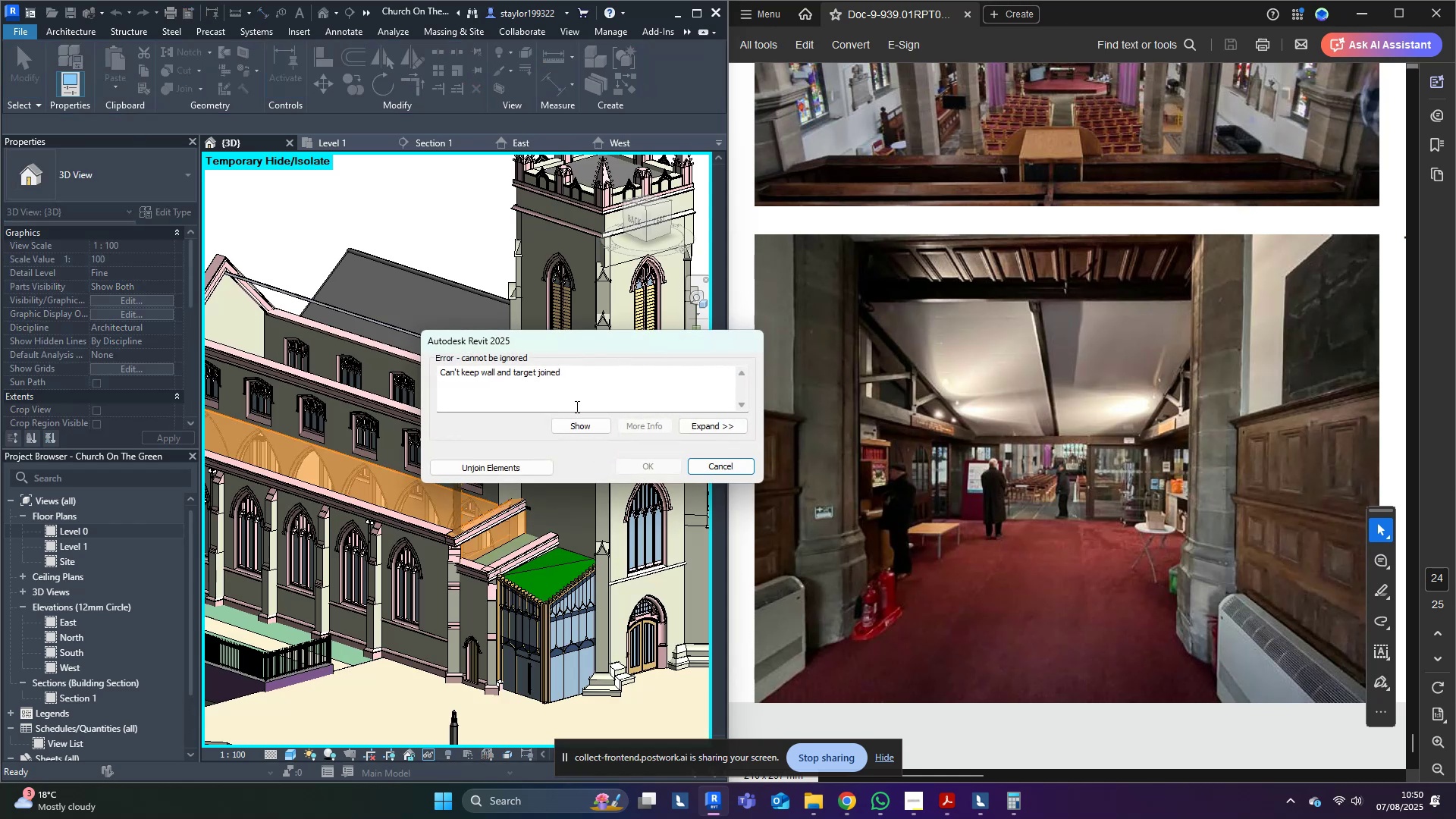 
left_click([530, 469])
 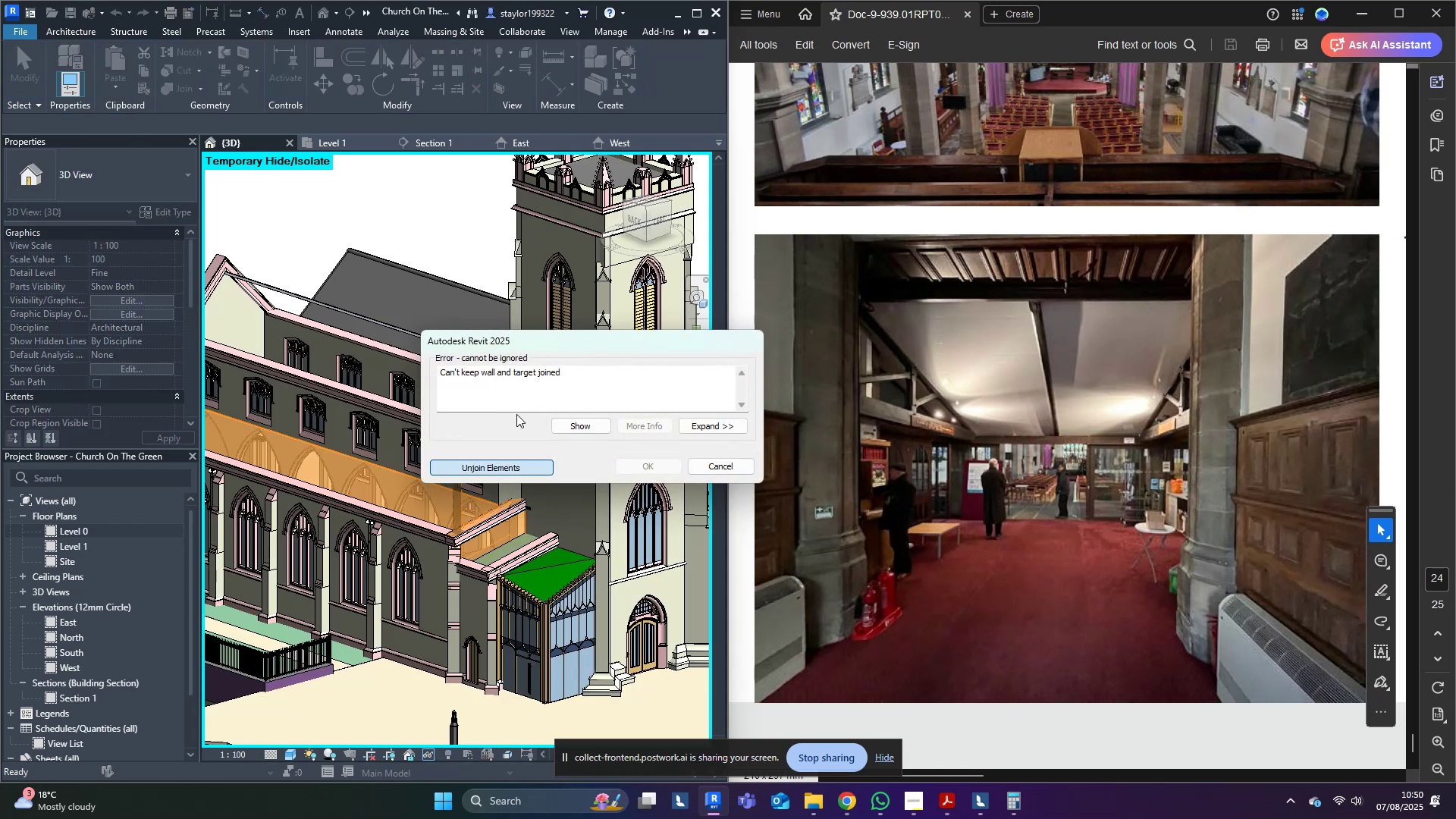 
middle_click([516, 414])
 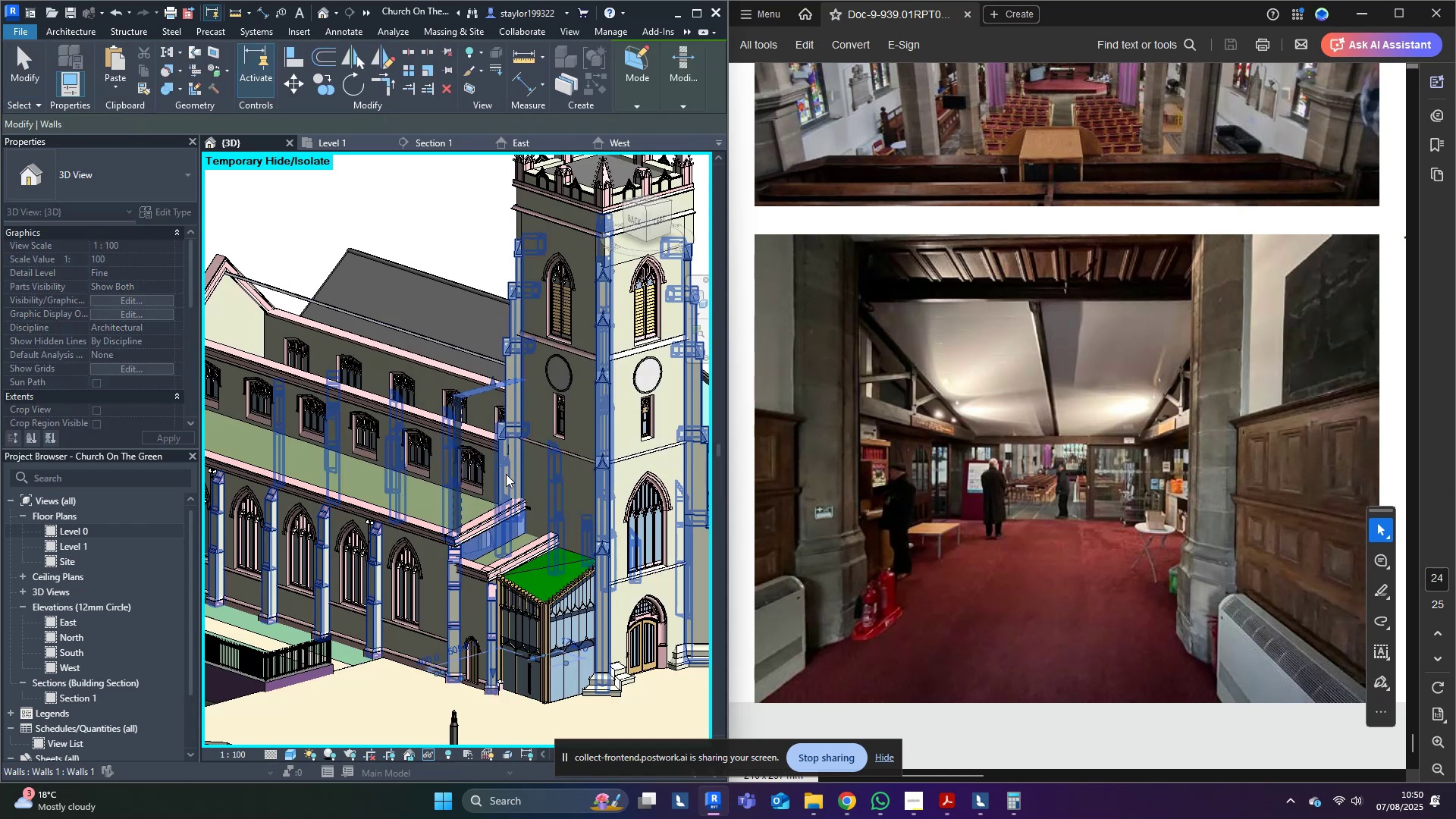 
key(Escape)
 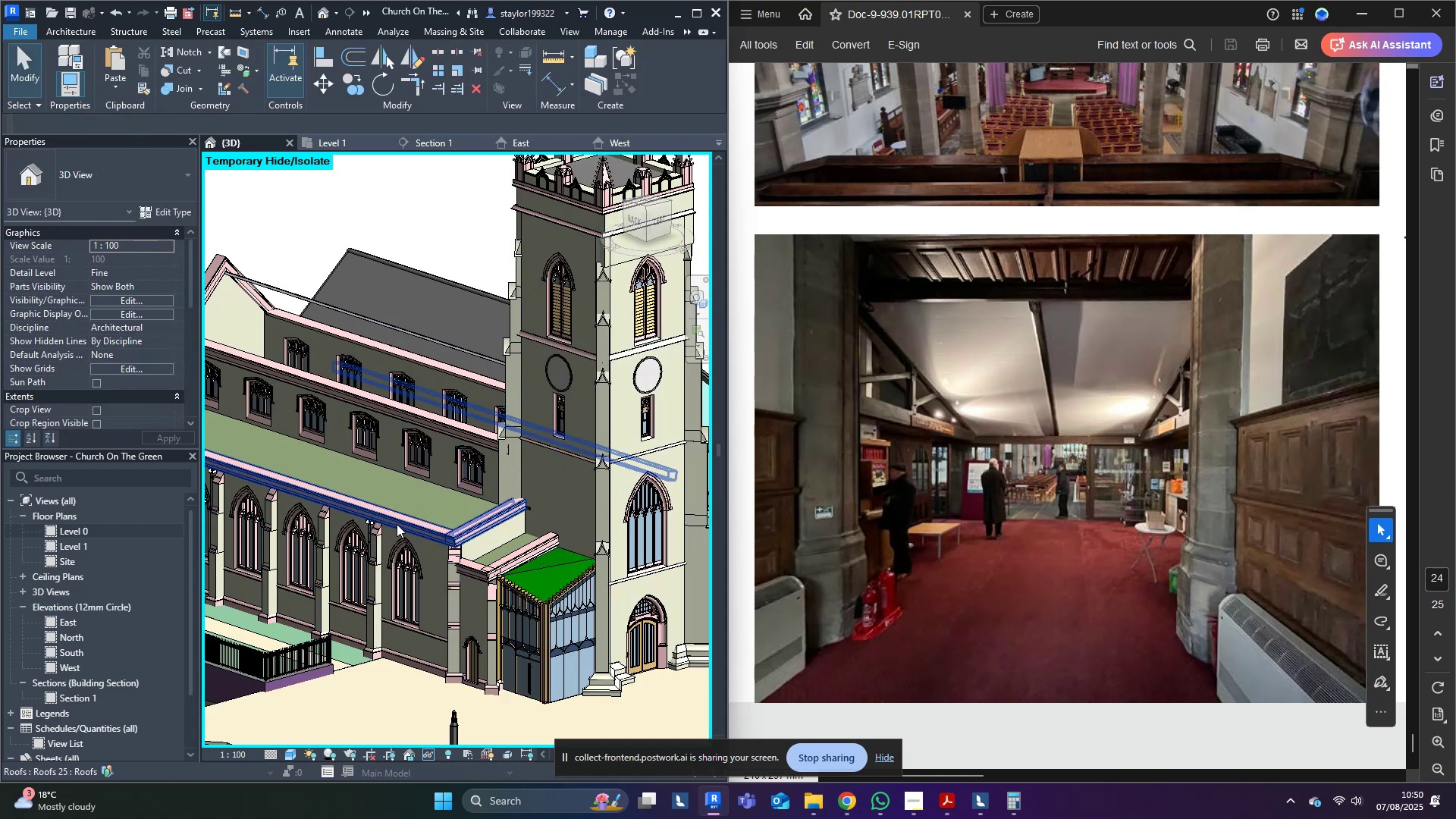 
left_click([410, 490])
 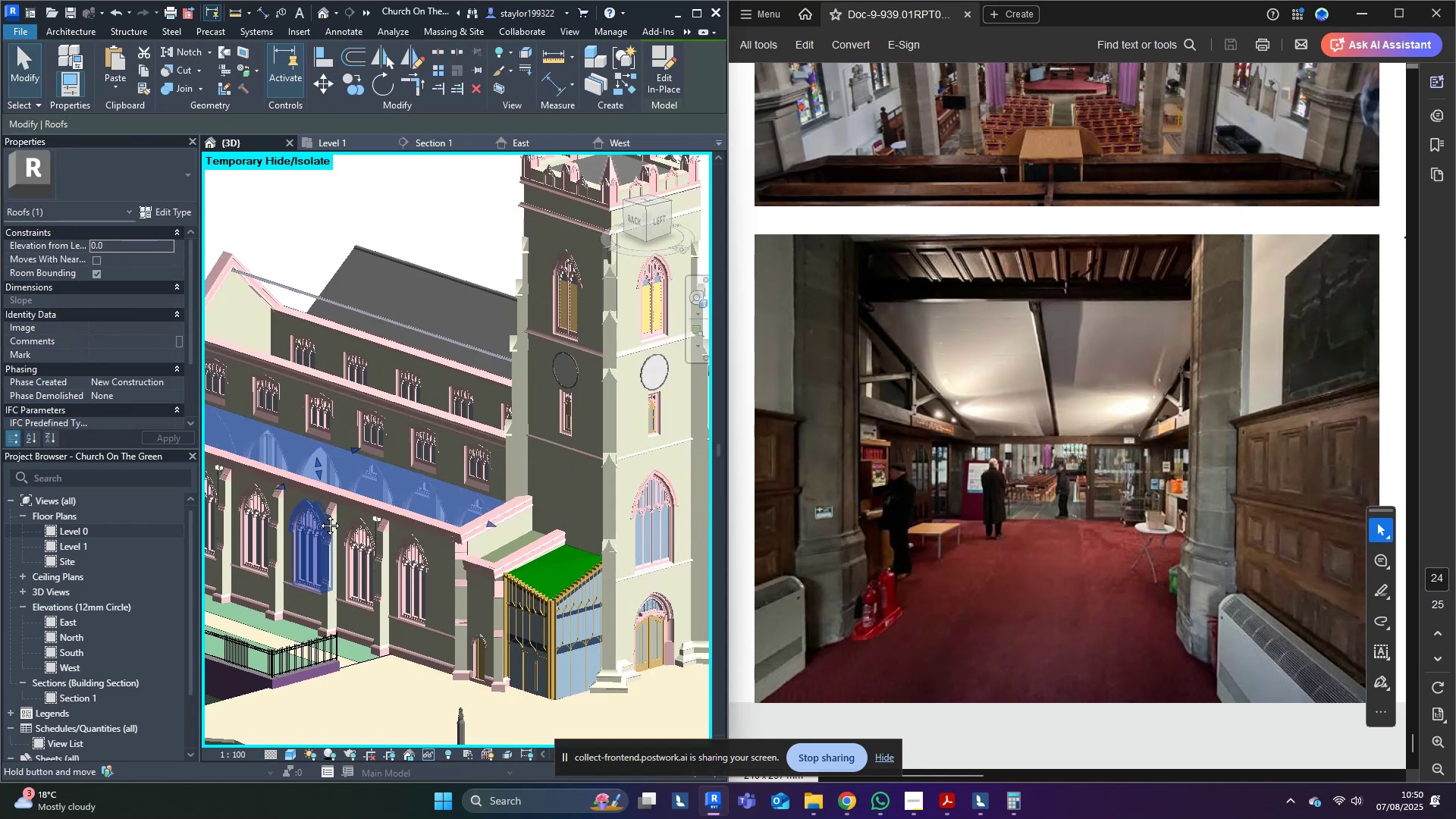 
hold_key(key=ShiftLeft, duration=0.46)
 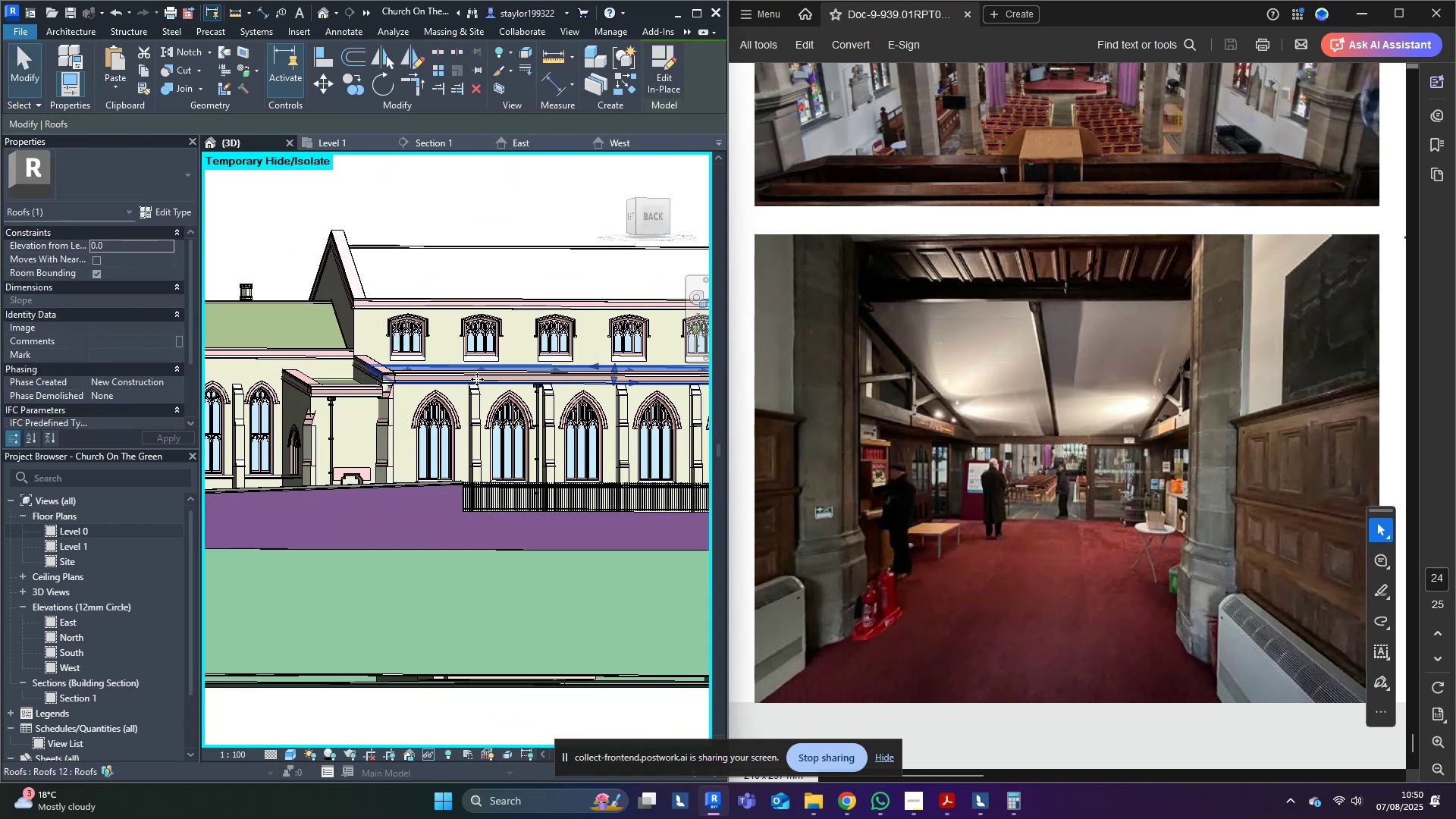 
scroll: coordinate [453, 410], scroll_direction: up, amount: 4.0
 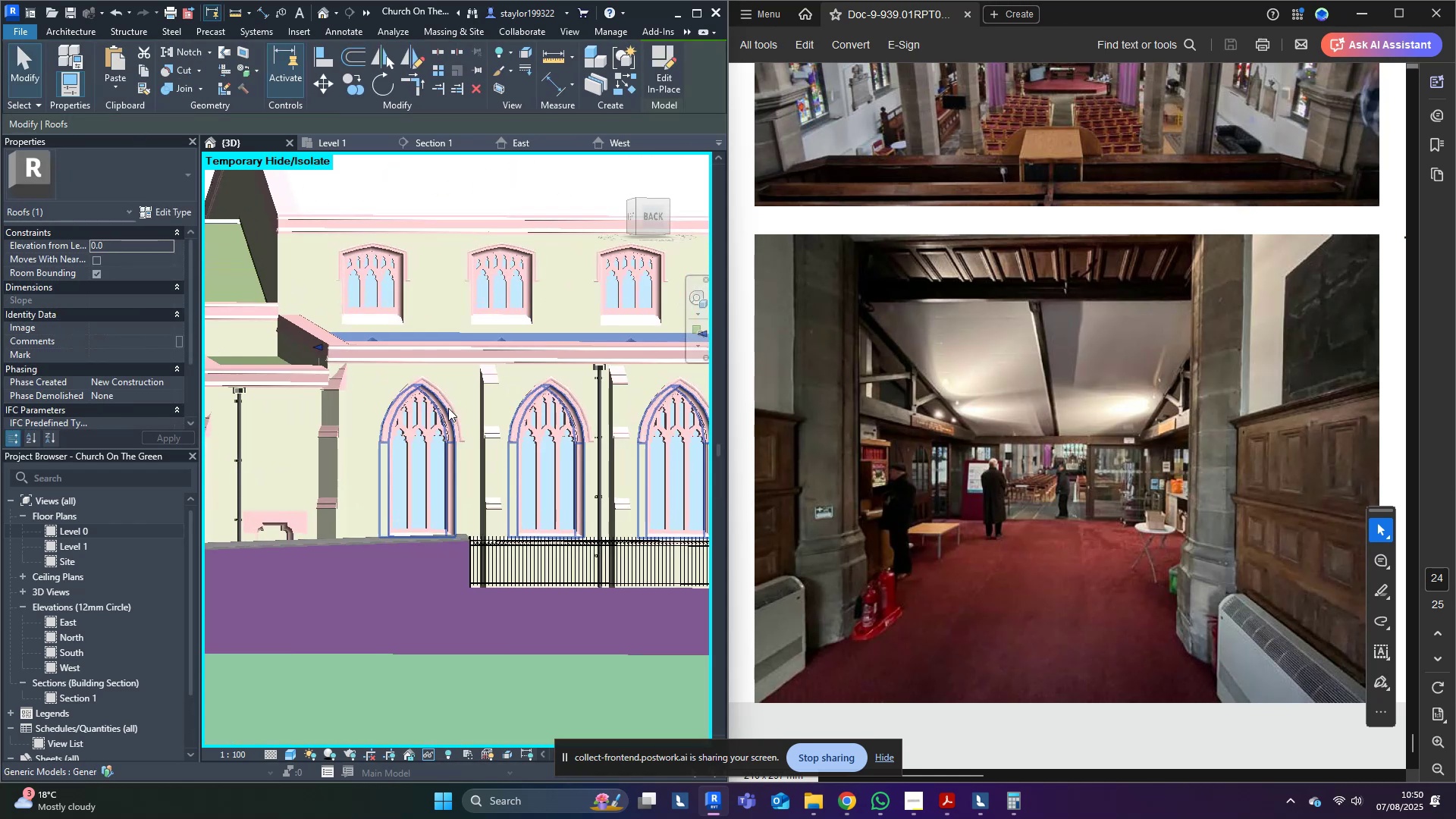 
hold_key(key=ShiftLeft, duration=0.37)
 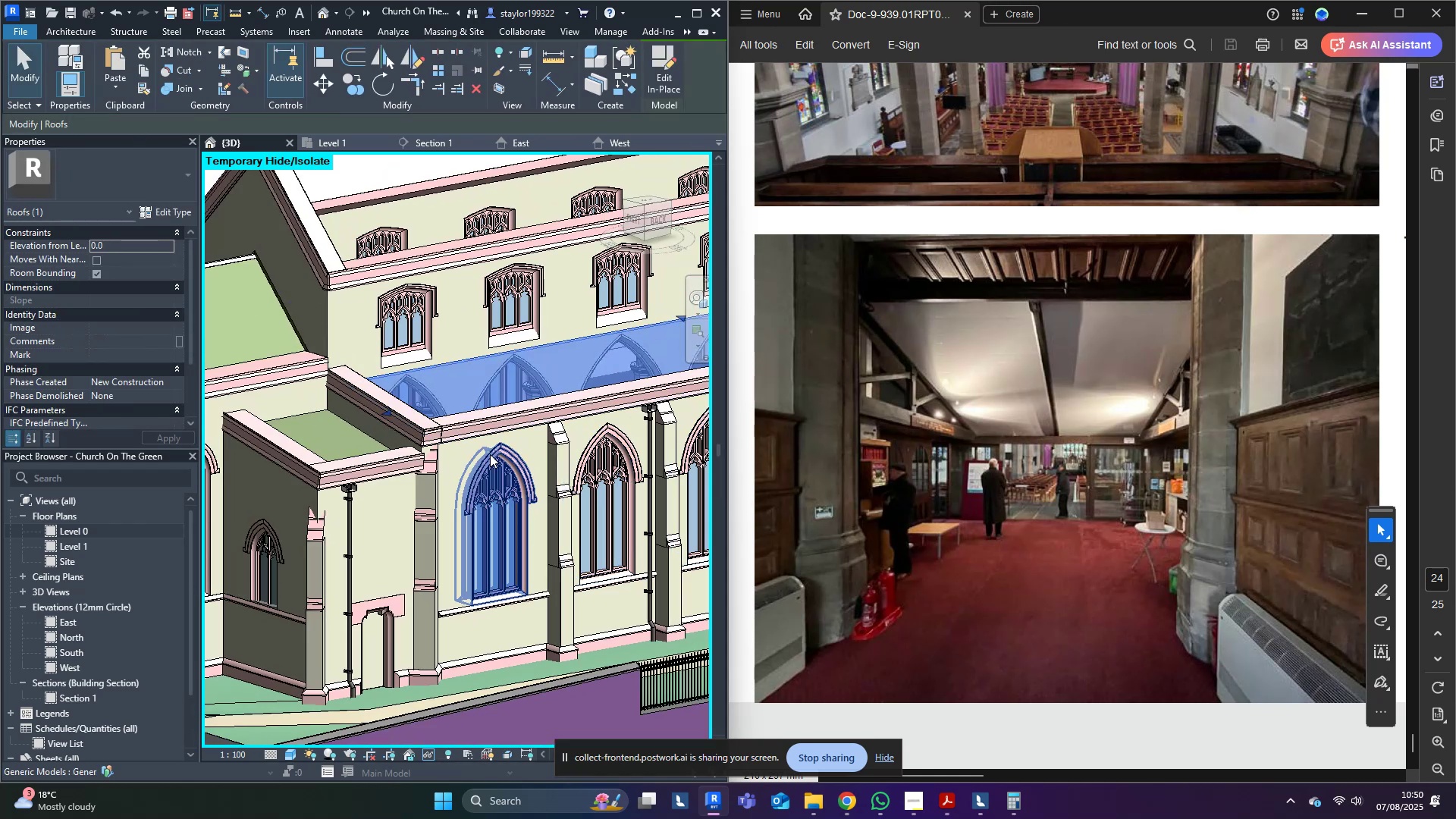 
scroll: coordinate [480, 472], scroll_direction: up, amount: 3.0
 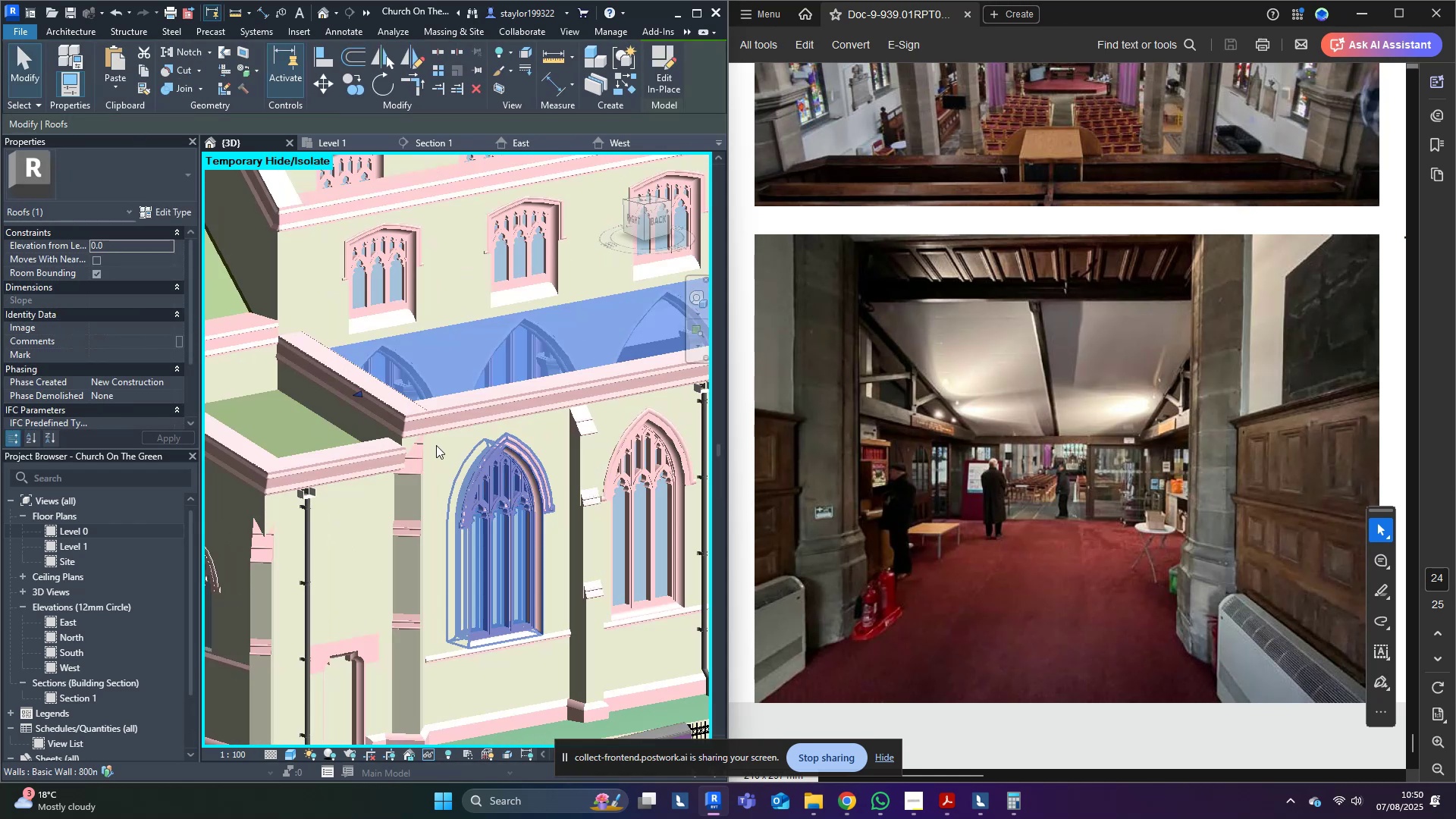 
left_click([436, 445])
 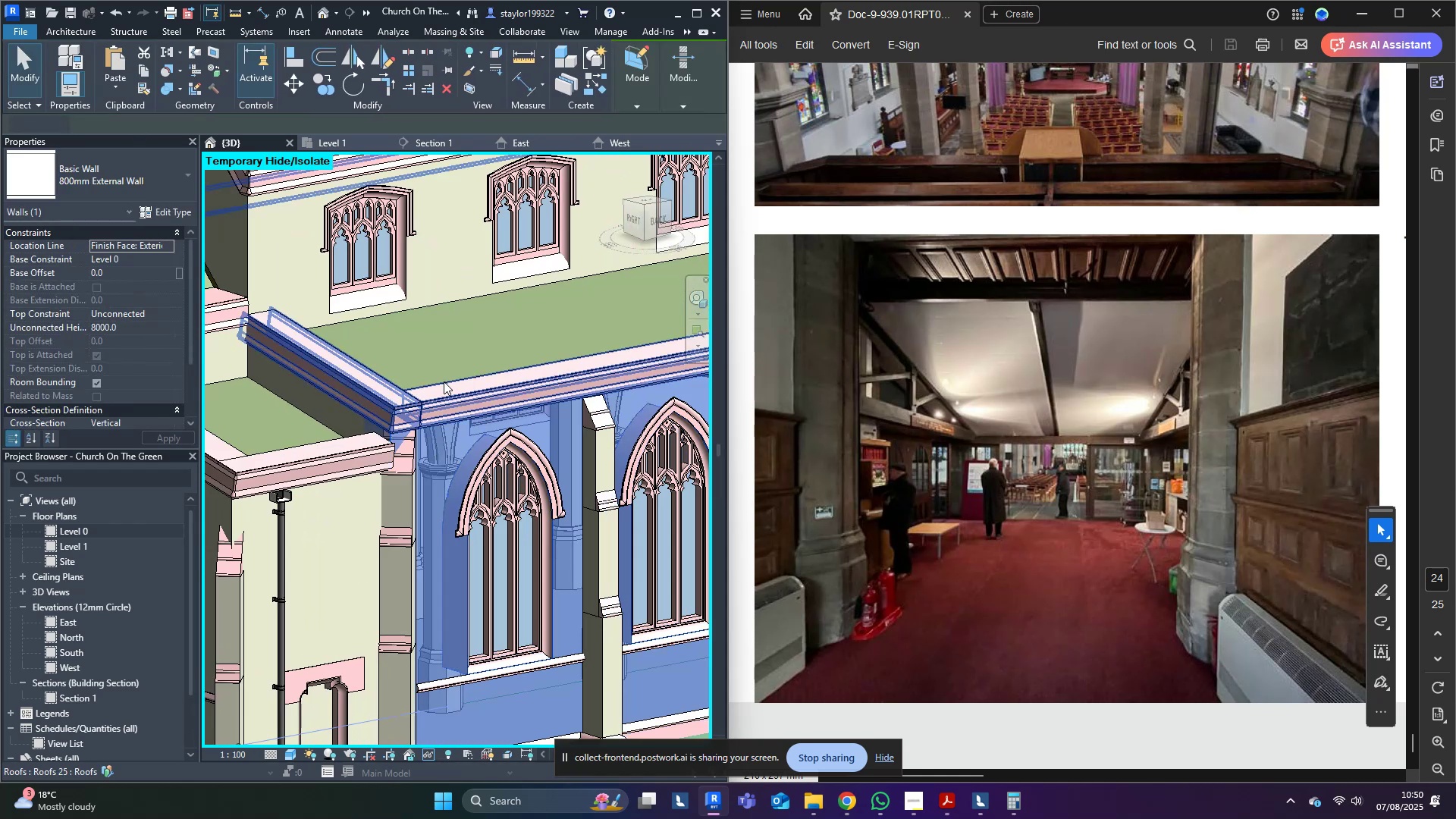 
hold_key(key=ControlLeft, duration=0.76)
double_click([447, 388])
 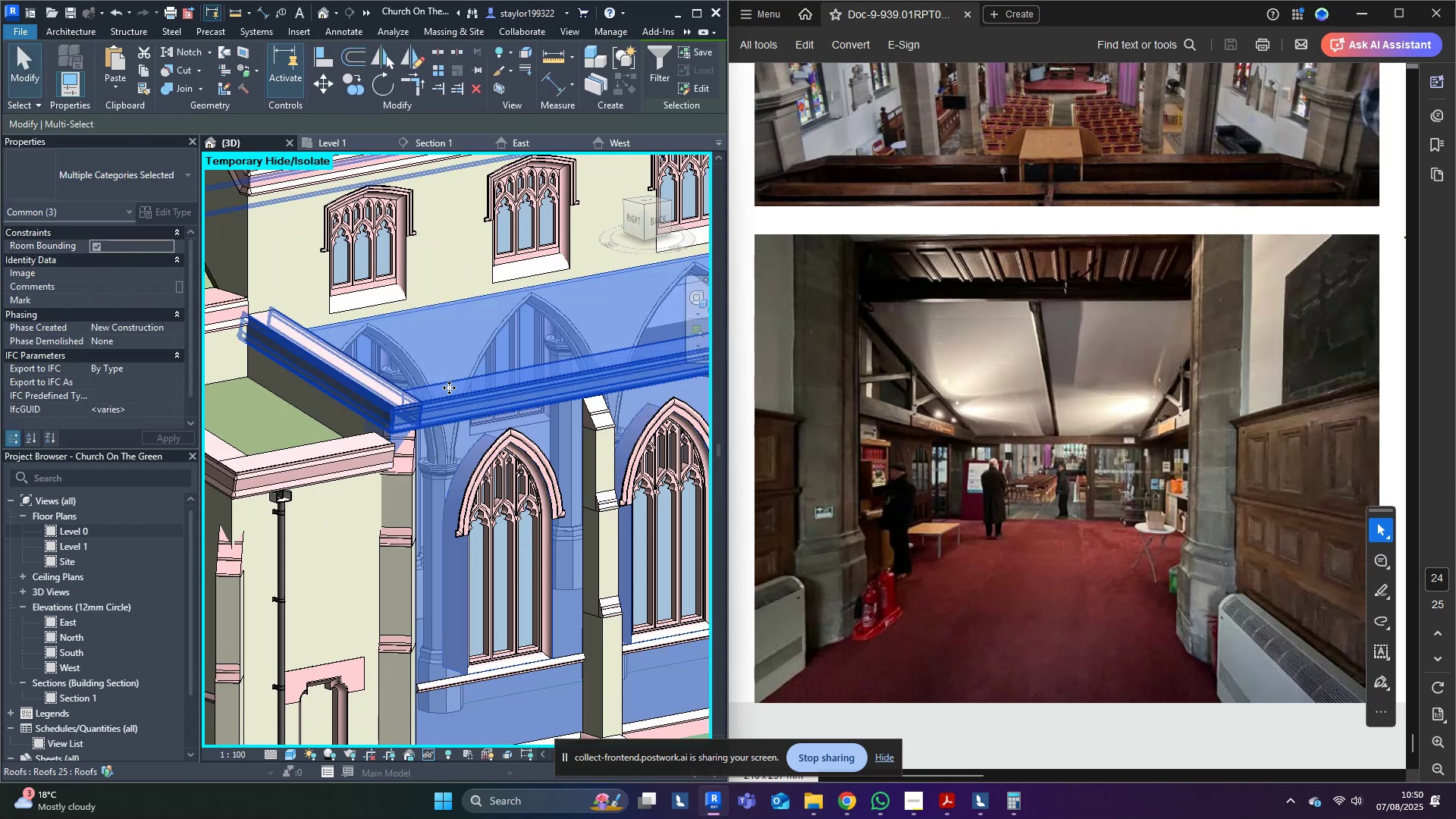 
type(hh)
 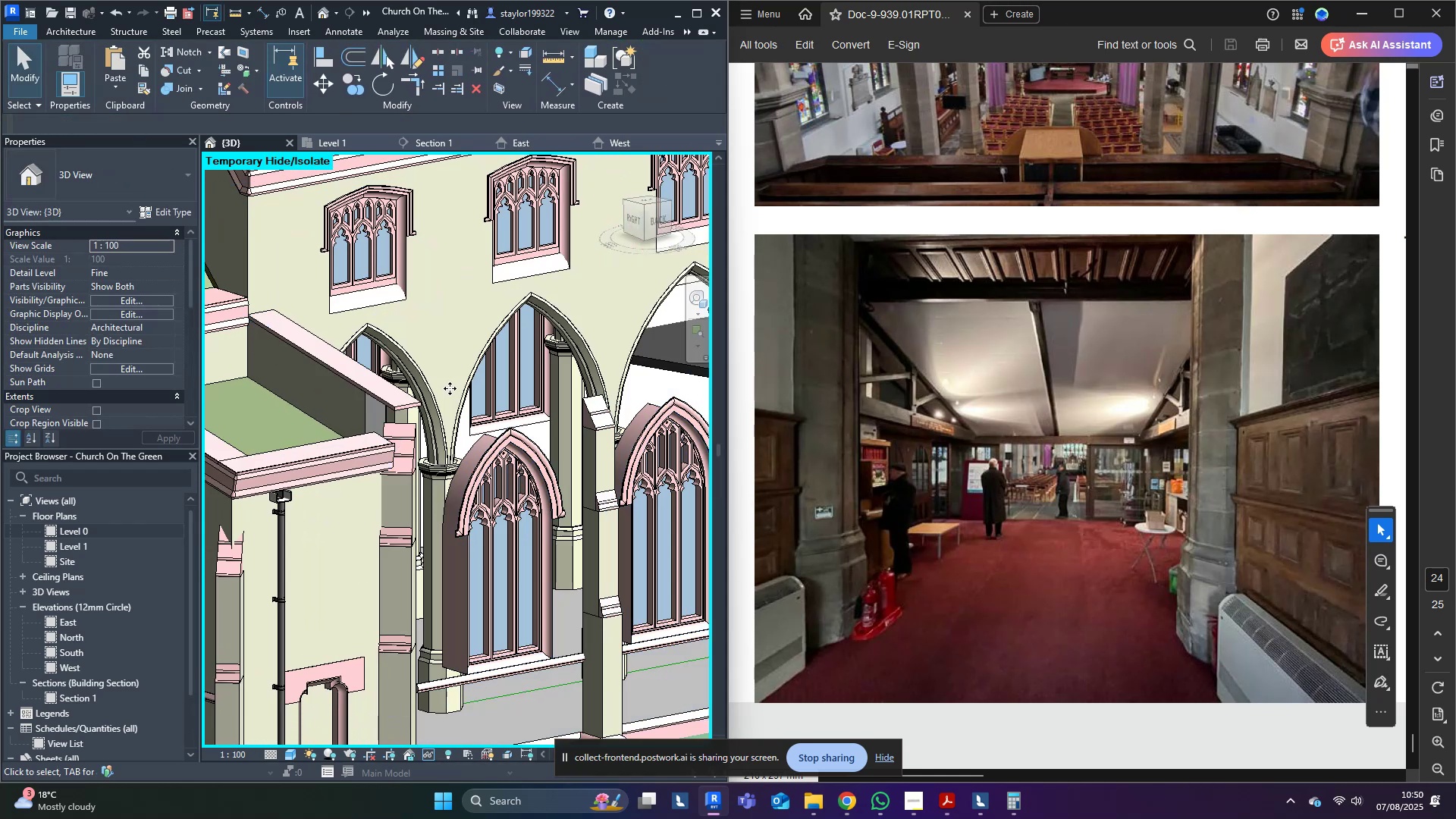 
hold_key(key=ShiftLeft, duration=0.61)
 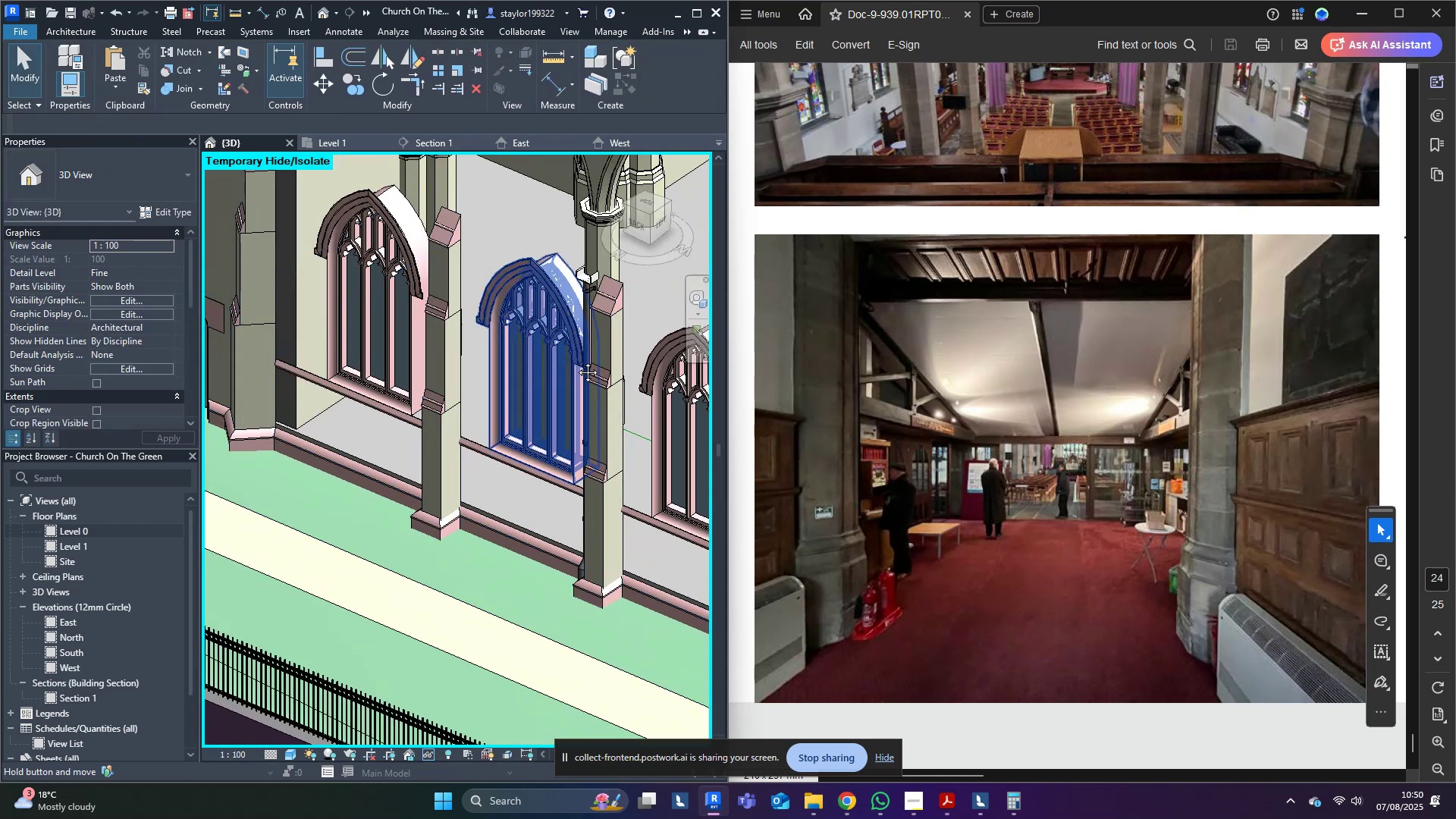 
scroll: coordinate [299, 500], scroll_direction: down, amount: 3.0
 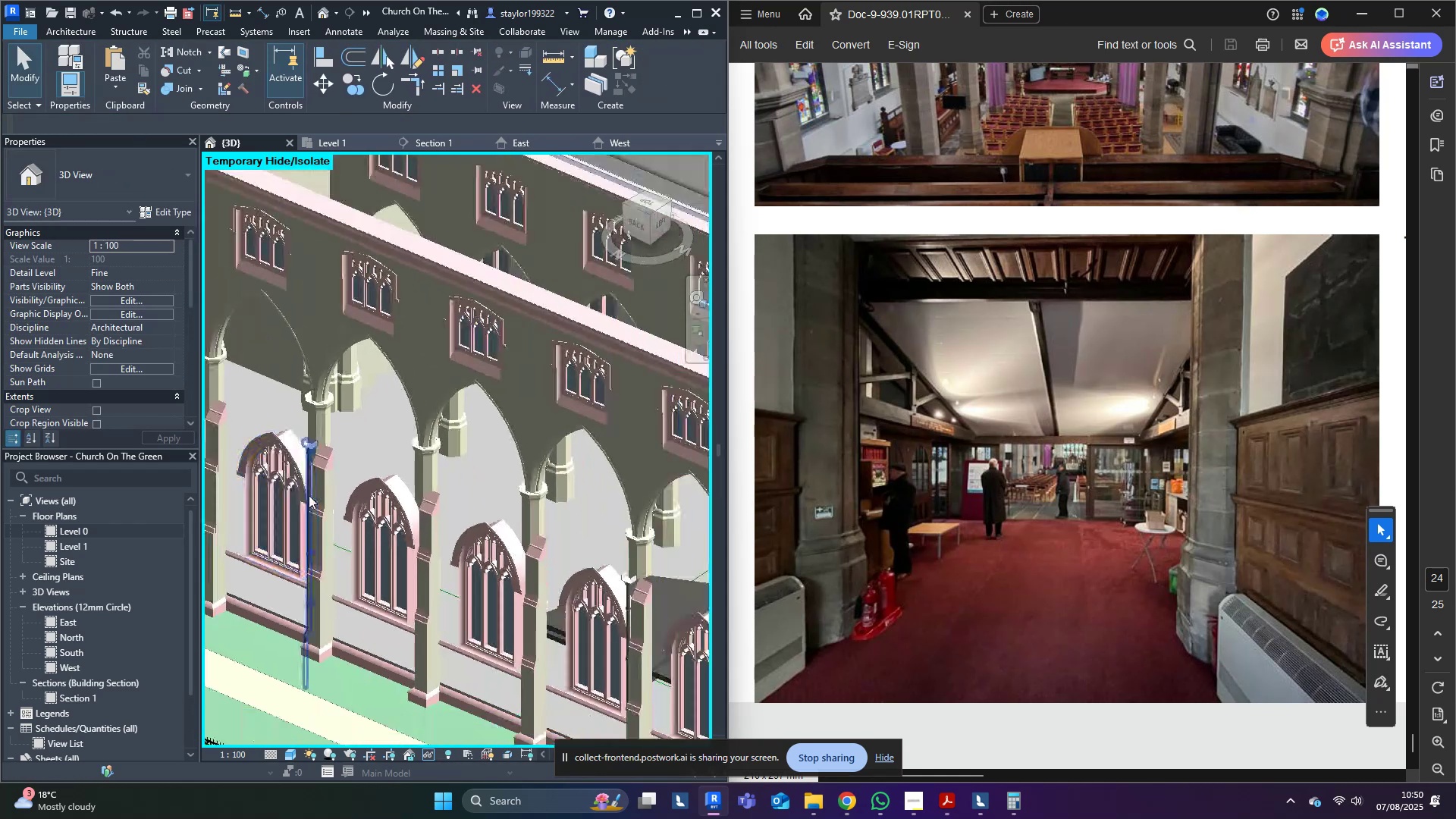 
hold_key(key=ShiftLeft, duration=0.73)
 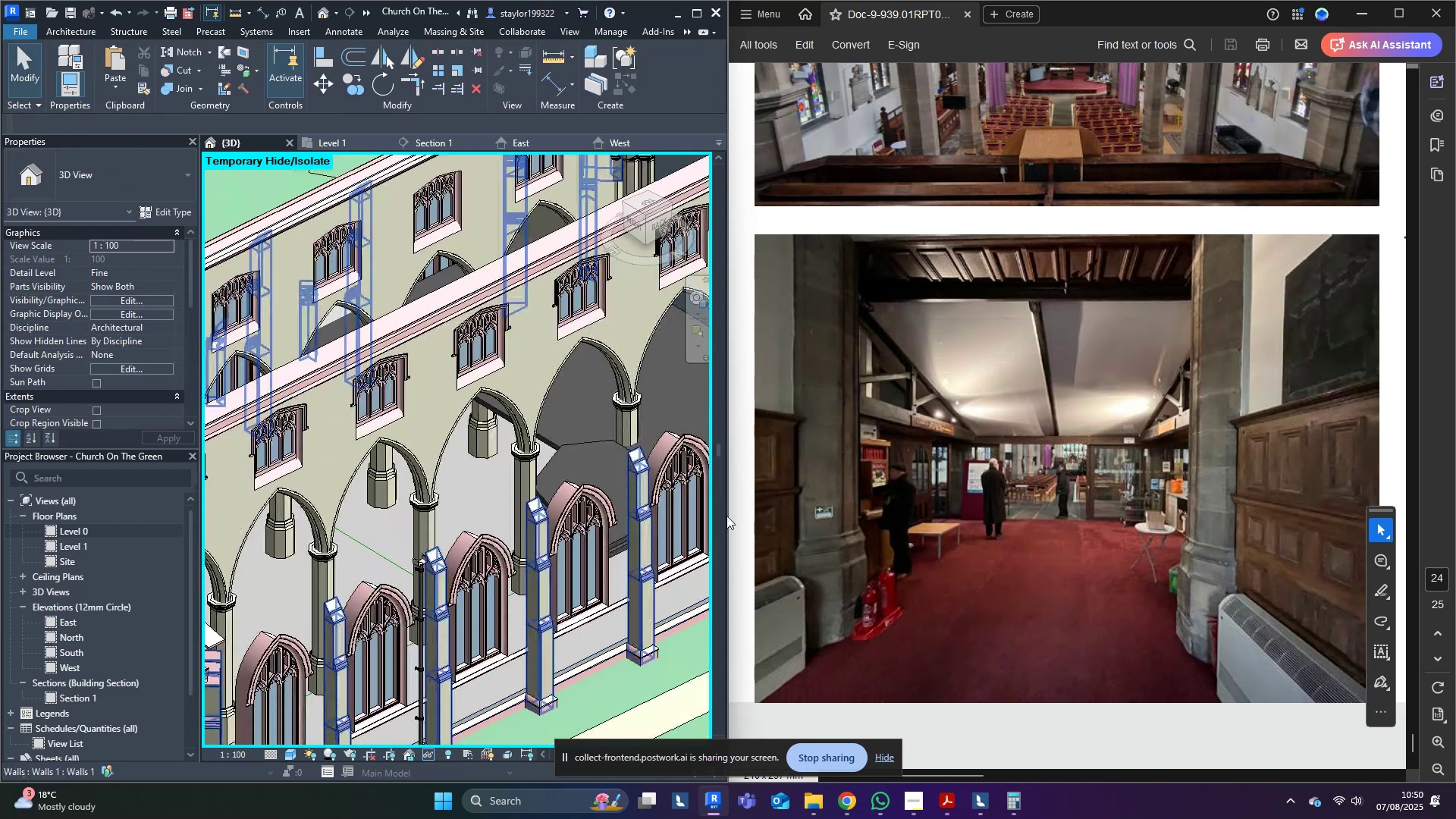 
hold_key(key=ShiftLeft, duration=0.68)
 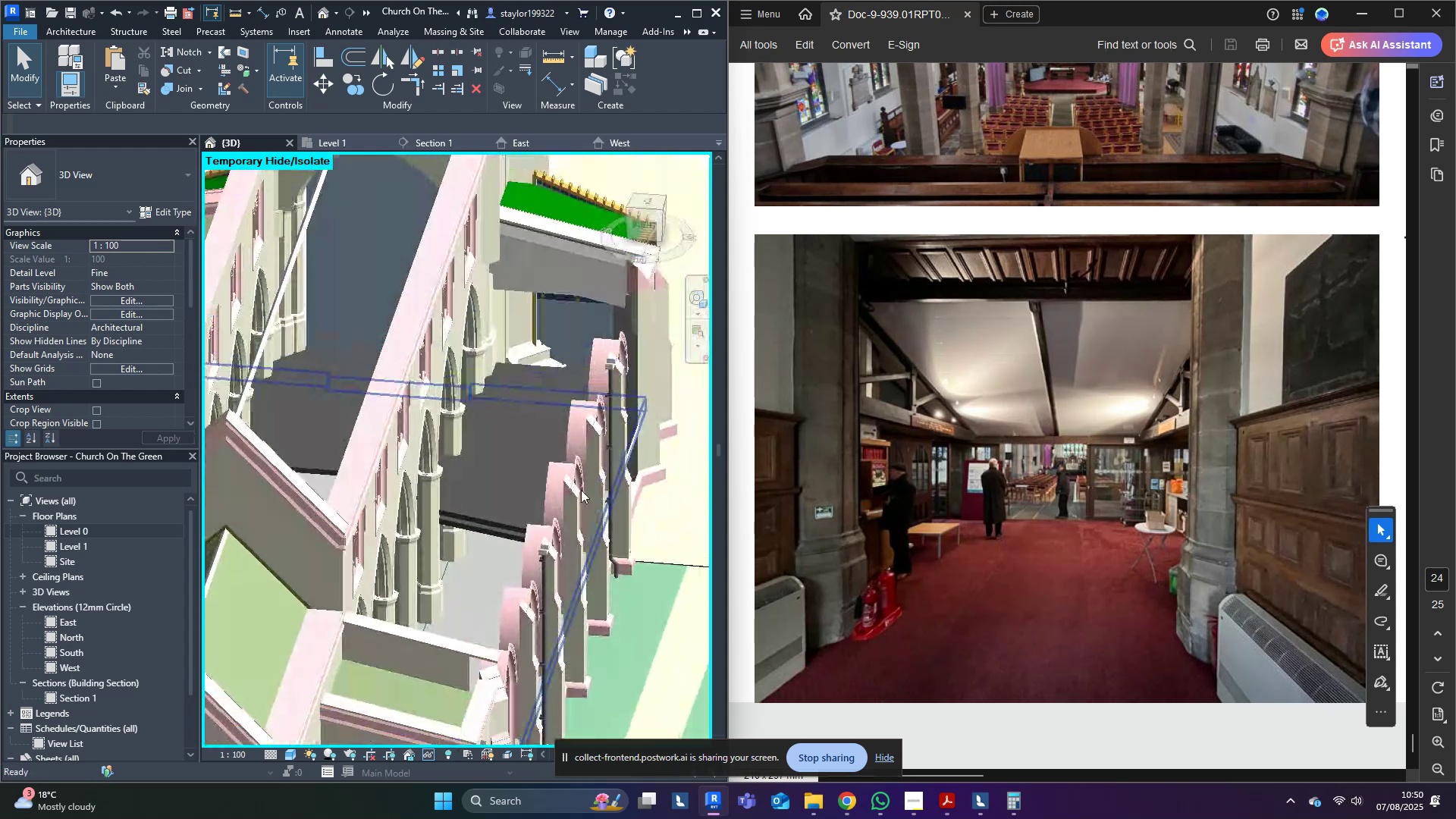 
key(Control+ControlLeft)
 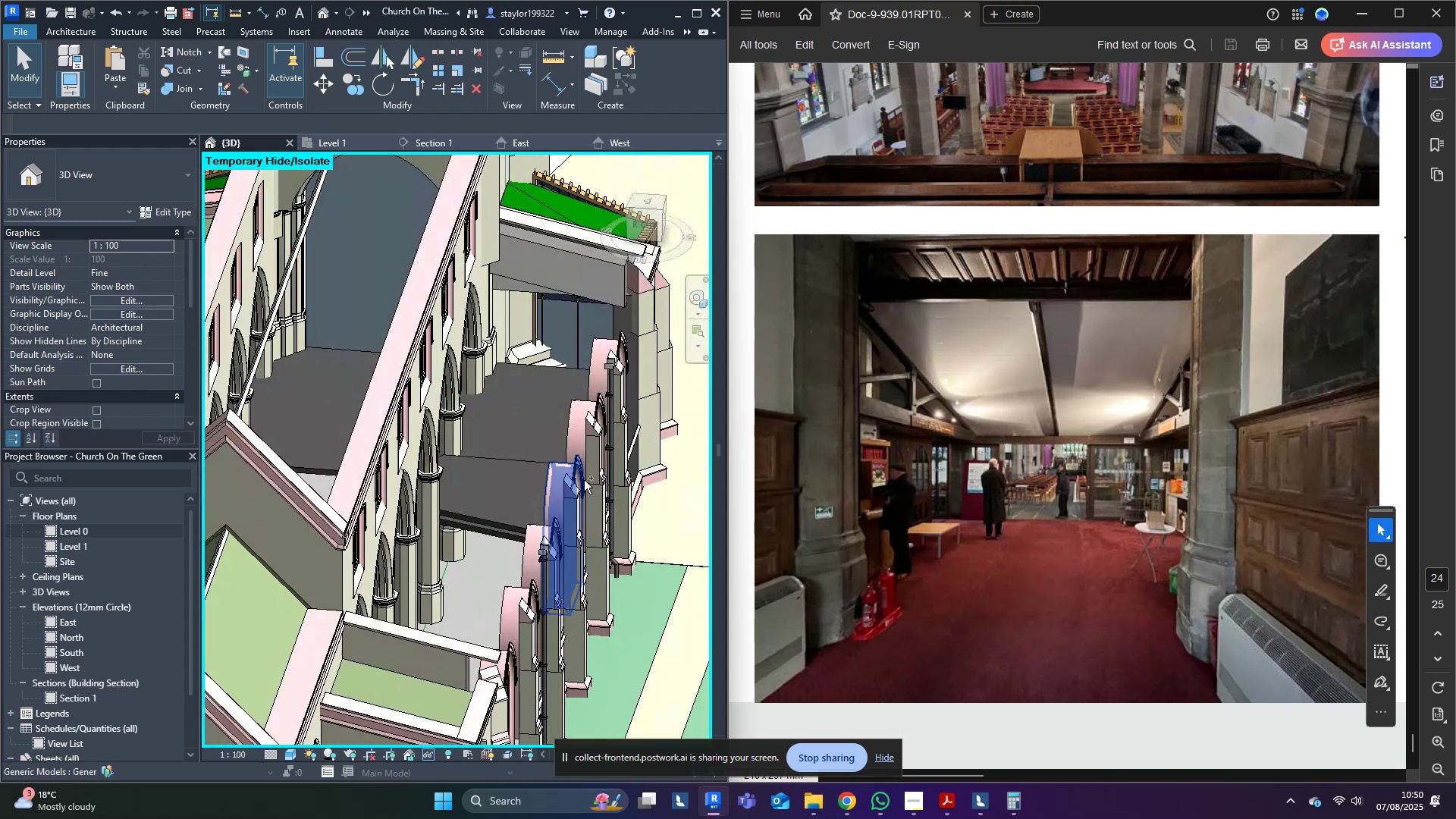 
key(Control+Z)
 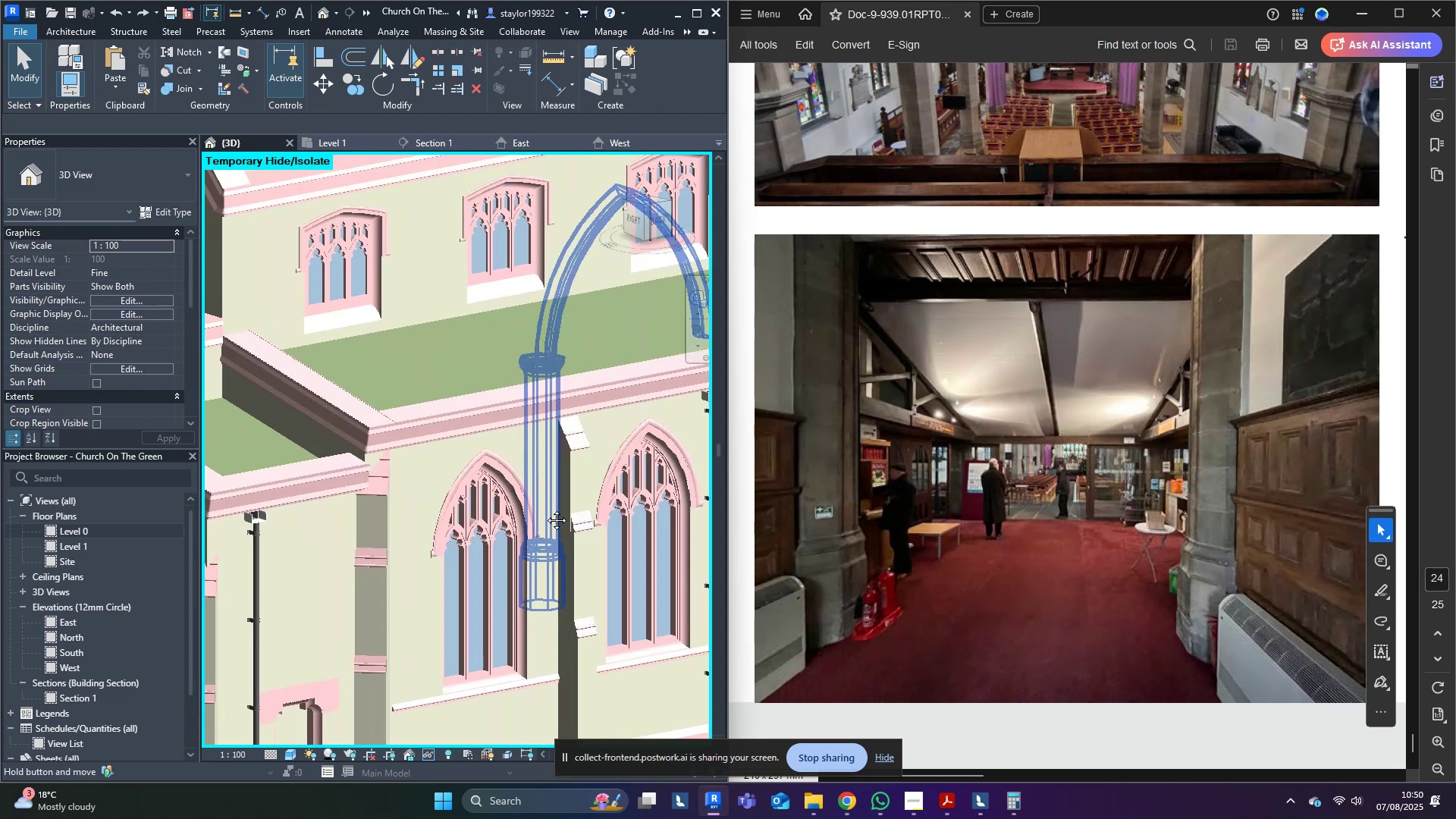 
scroll: coordinate [346, 511], scroll_direction: down, amount: 5.0
 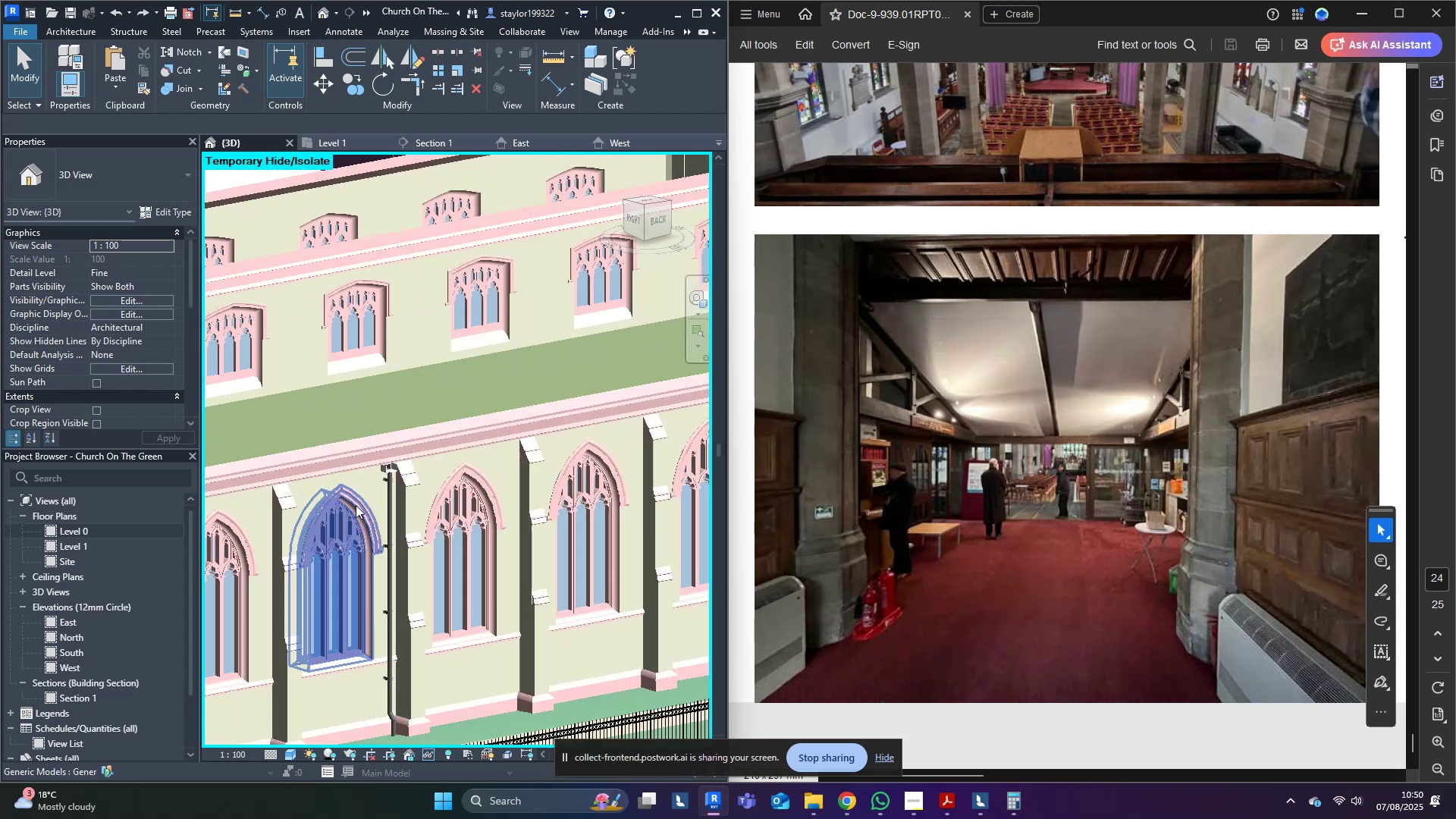 
hold_key(key=ShiftLeft, duration=0.34)
 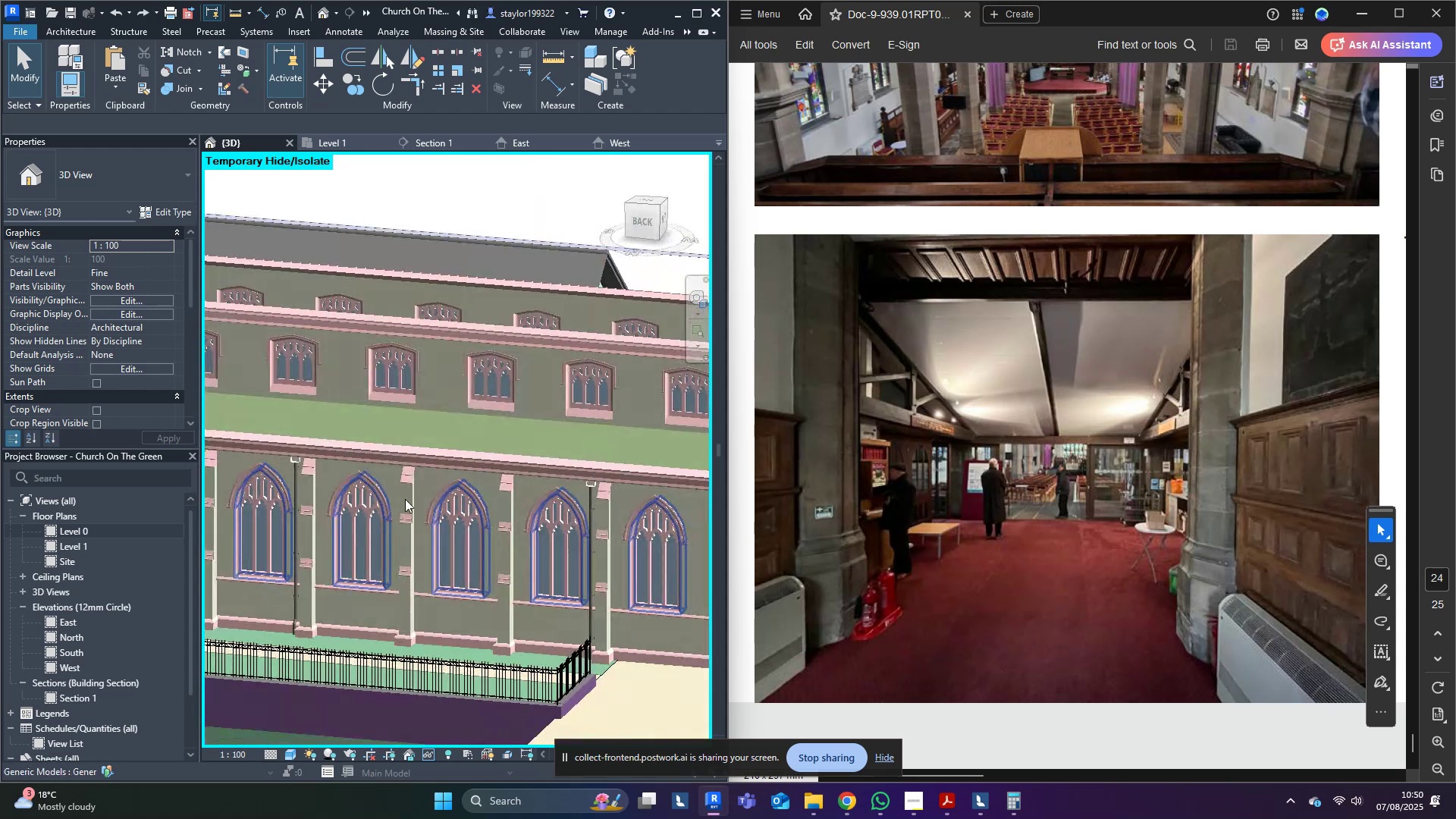 
key(Shift+ShiftLeft)
 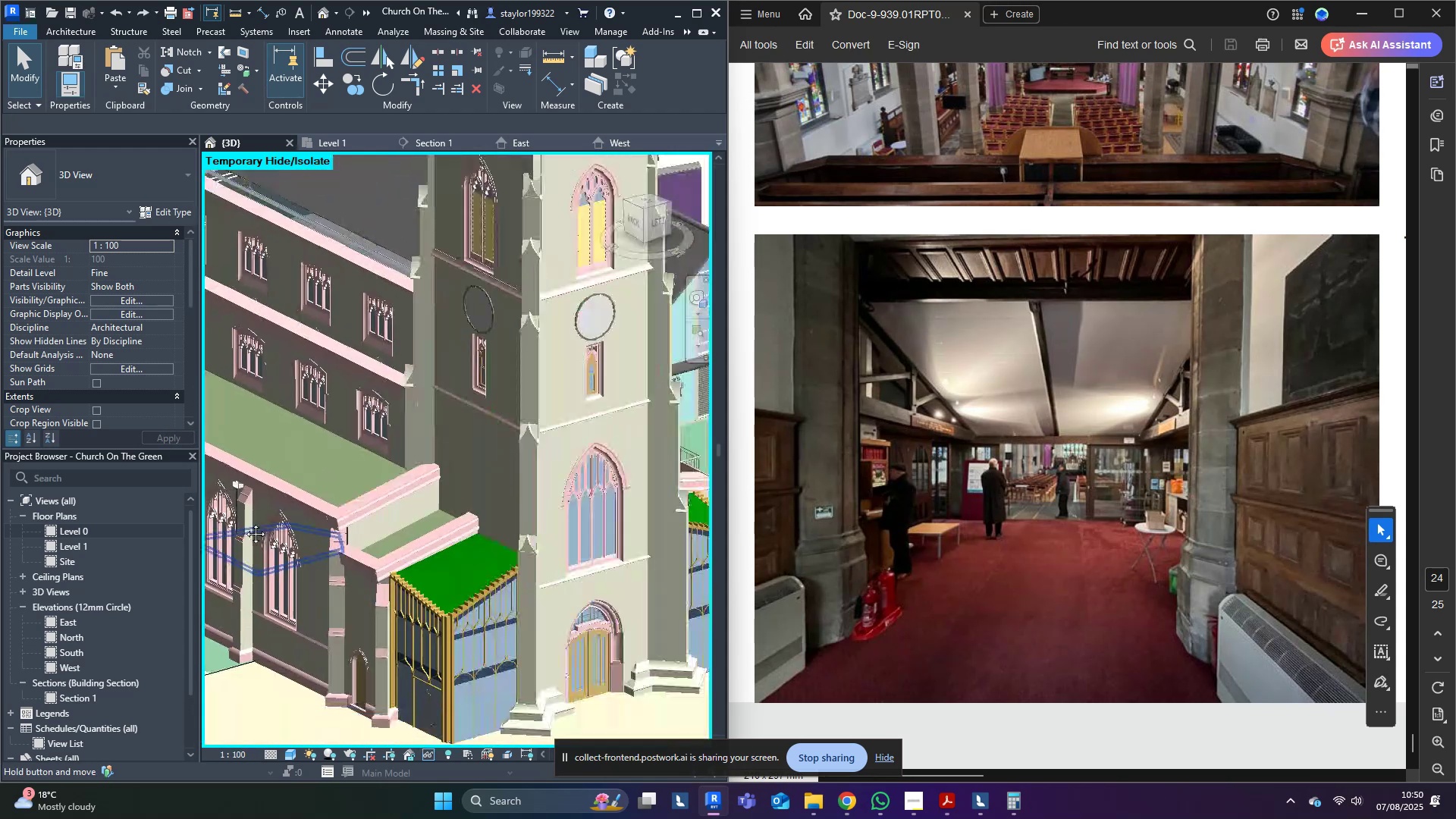 
scroll: coordinate [384, 523], scroll_direction: up, amount: 4.0
 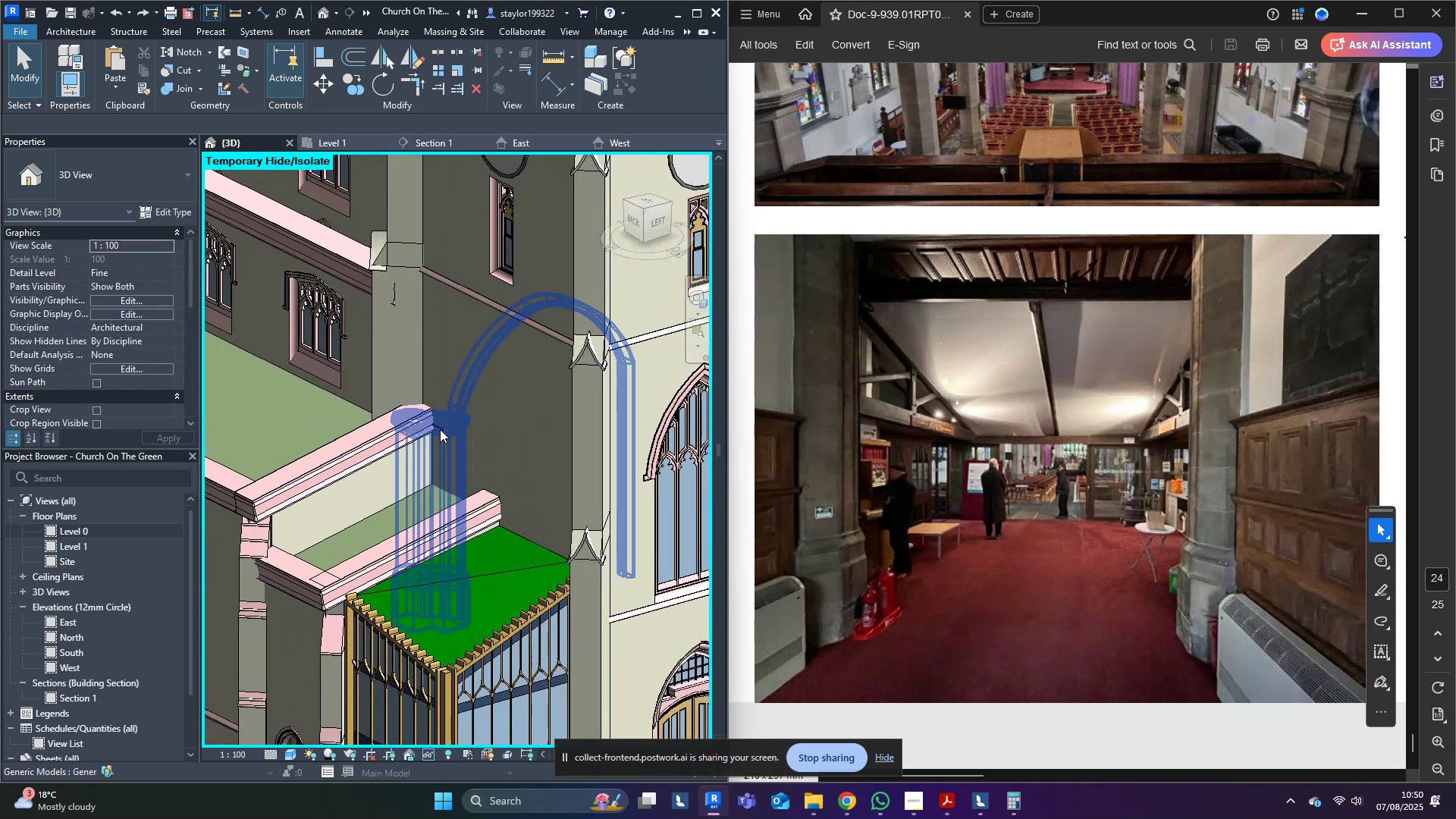 
scroll: coordinate [407, 505], scroll_direction: down, amount: 4.0
 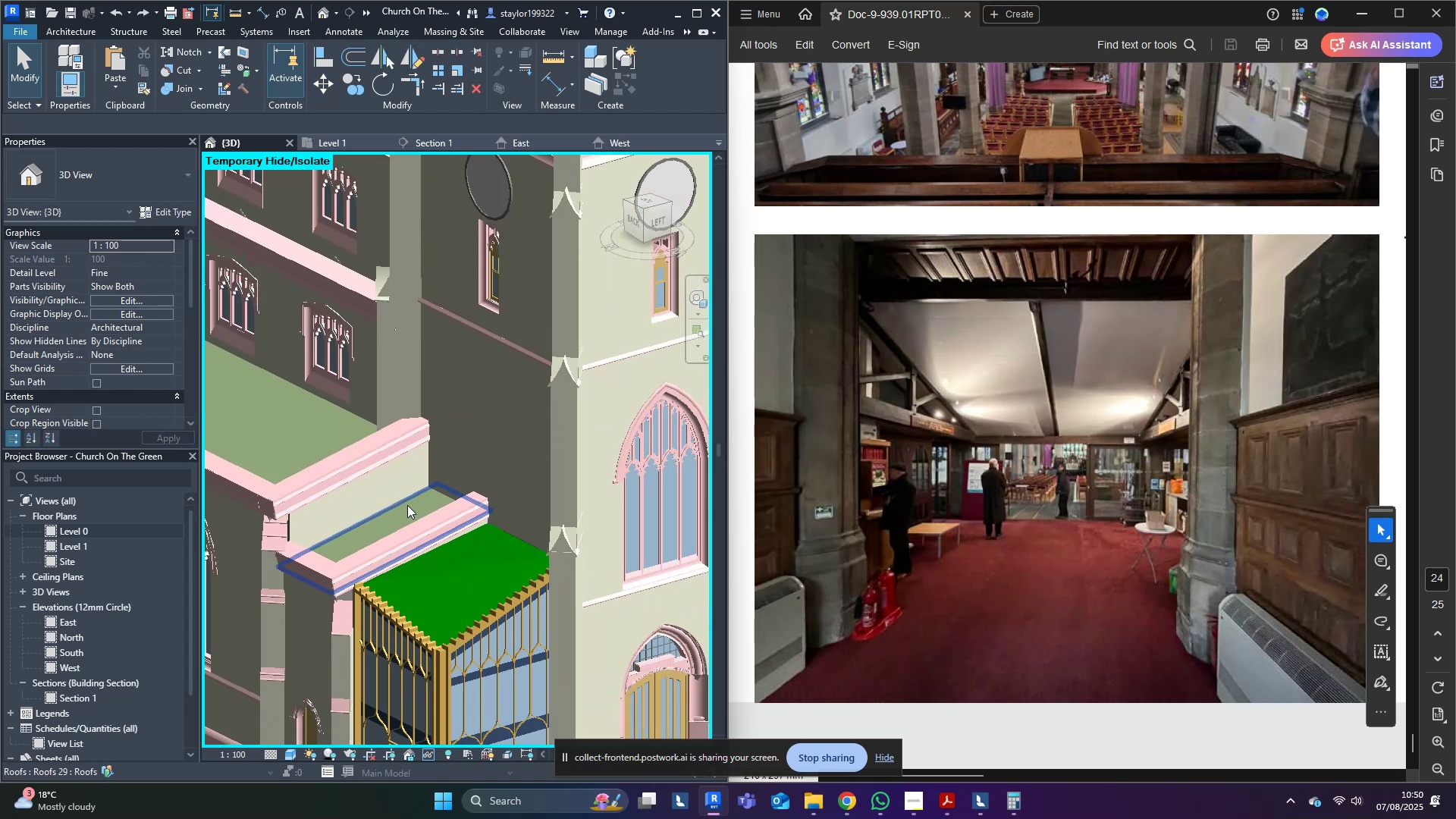 
hold_key(key=ShiftLeft, duration=0.51)
 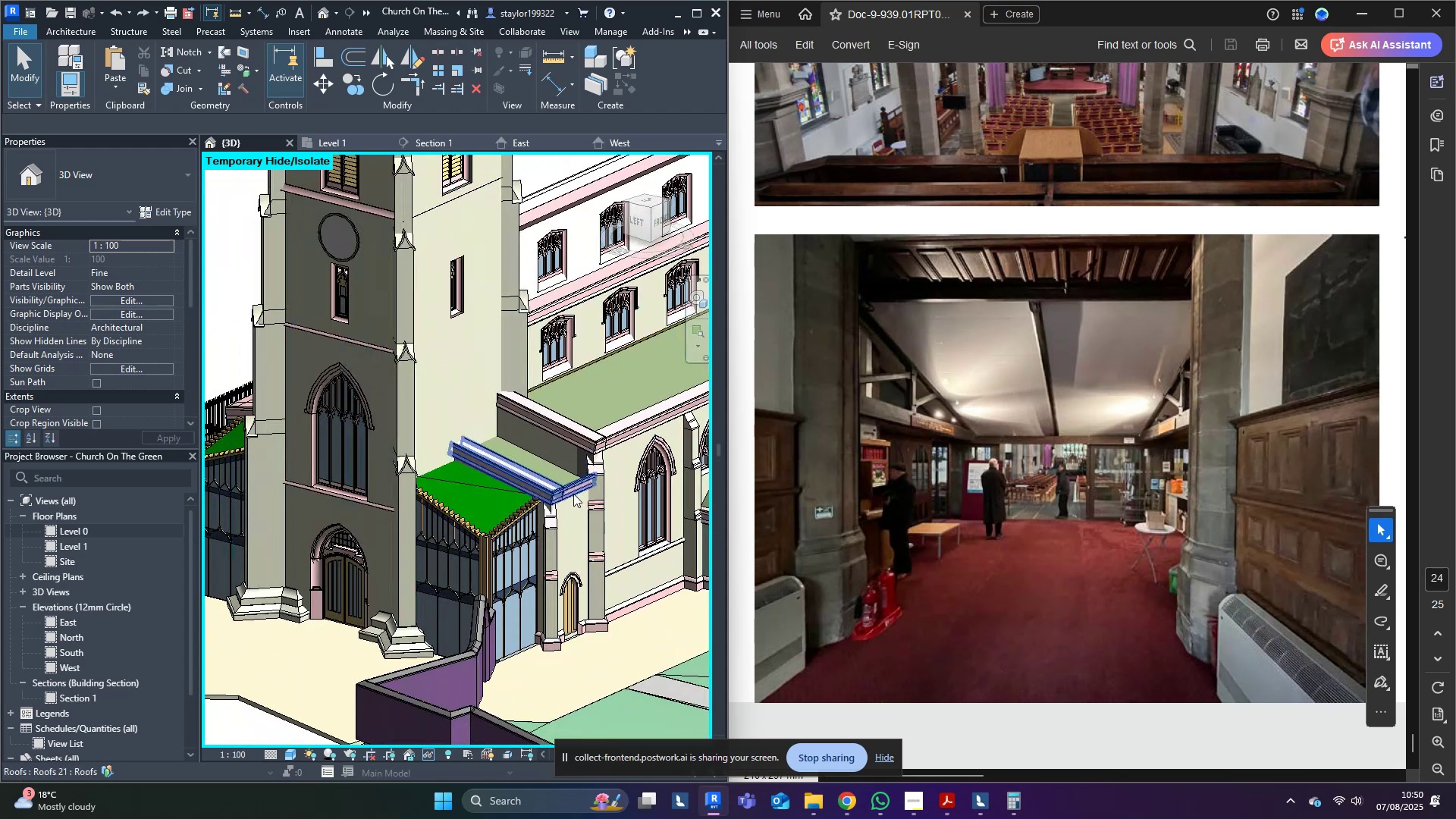 
hold_key(key=ShiftLeft, duration=0.43)
 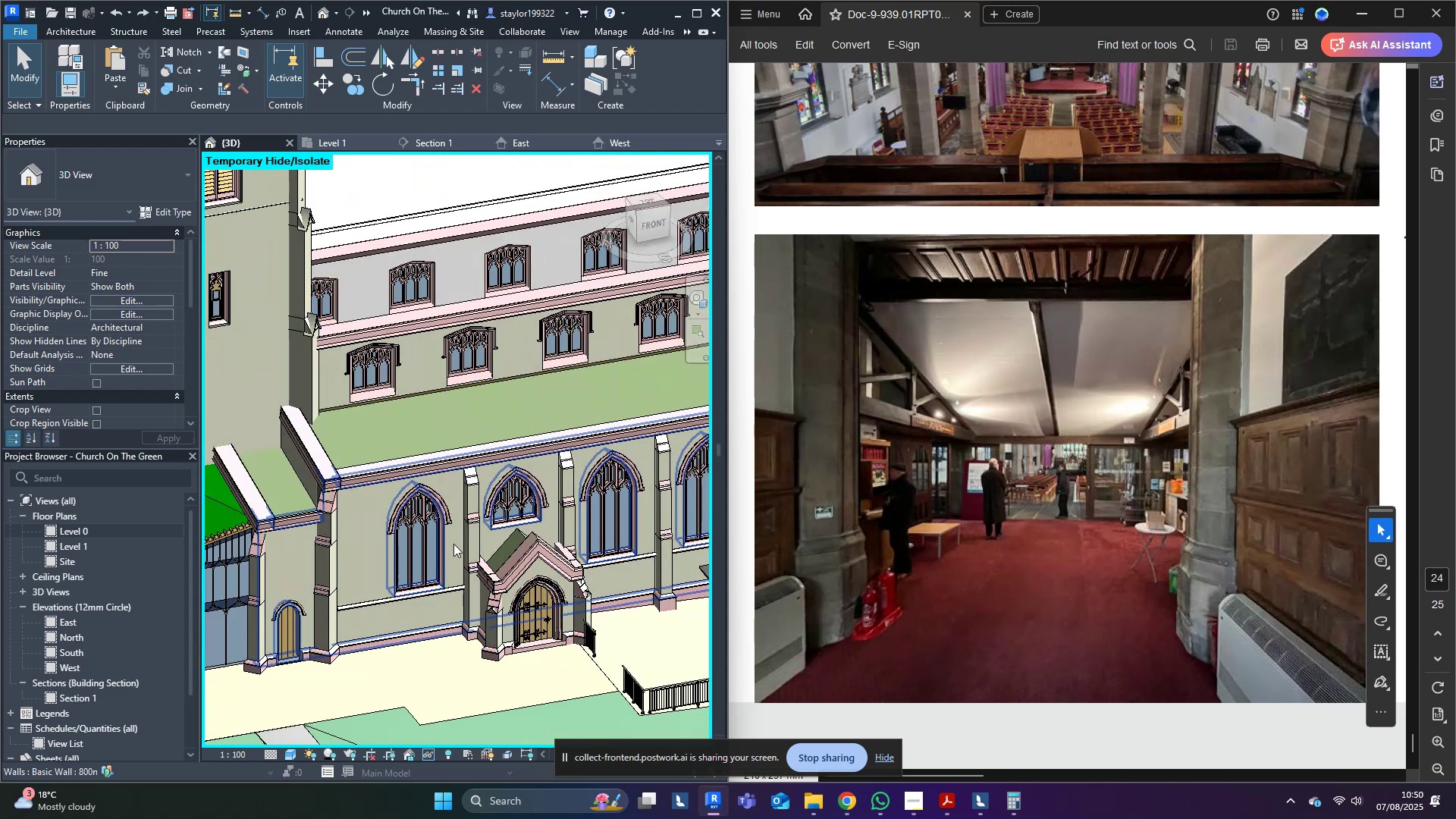 
hold_key(key=ShiftLeft, duration=0.48)
 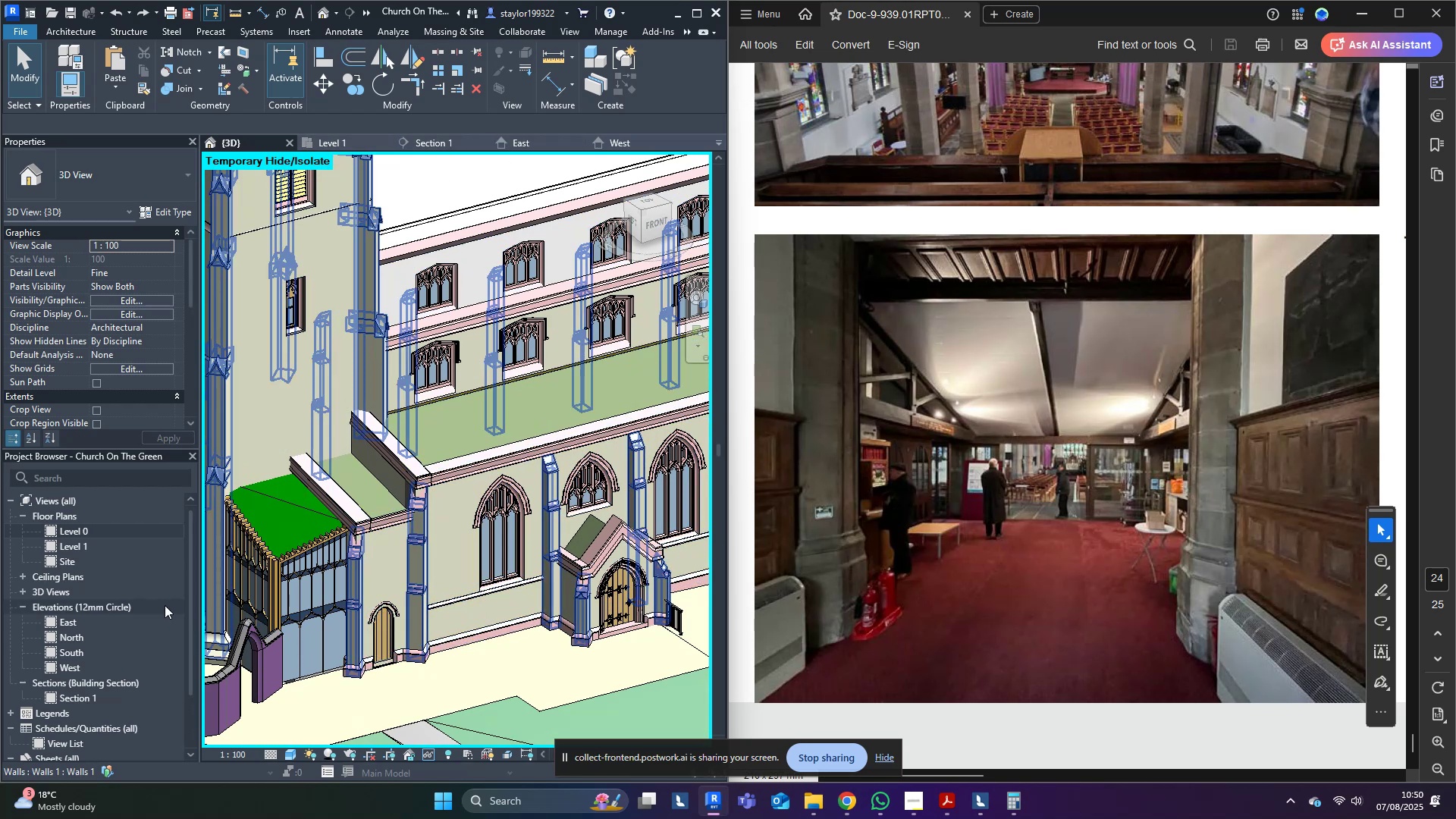 
double_click([109, 531])
 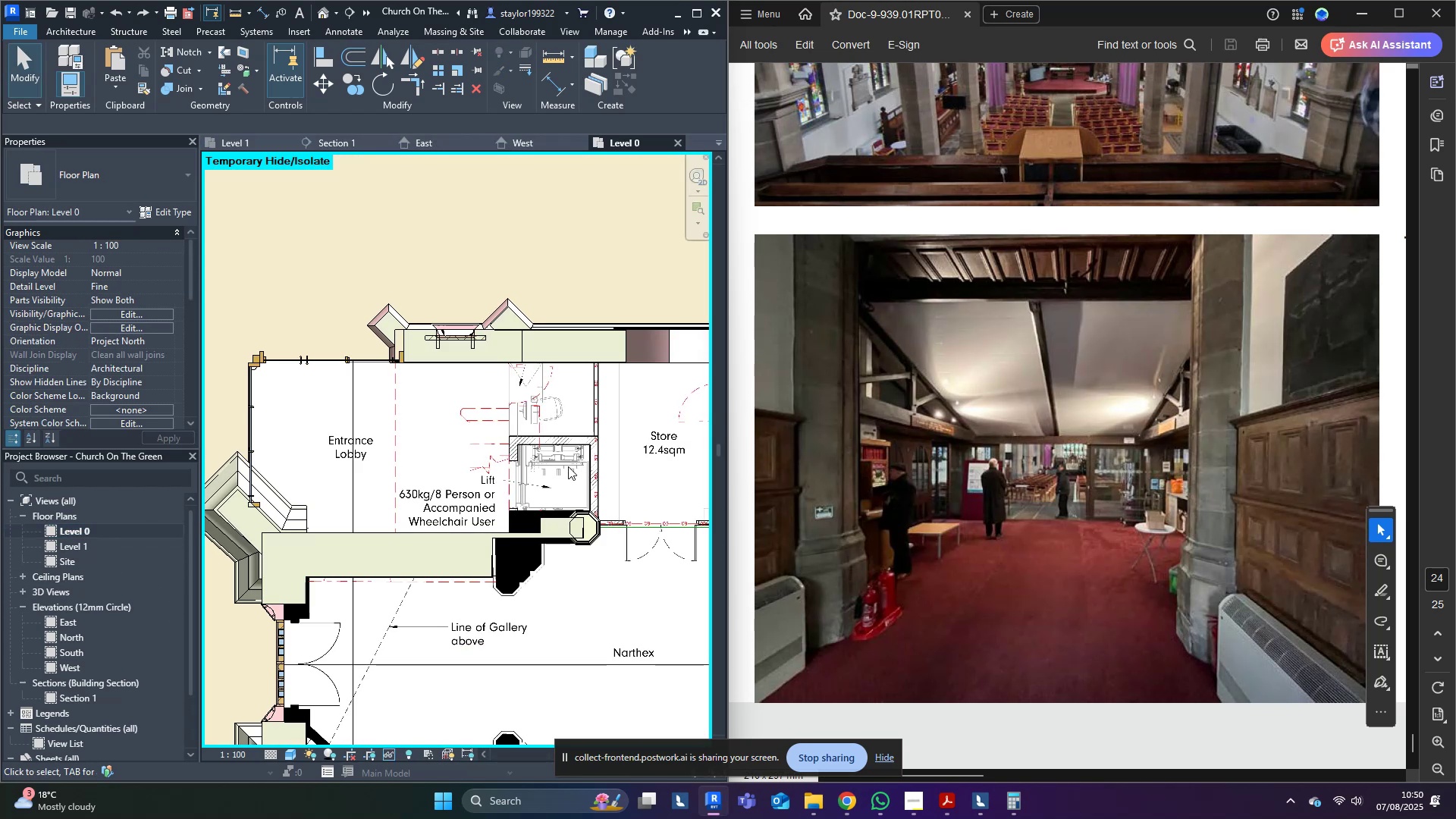 
scroll: coordinate [578, 475], scroll_direction: down, amount: 2.0
 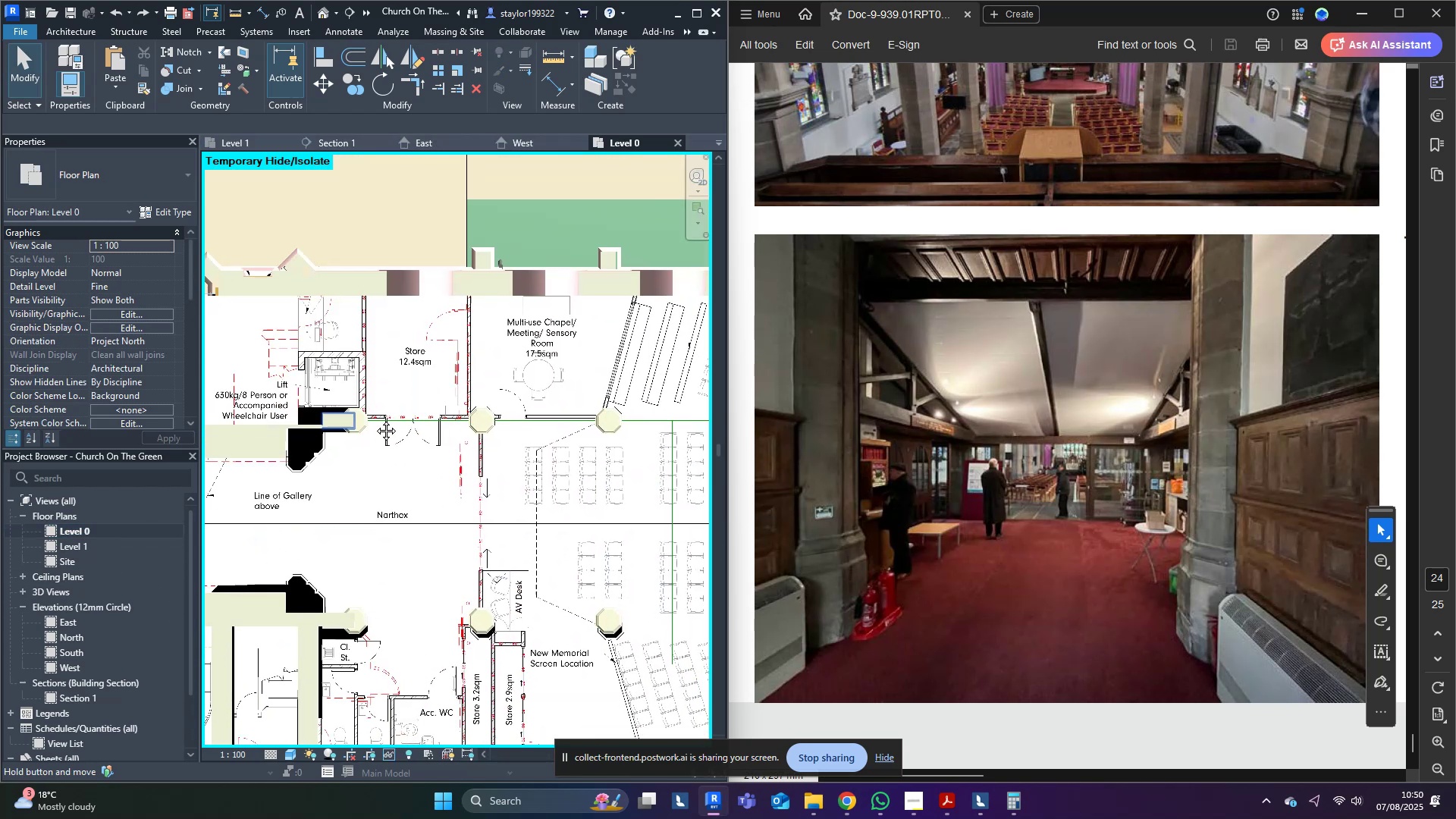 
scroll: coordinate [371, 413], scroll_direction: up, amount: 5.0
 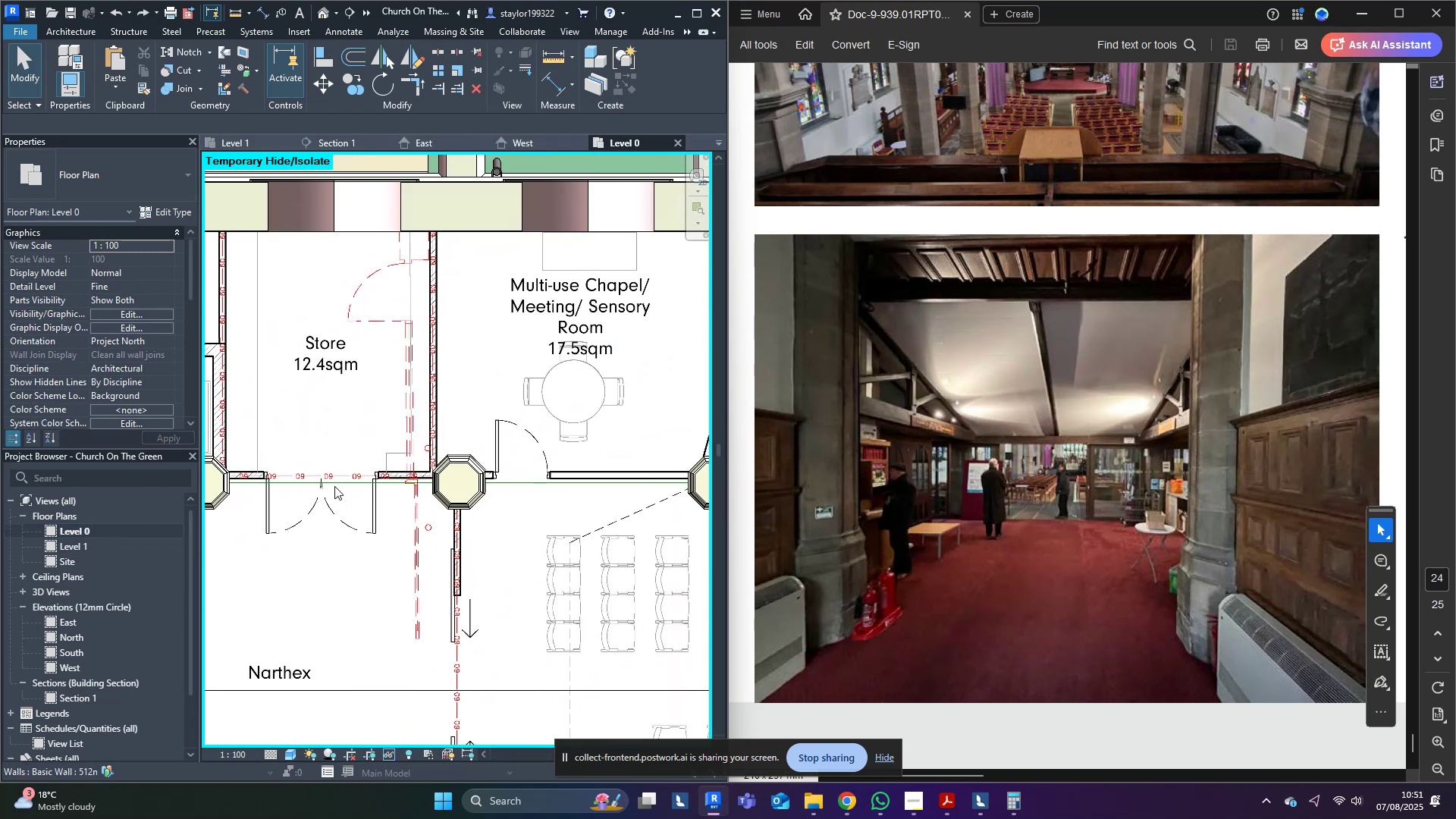 
scroll: coordinate [334, 485], scroll_direction: down, amount: 3.0
 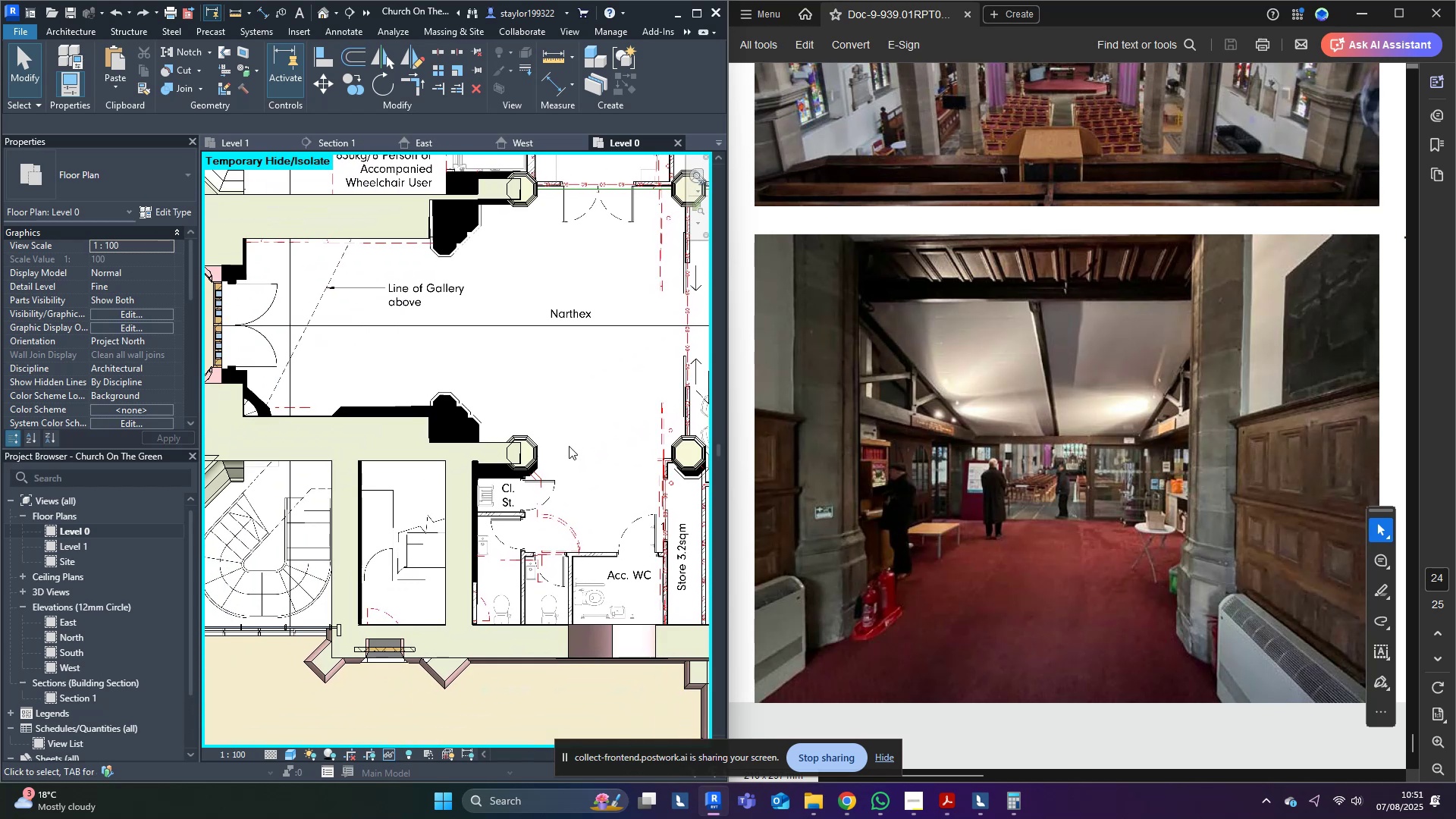 
scroll: coordinate [418, 420], scroll_direction: up, amount: 1.0
 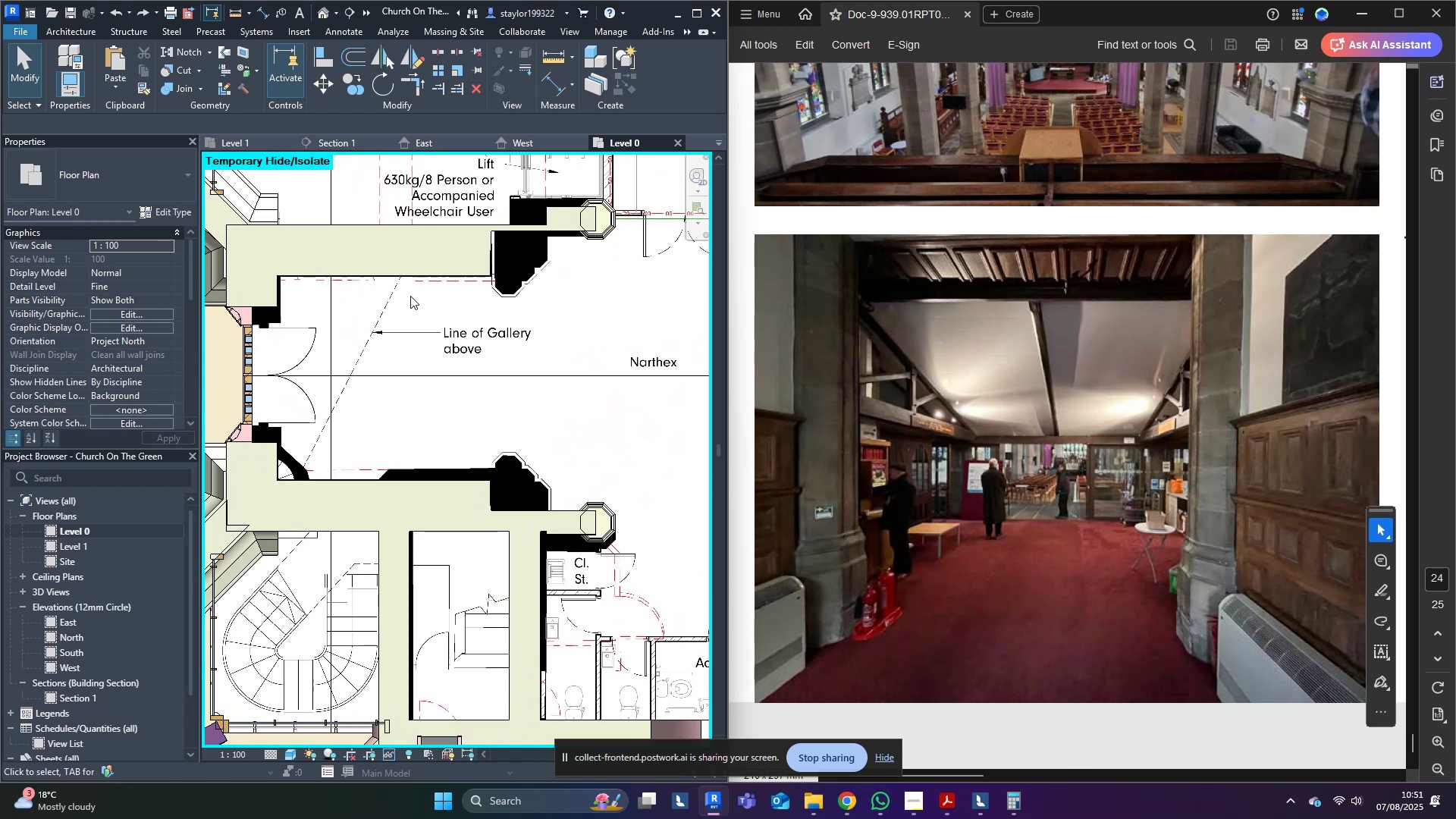 
type(wfsd)
 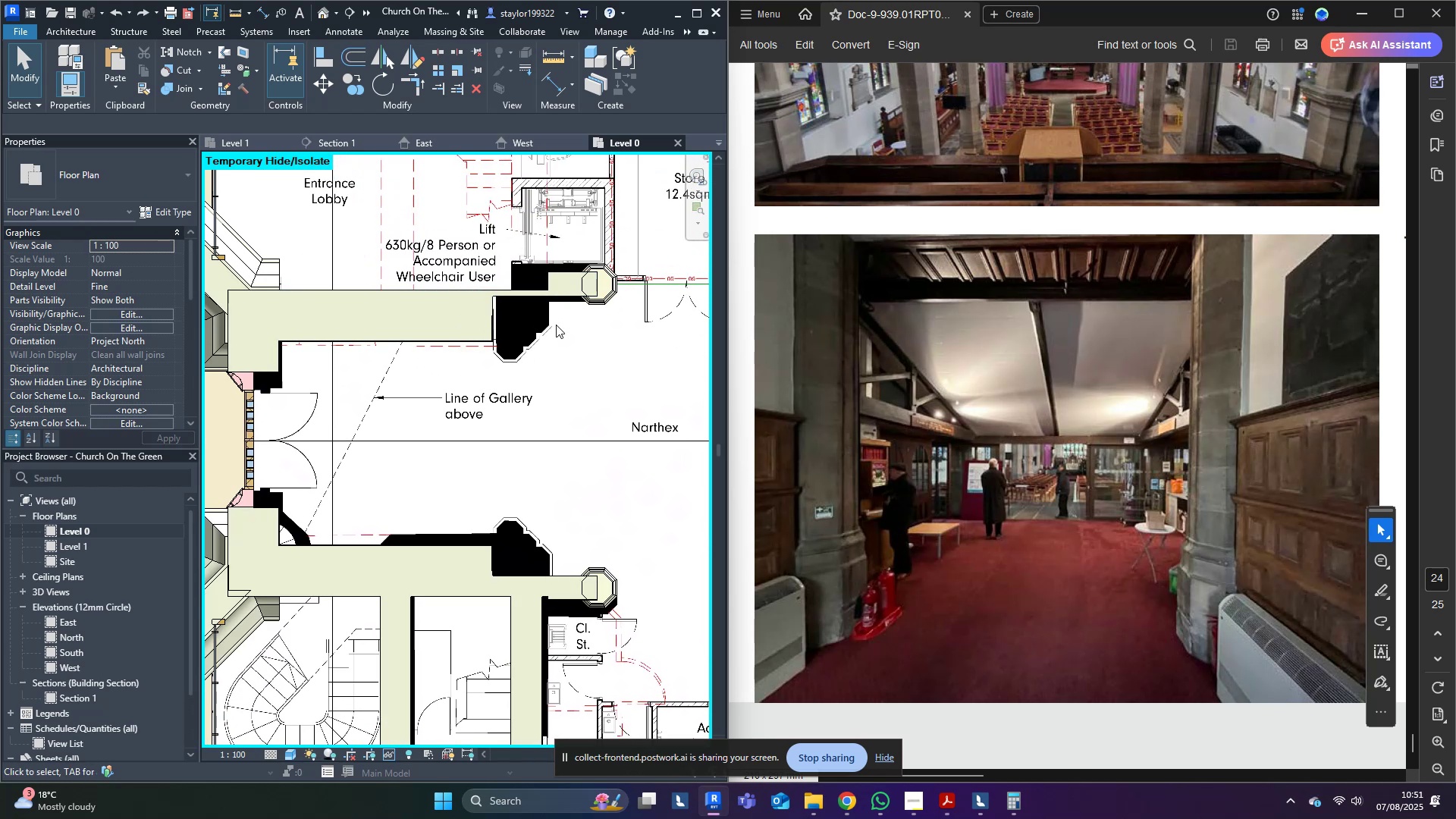 
scroll: coordinate [488, 389], scroll_direction: down, amount: 8.0
 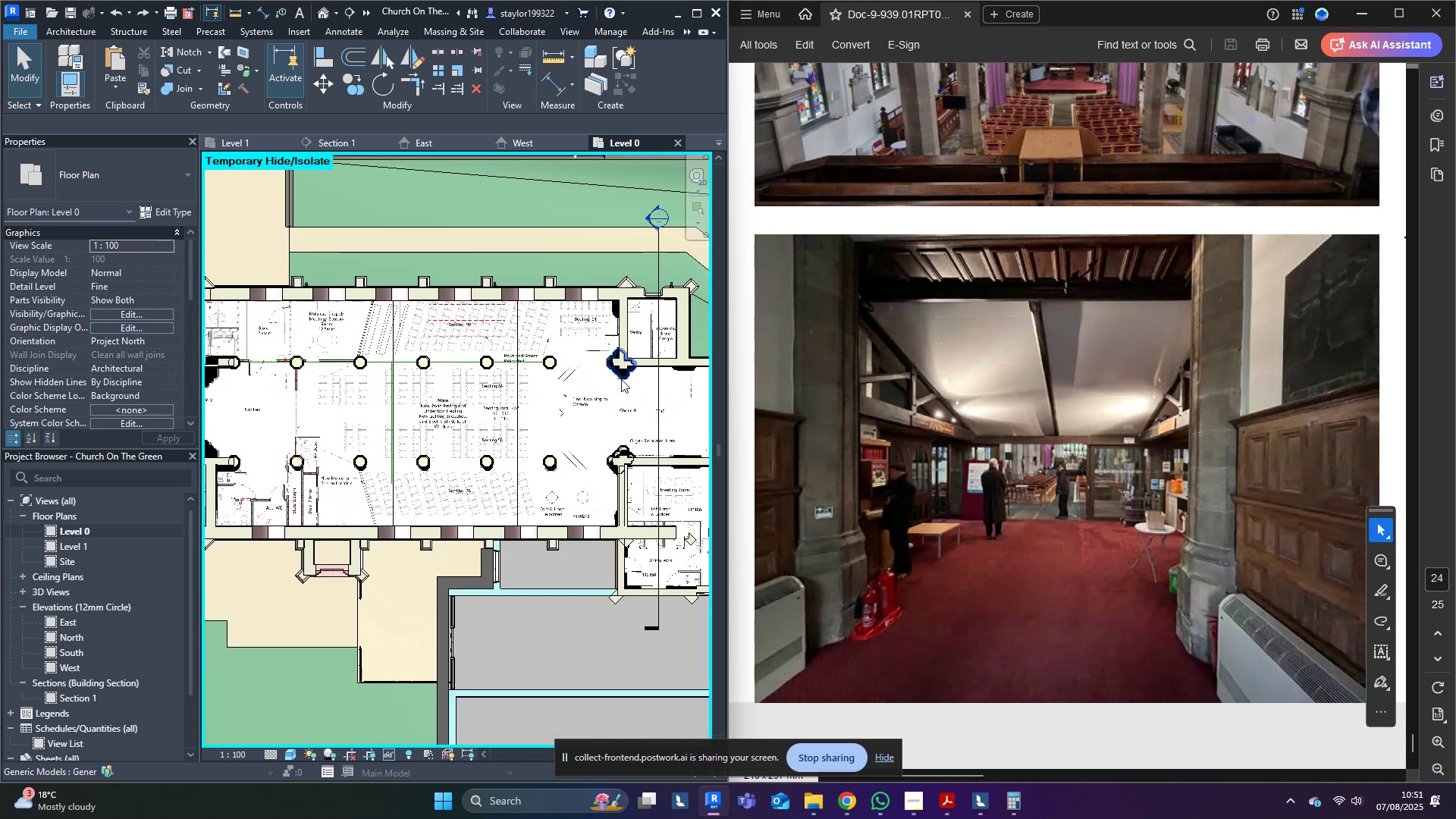 
hold_key(key=ShiftLeft, duration=0.6)
left_click([620, 445])
 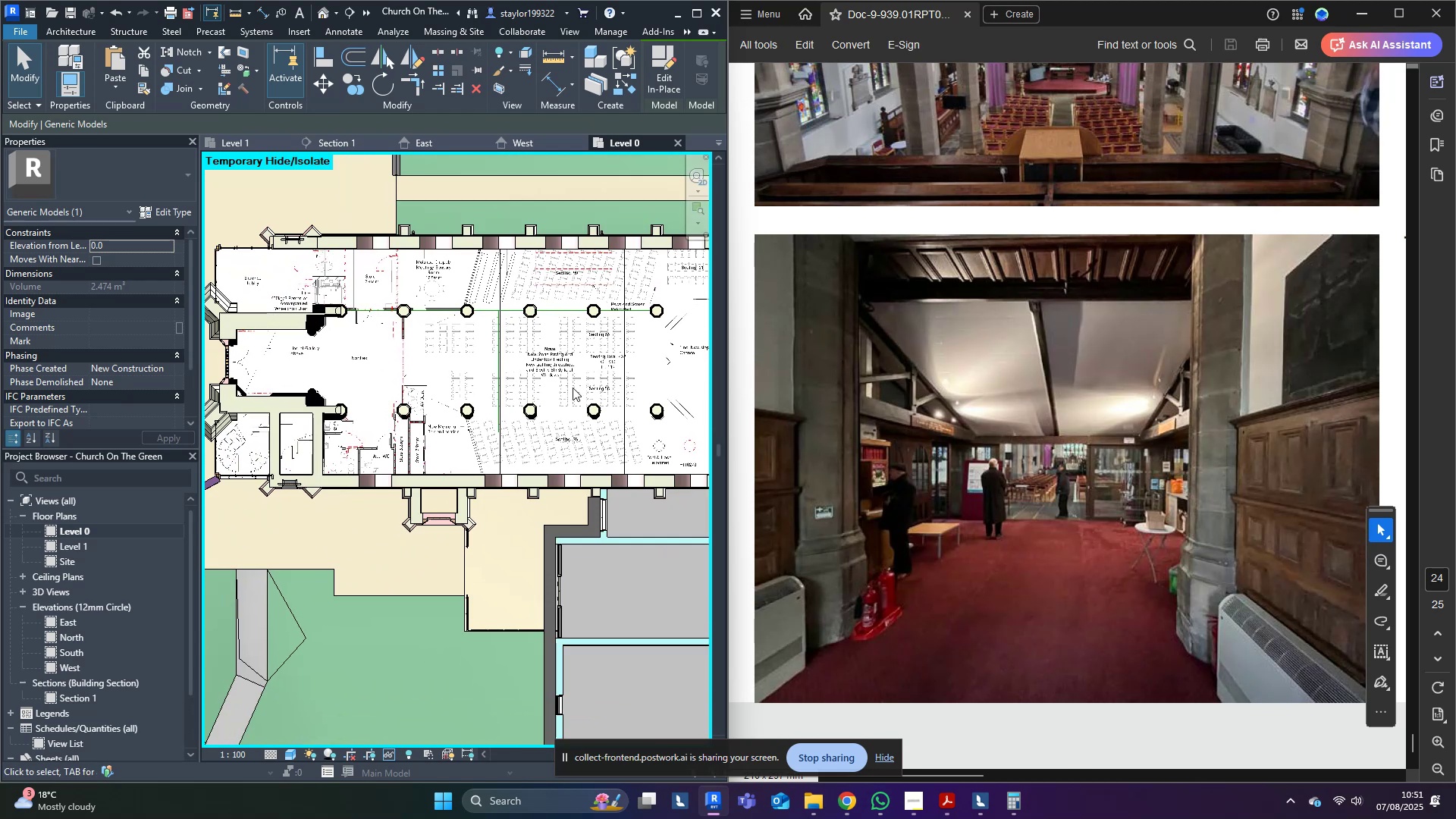 
type(dm)
 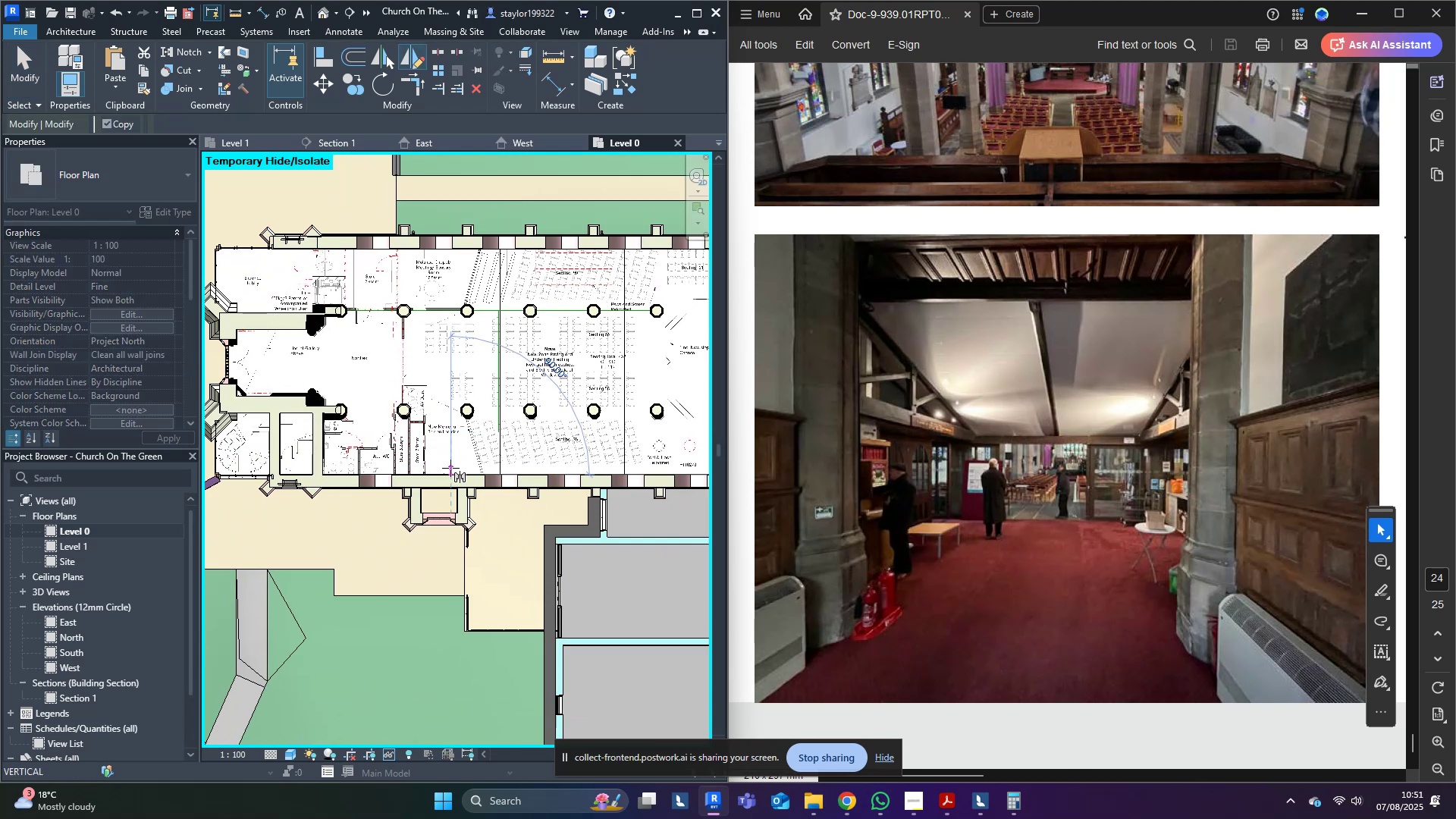 
double_click([452, 452])
 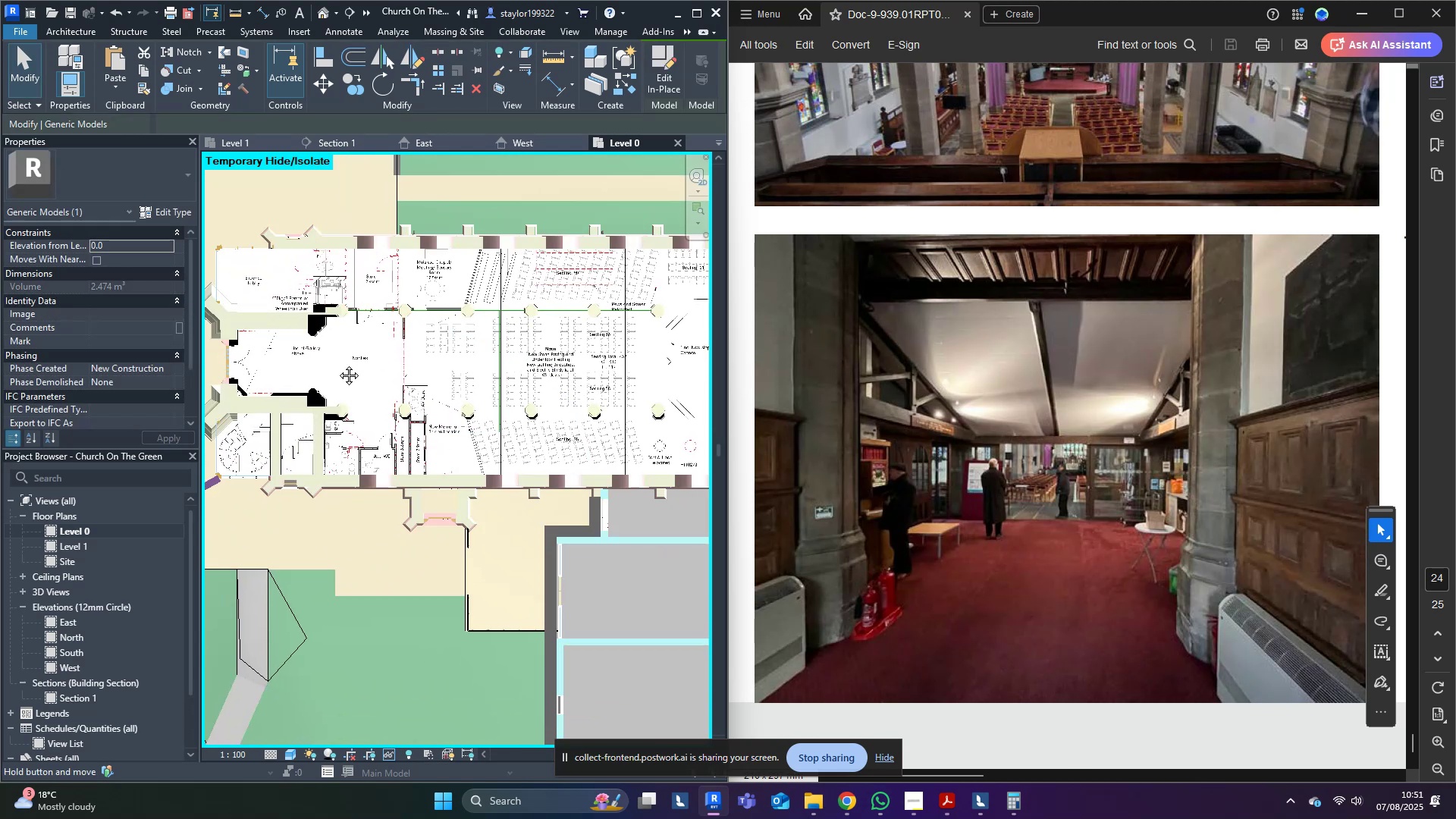 
scroll: coordinate [337, 364], scroll_direction: down, amount: 5.0
 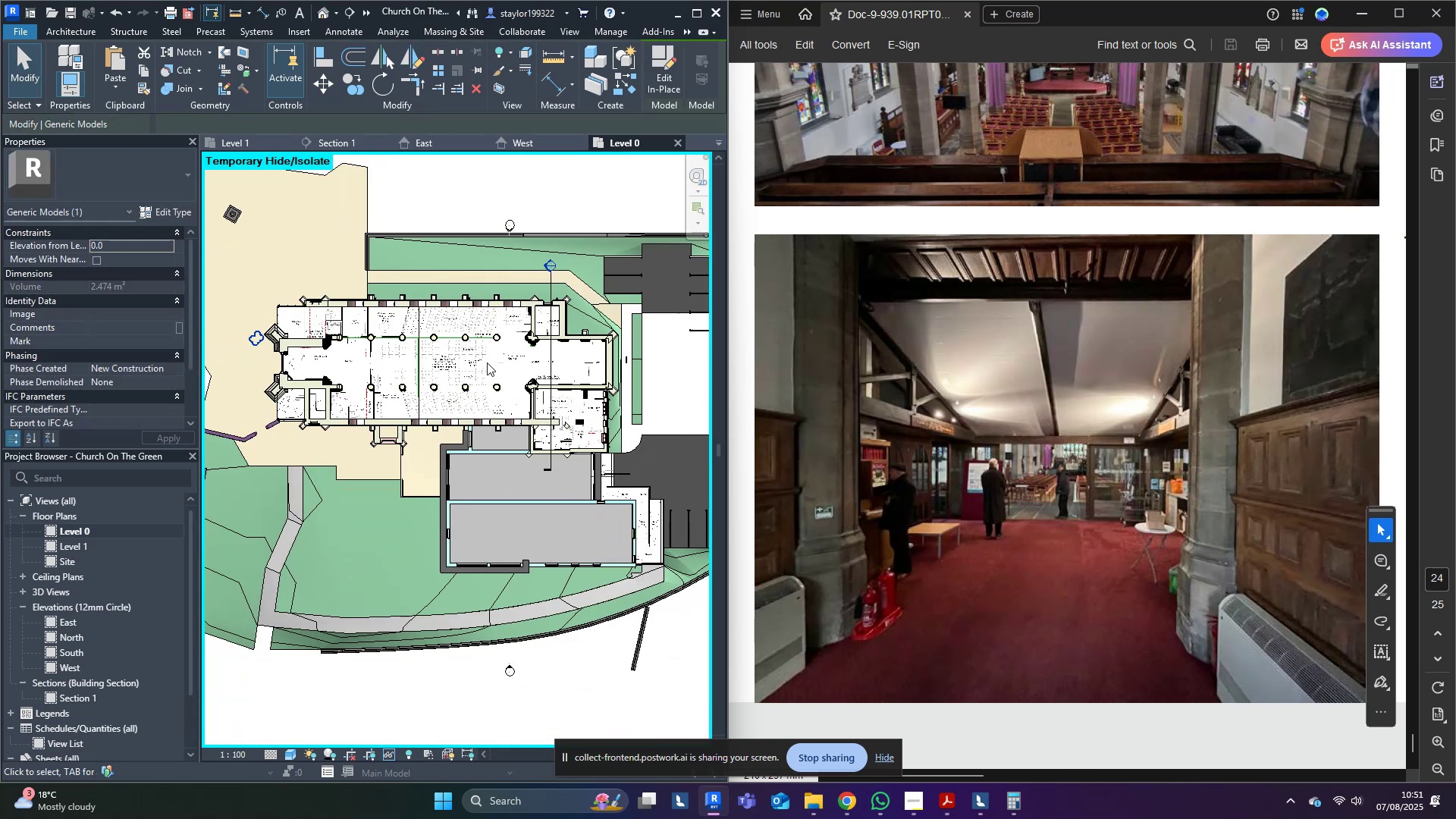 
type(wfsd)
 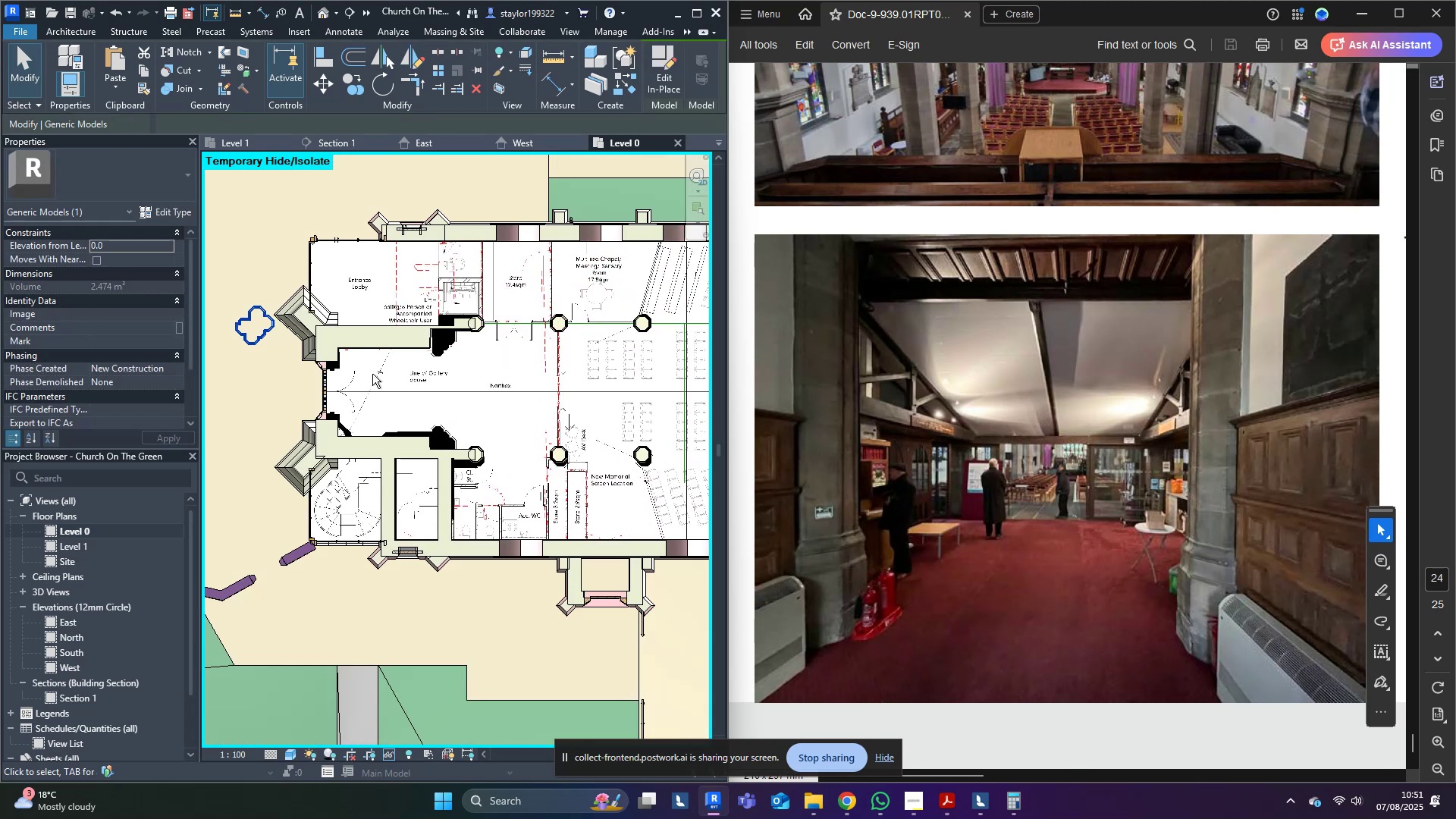 
scroll: coordinate [600, 375], scroll_direction: up, amount: 7.0
 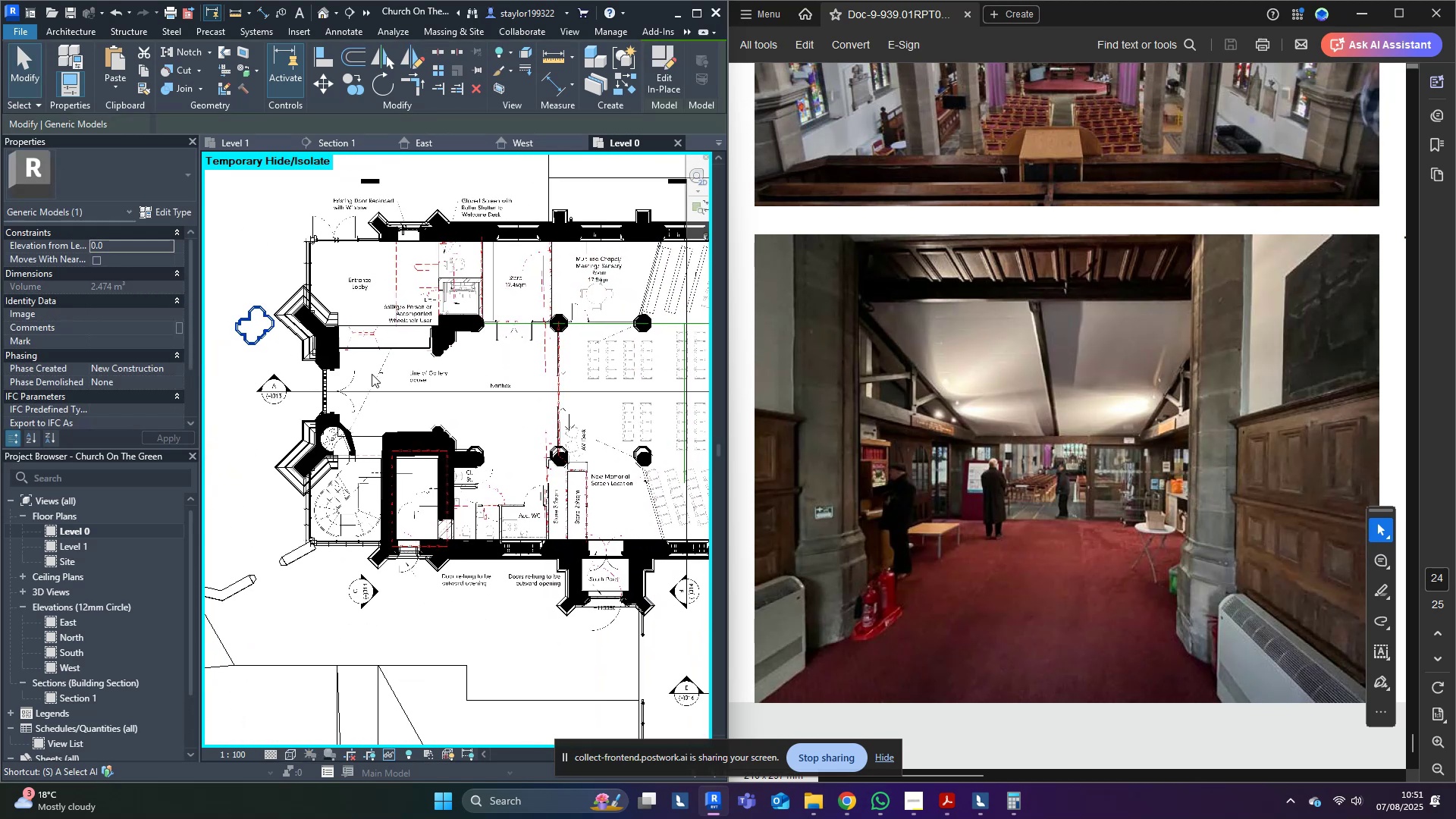 
hold_key(key=ArrowRight, duration=1.05)
 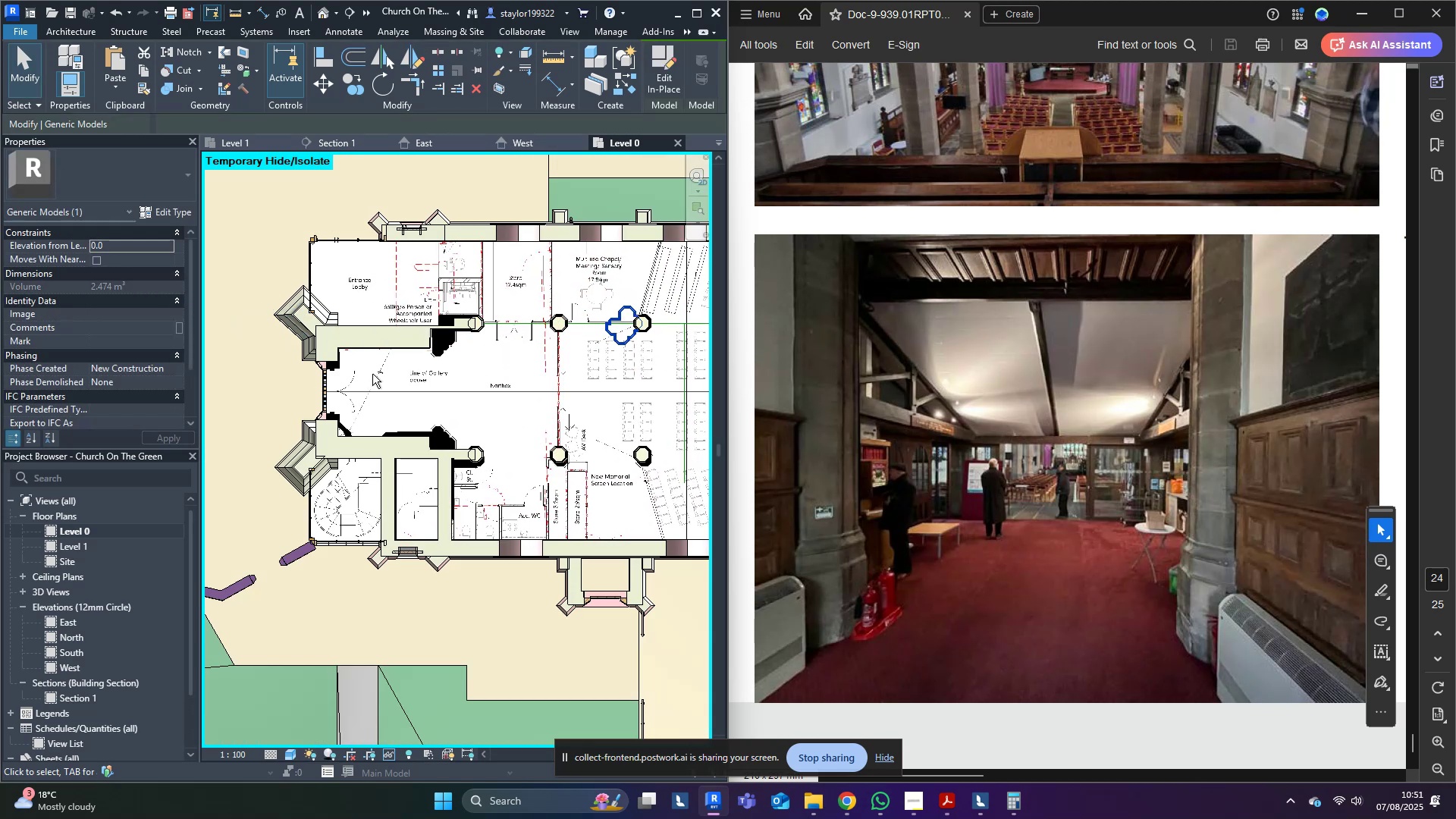 
key(Shift+ArrowLeft)
 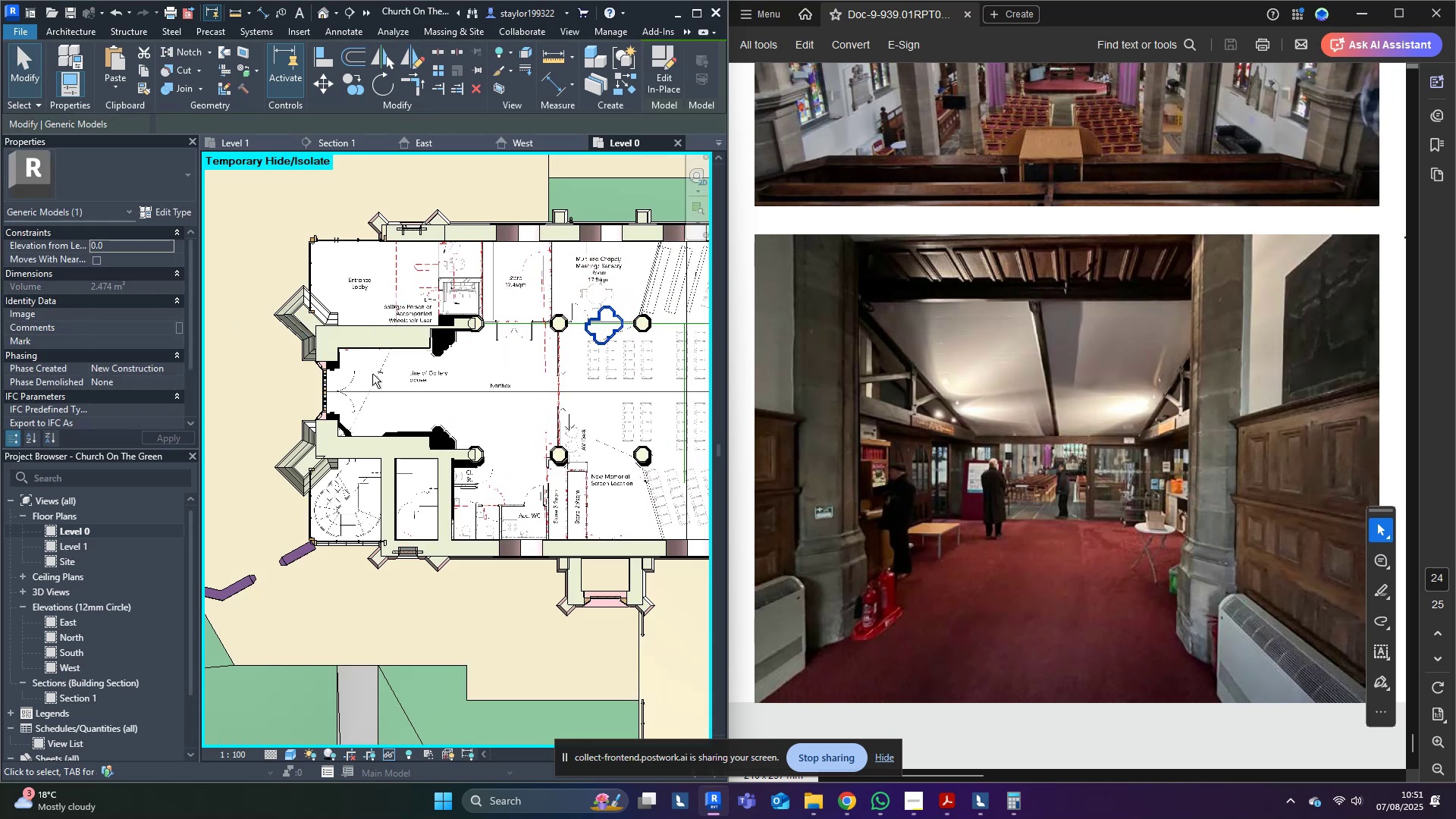 
key(Shift+ArrowLeft)
 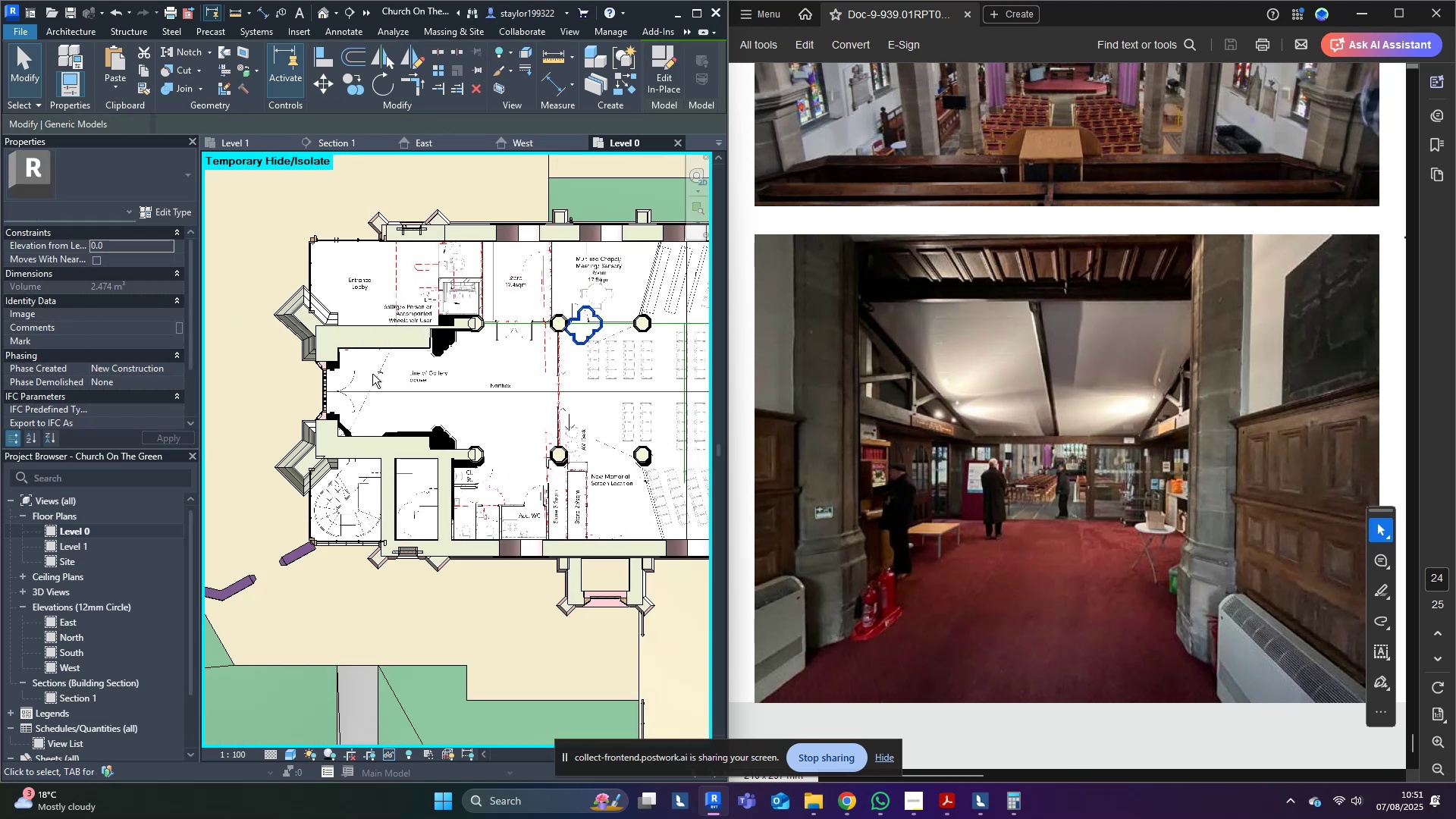 
key(Shift+ArrowLeft)
 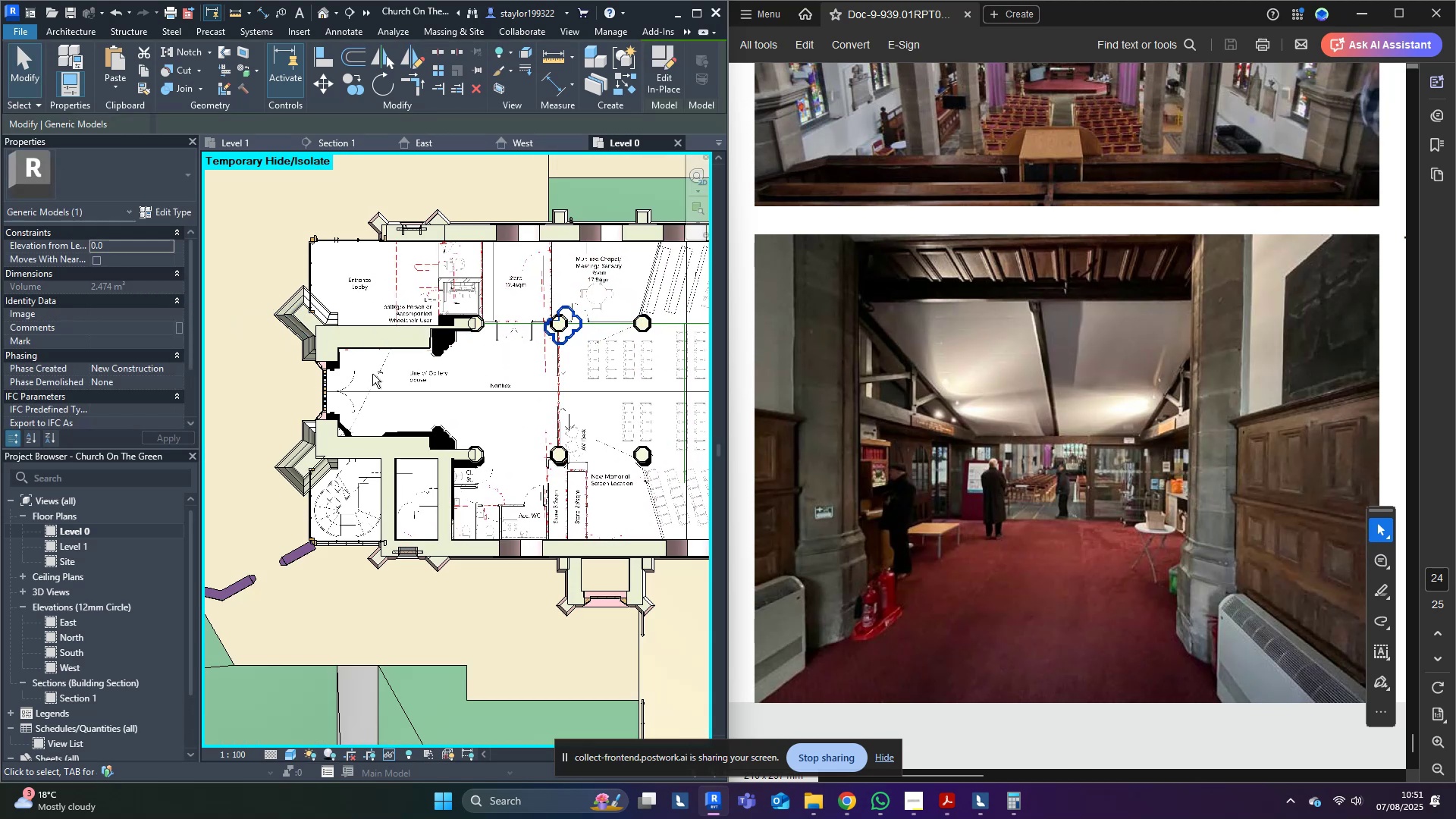 
key(Shift+ArrowLeft)
 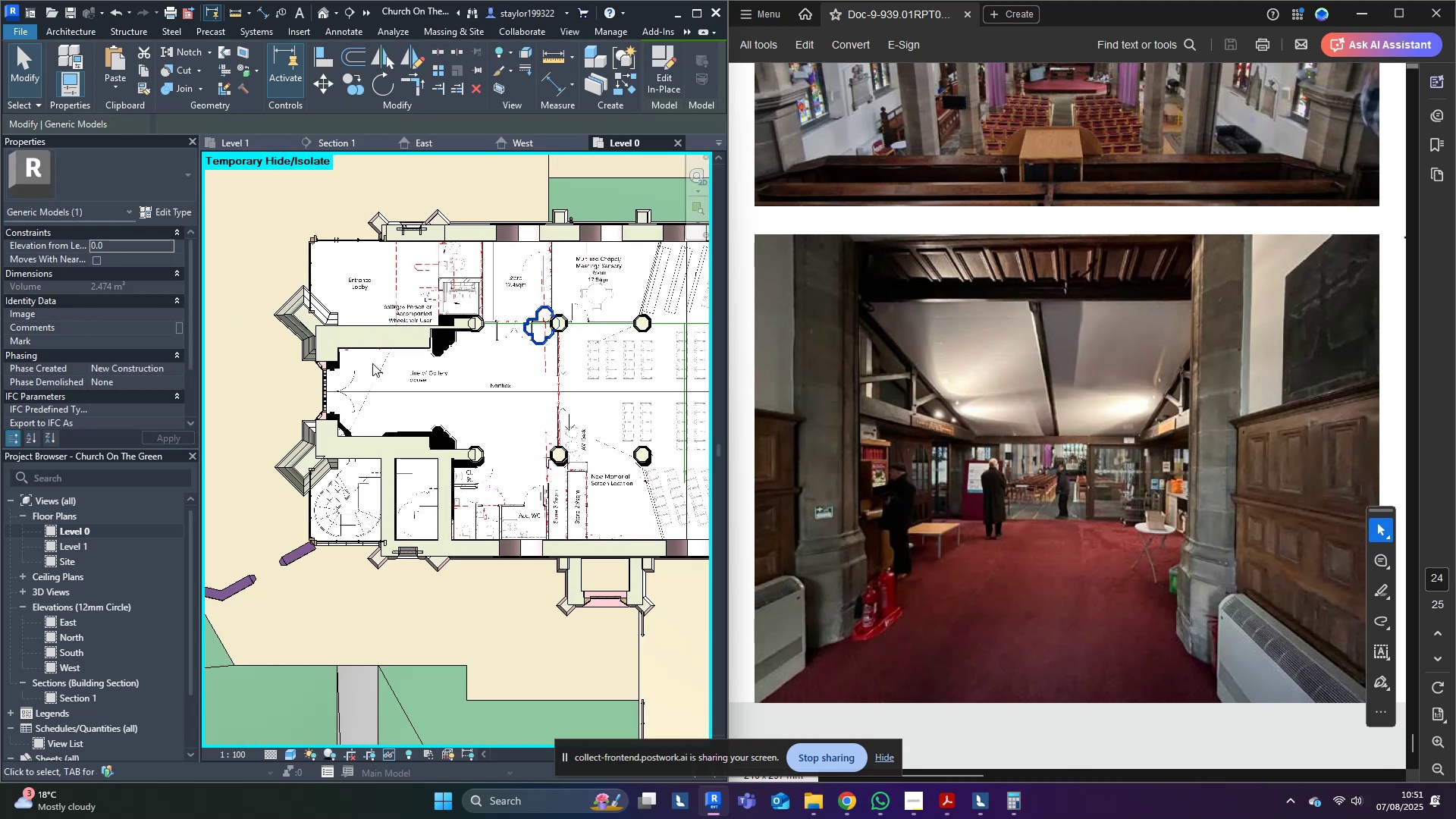 
scroll: coordinate [475, 329], scroll_direction: up, amount: 7.0
 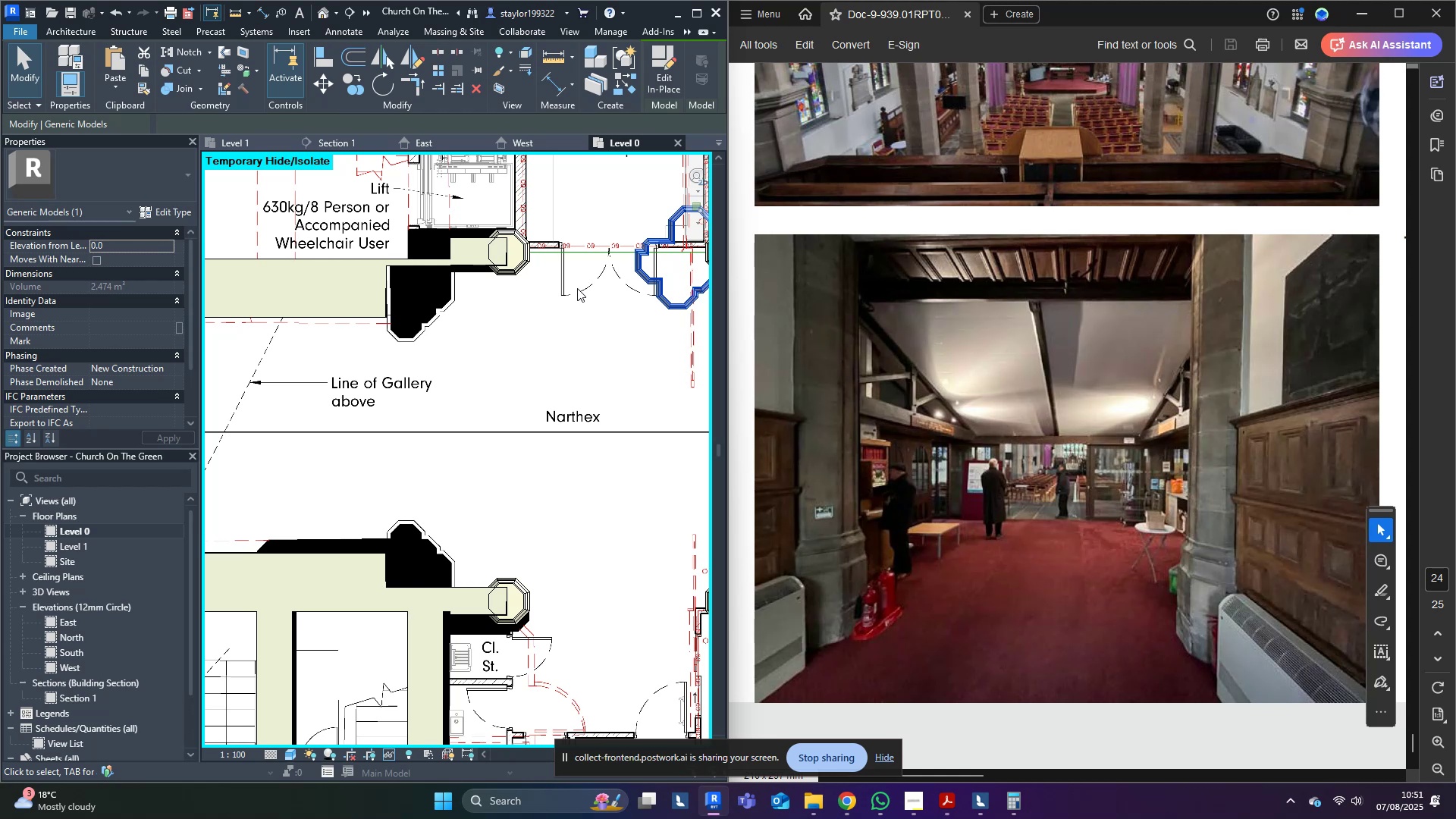 
key(Shift+ArrowLeft)
 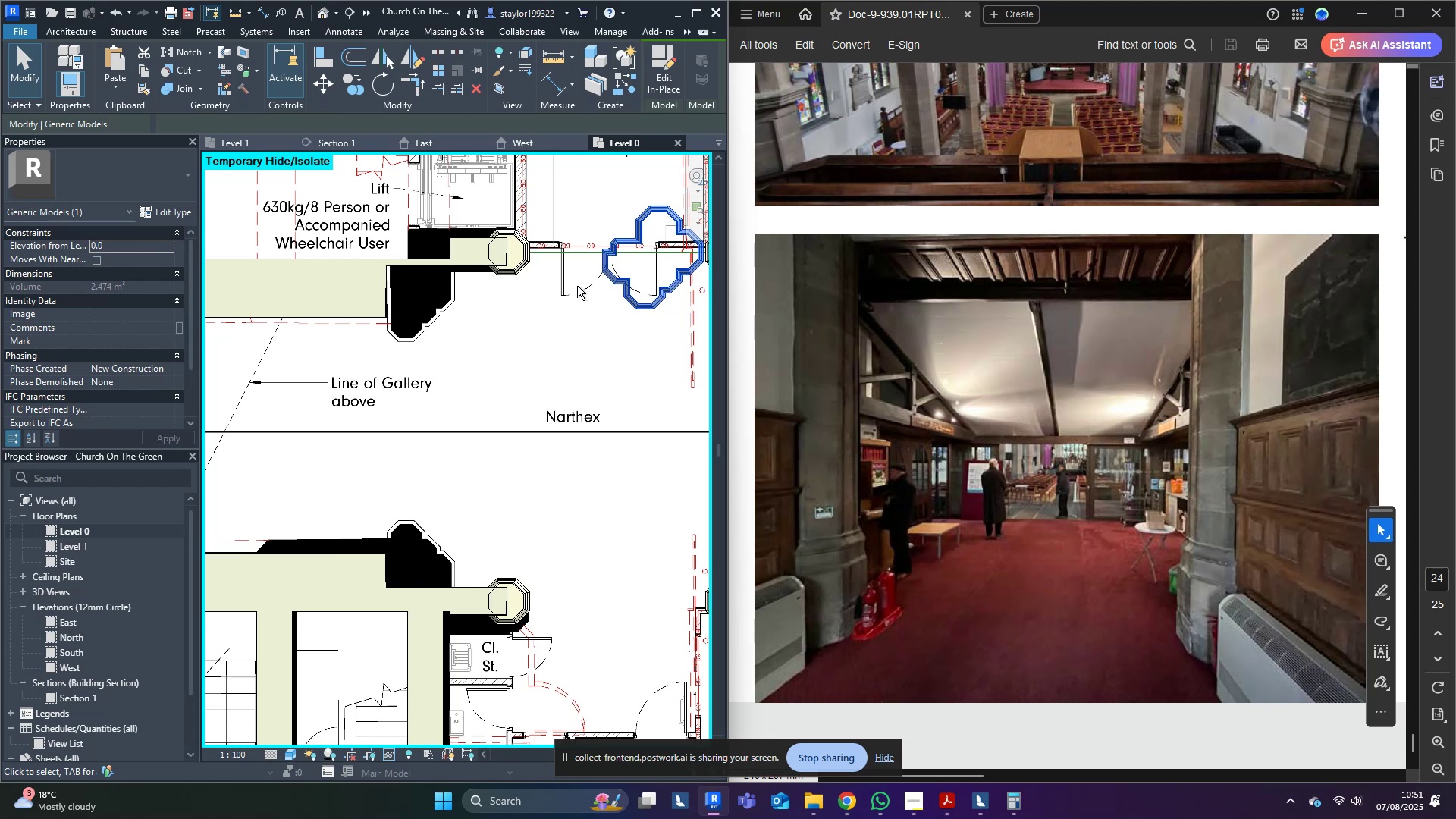 
key(Shift+ArrowLeft)
 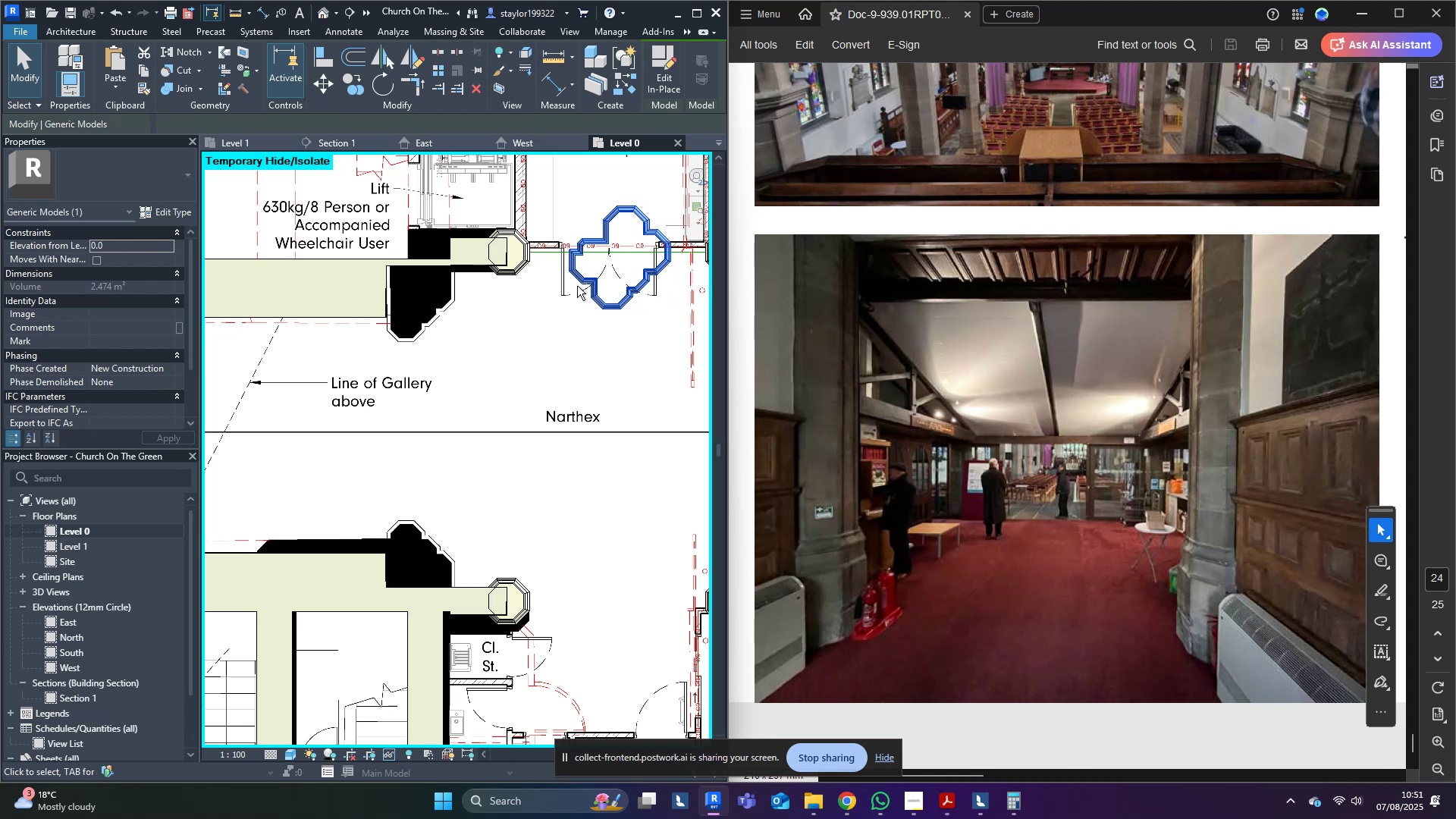 
key(Shift+ArrowLeft)
 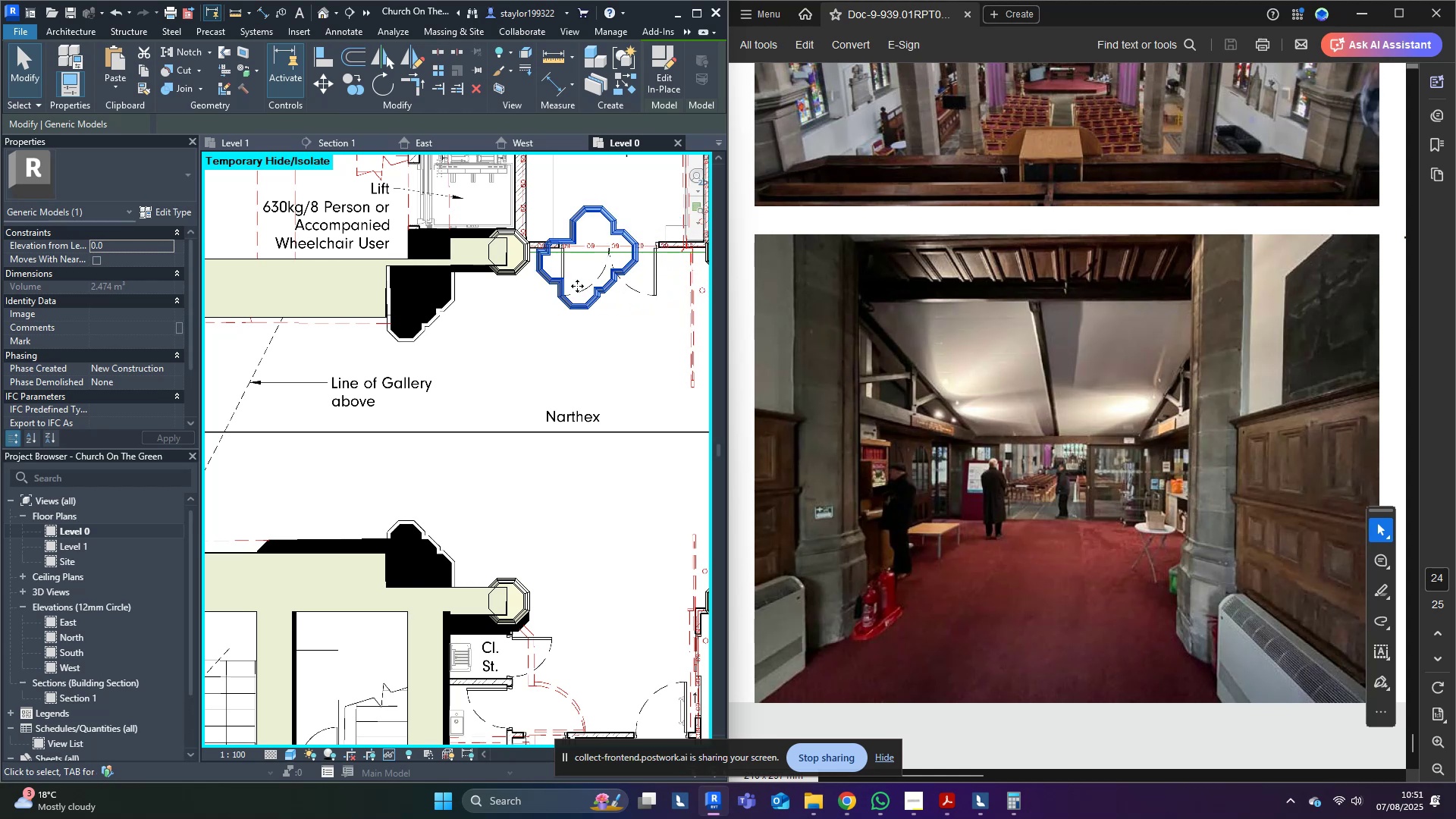 
key(Shift+ArrowLeft)
 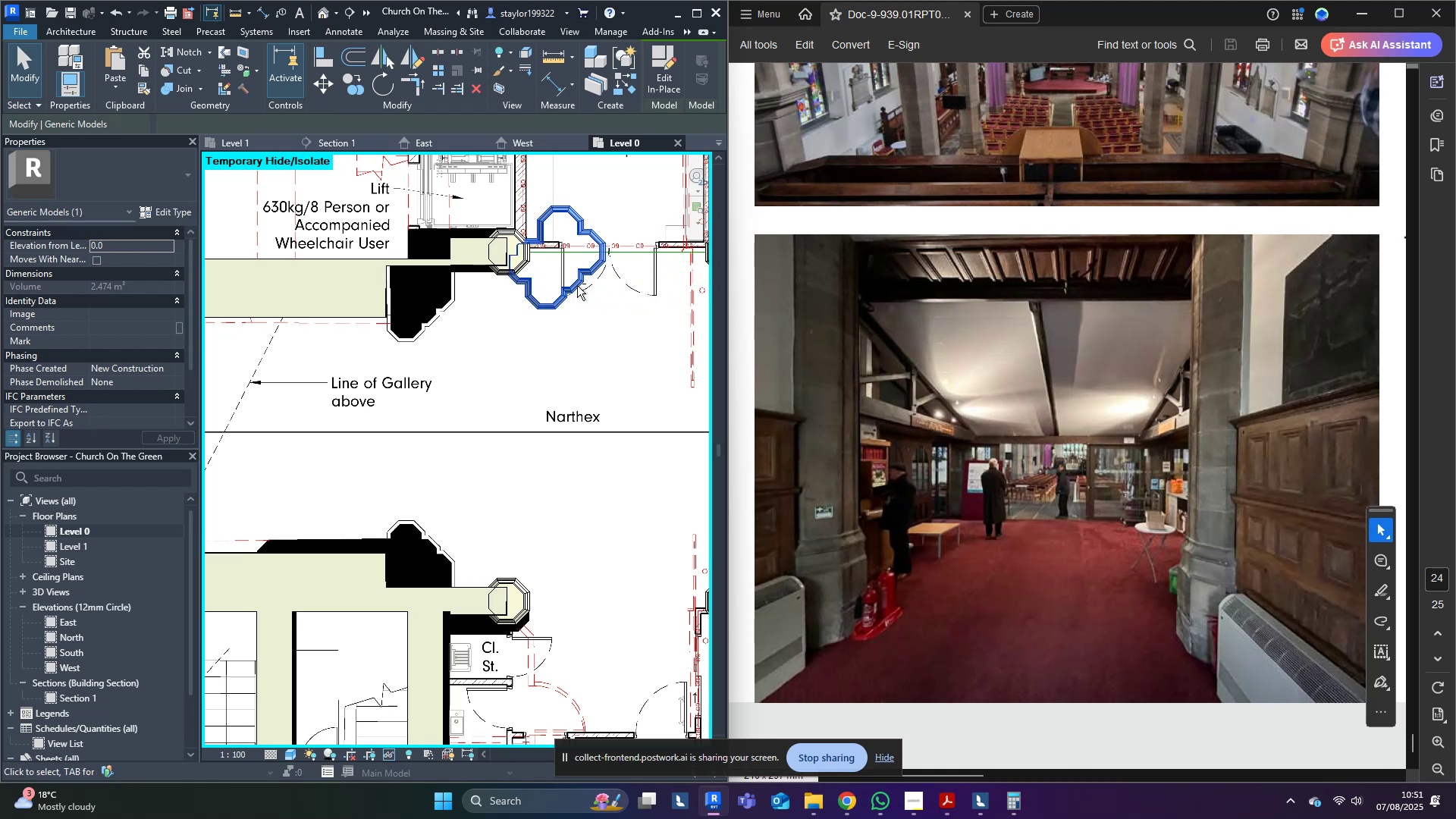 
key(Shift+ArrowLeft)
 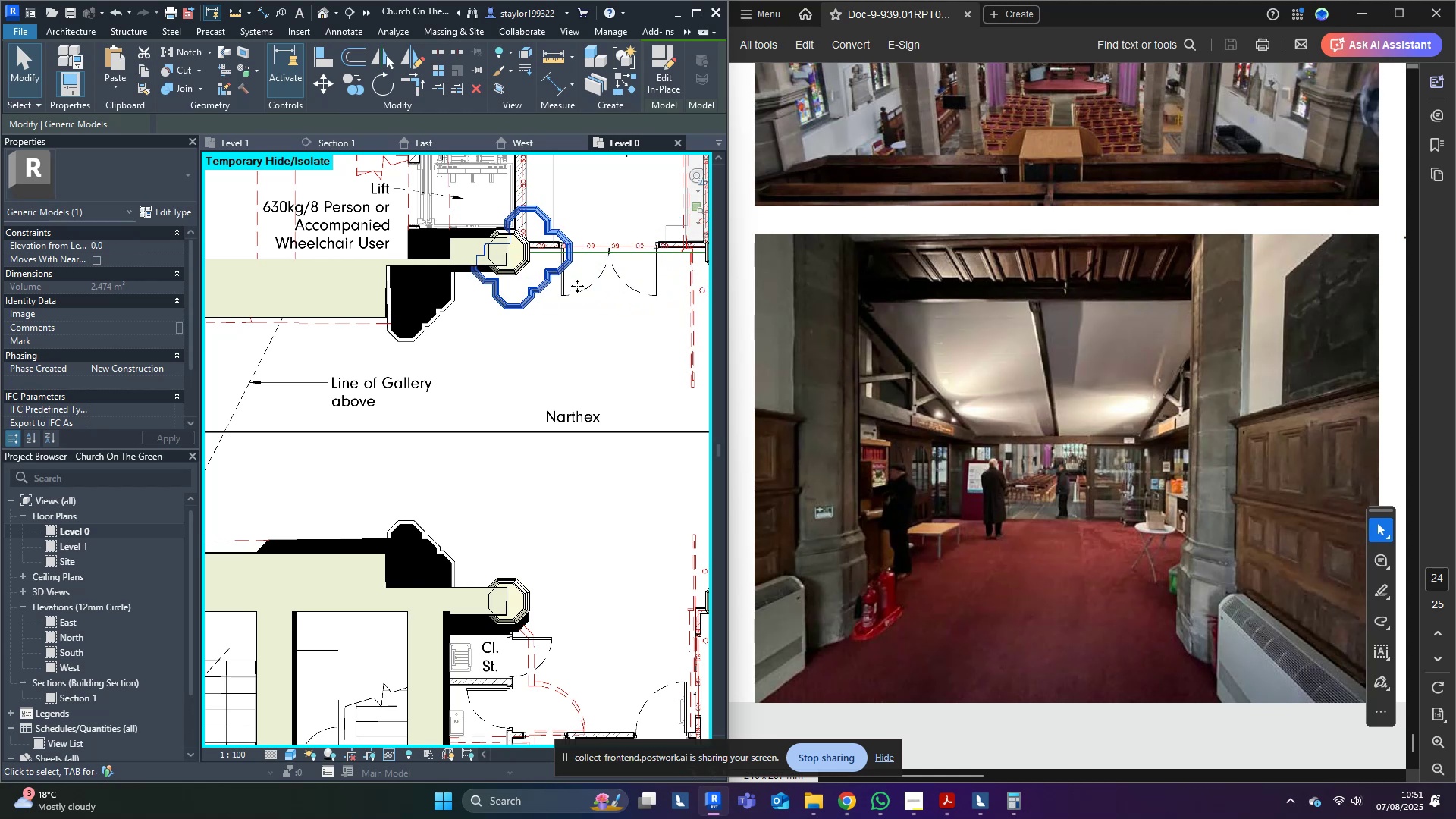 
key(Shift+ArrowLeft)
 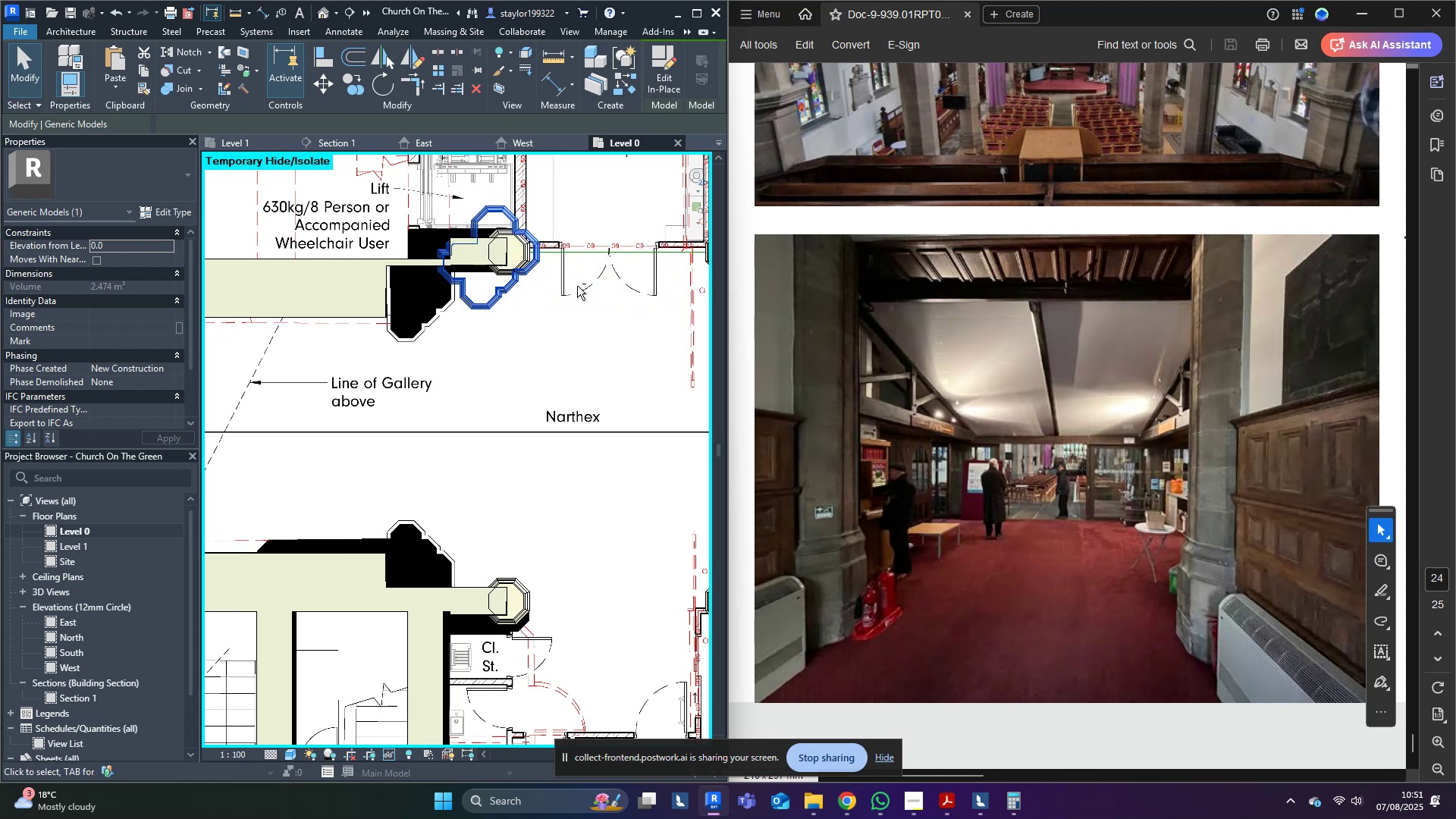 
key(Shift+ArrowLeft)
 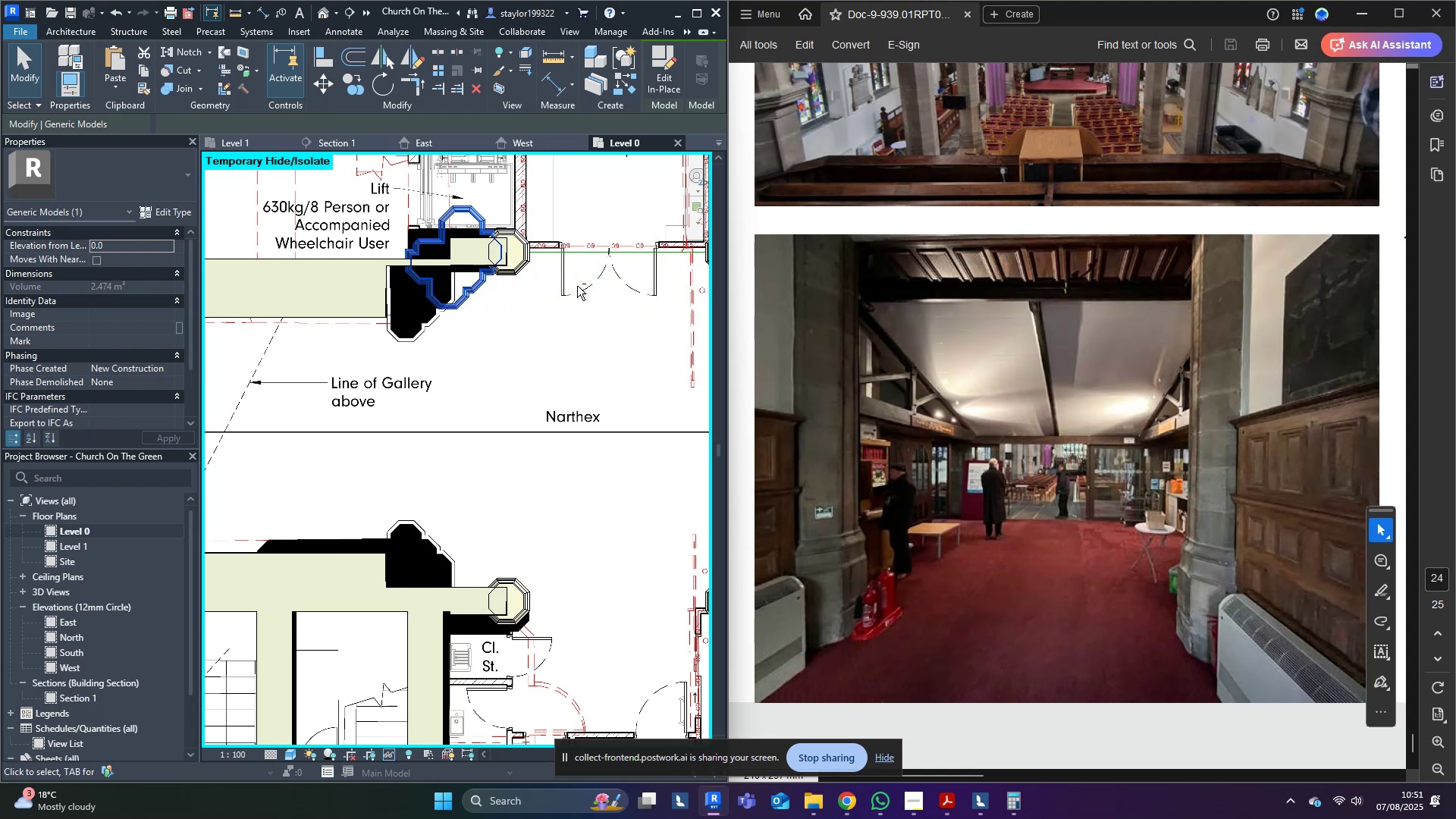 
key(Shift+ArrowLeft)
 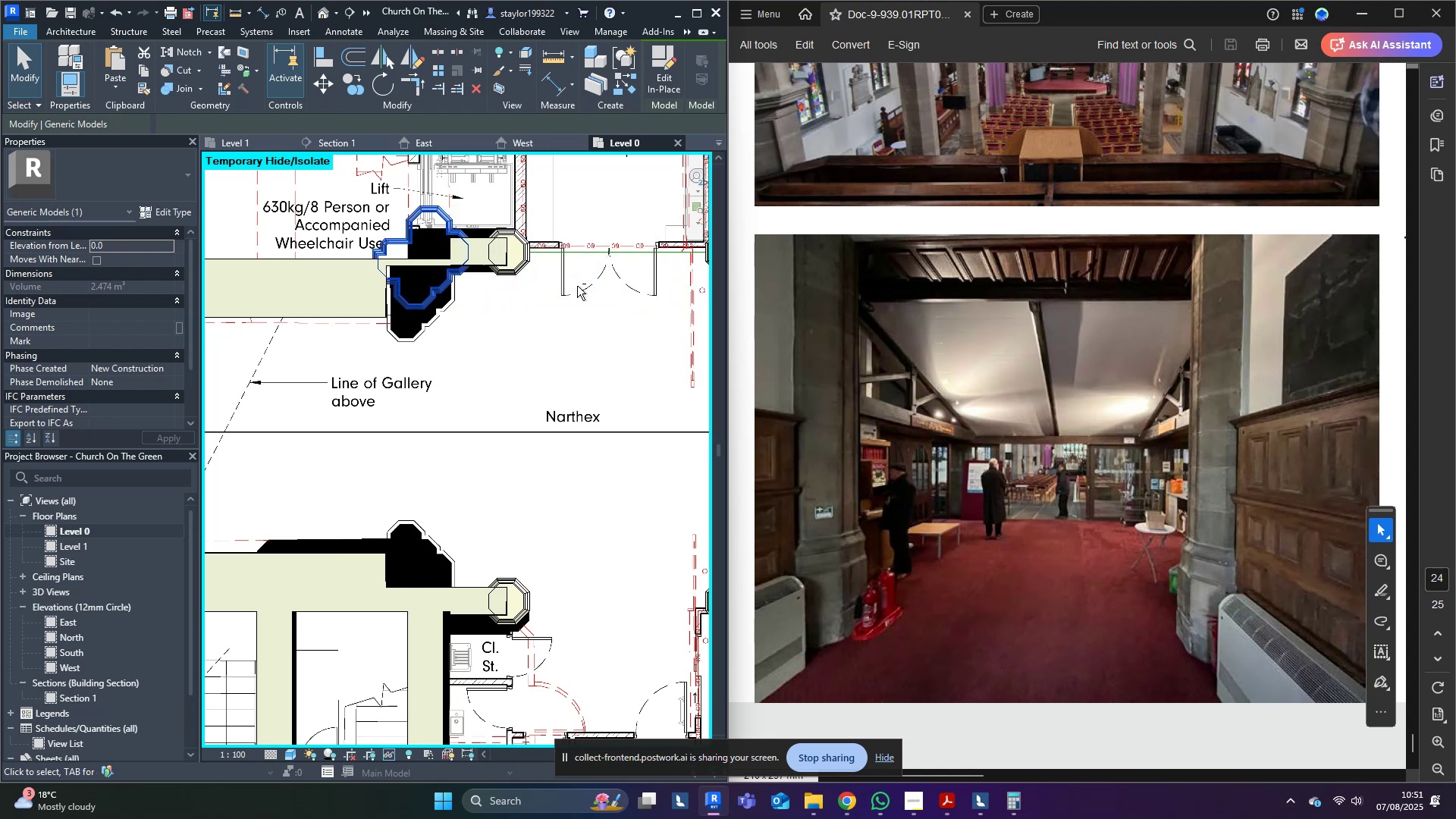 
key(ArrowLeft)
 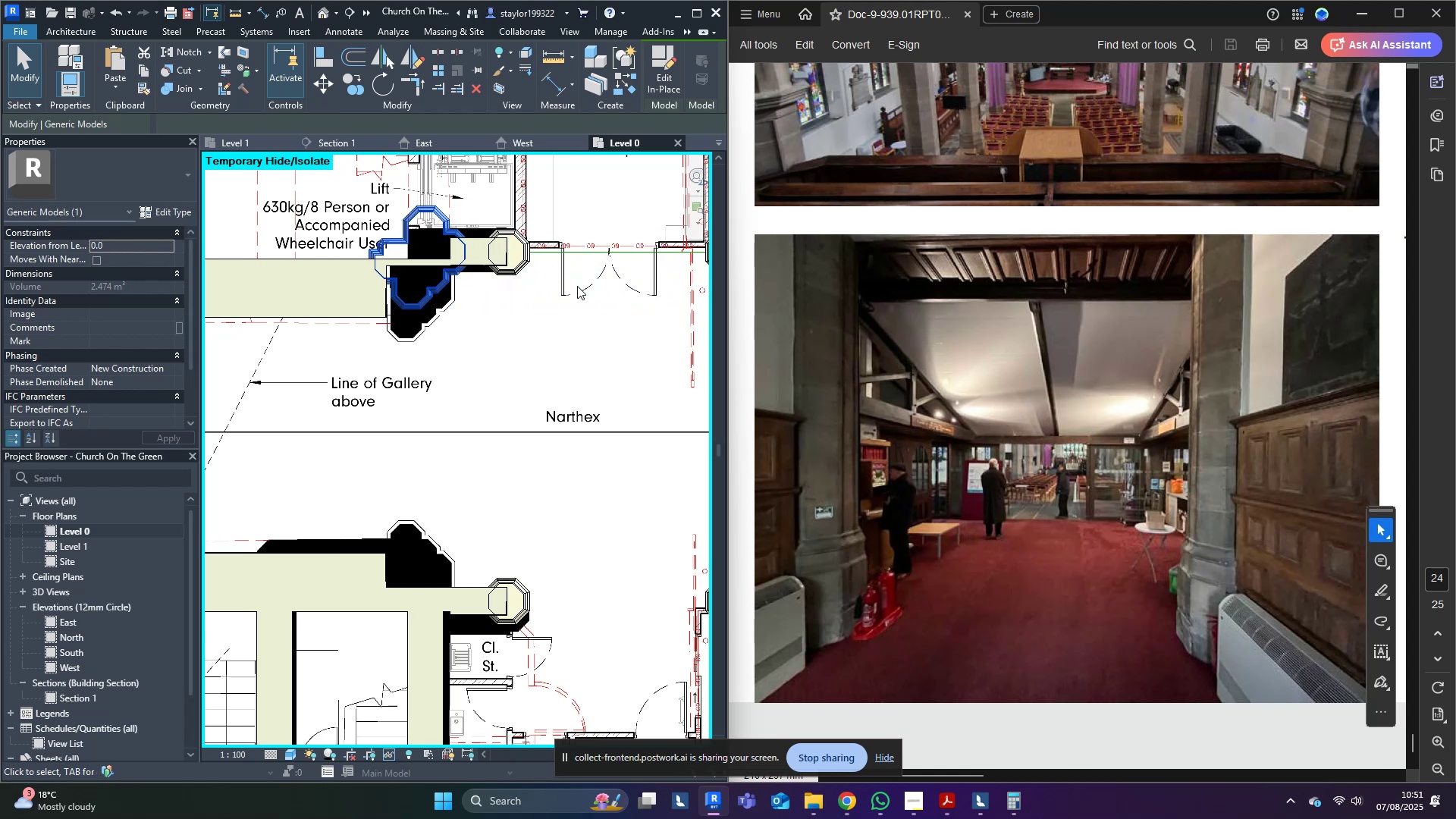 
key(ArrowLeft)
 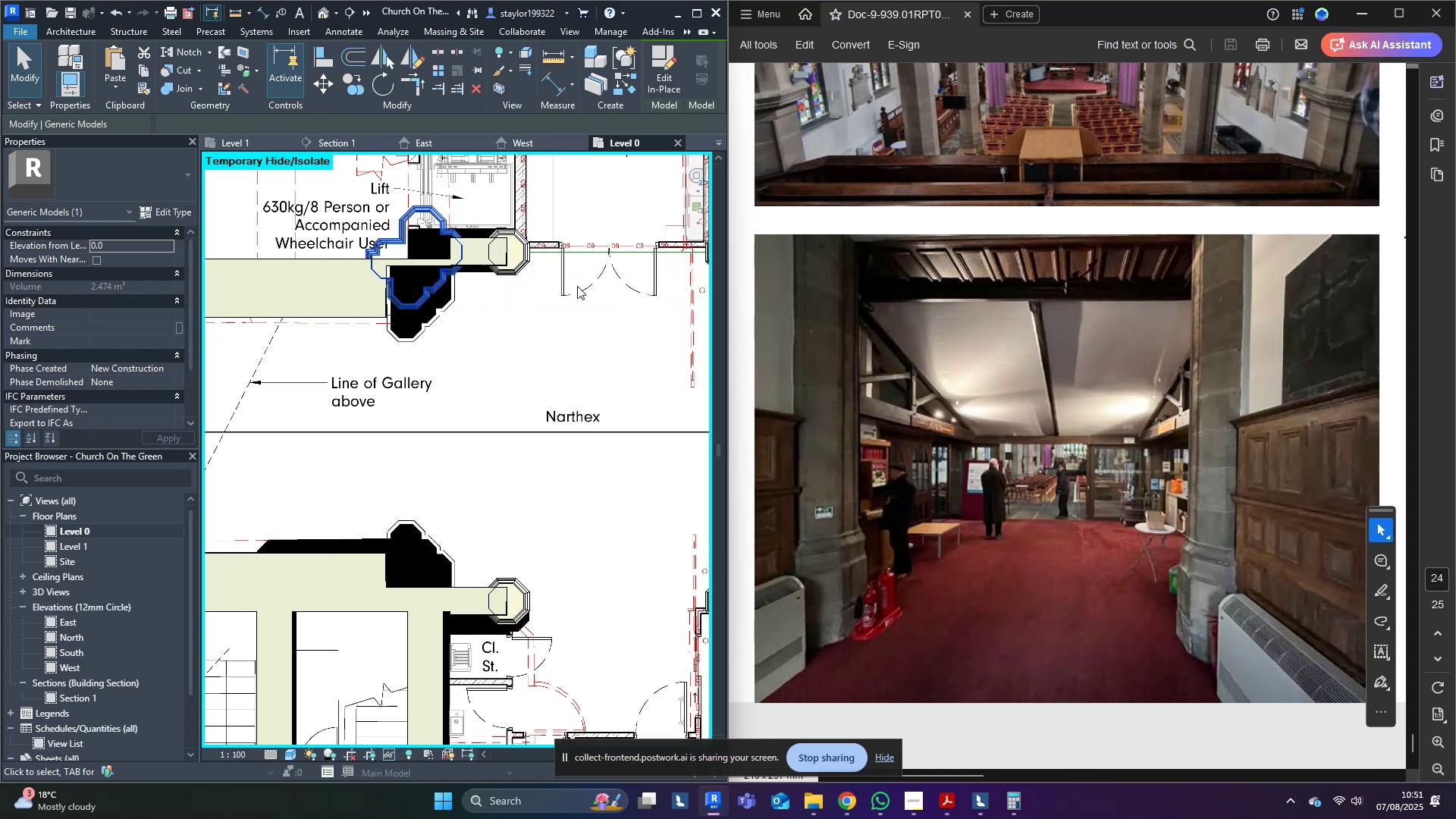 
key(ArrowLeft)
 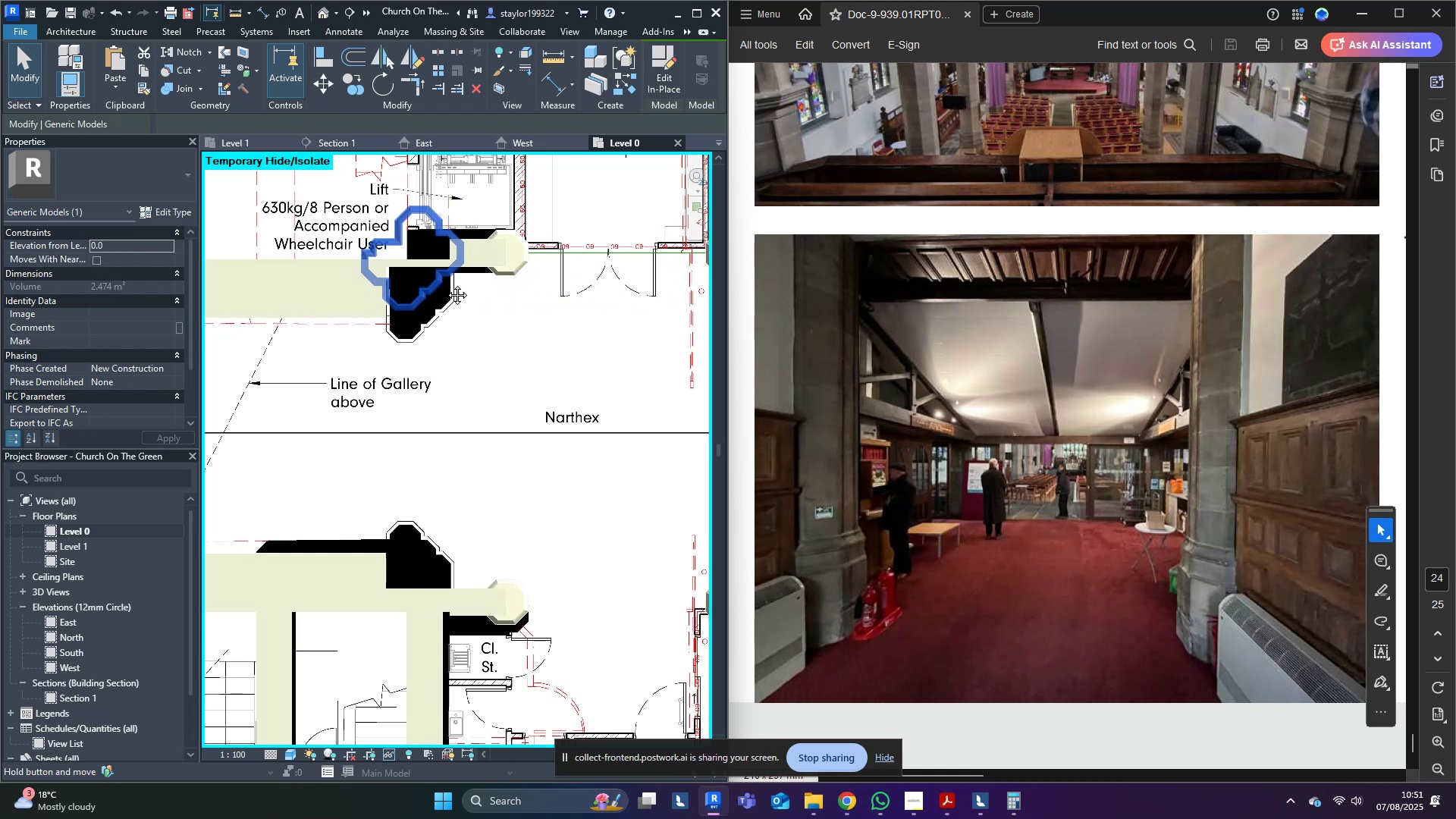 
scroll: coordinate [494, 315], scroll_direction: up, amount: 8.0
 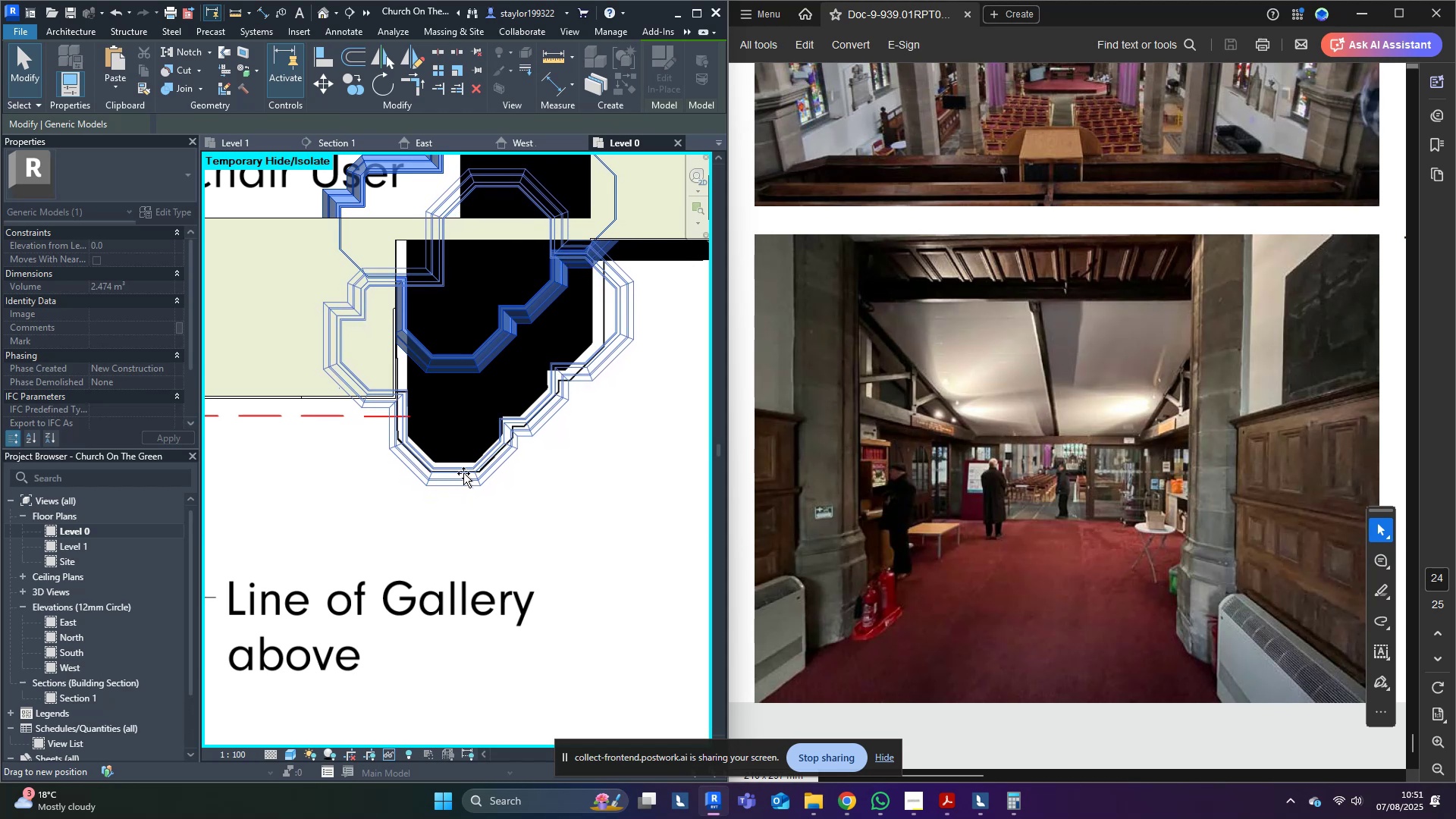 
wait(6.6)
 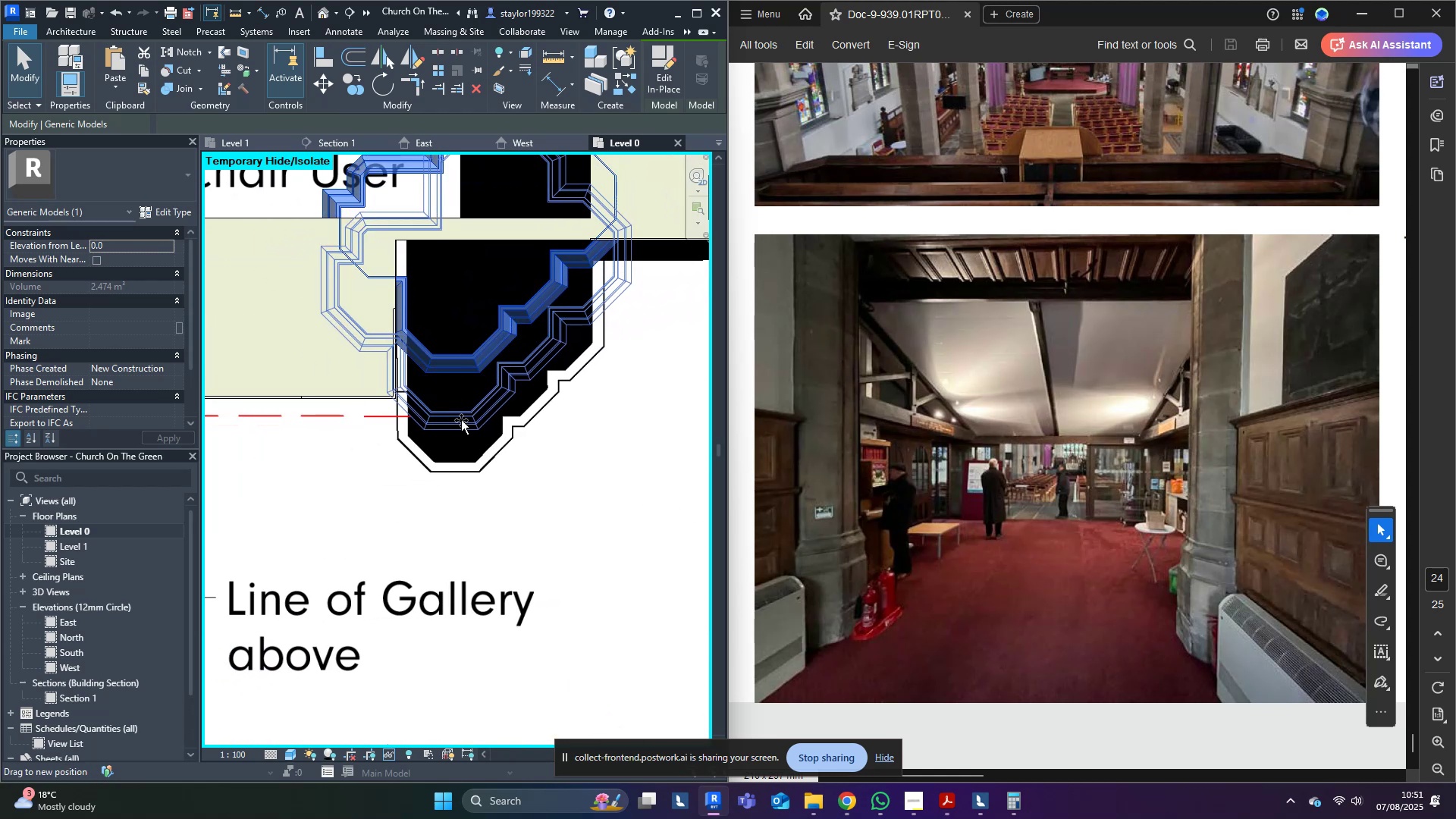 
double_click([467, 461])
 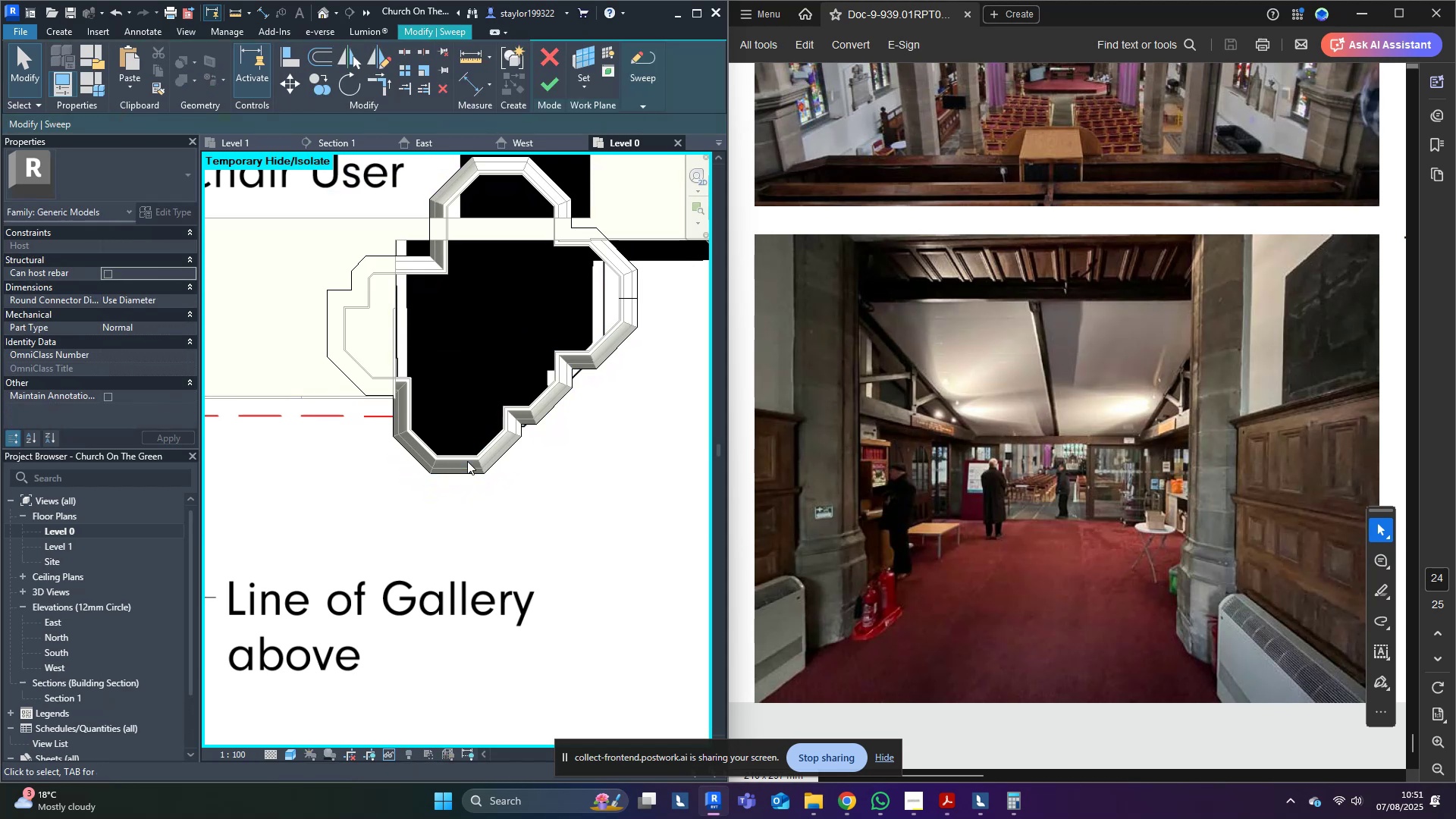 
left_click([467, 461])
 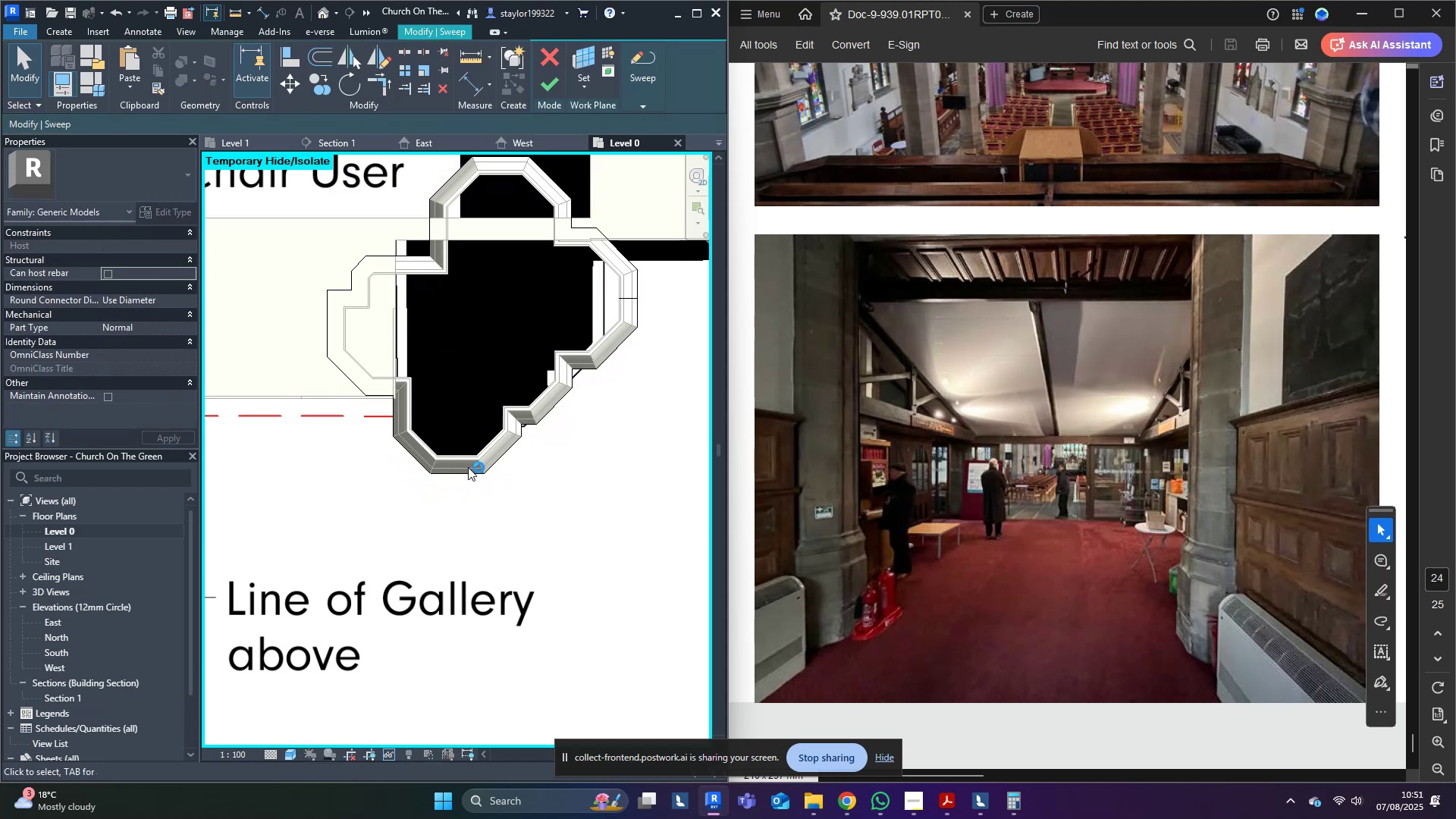 
left_click([468, 475])
 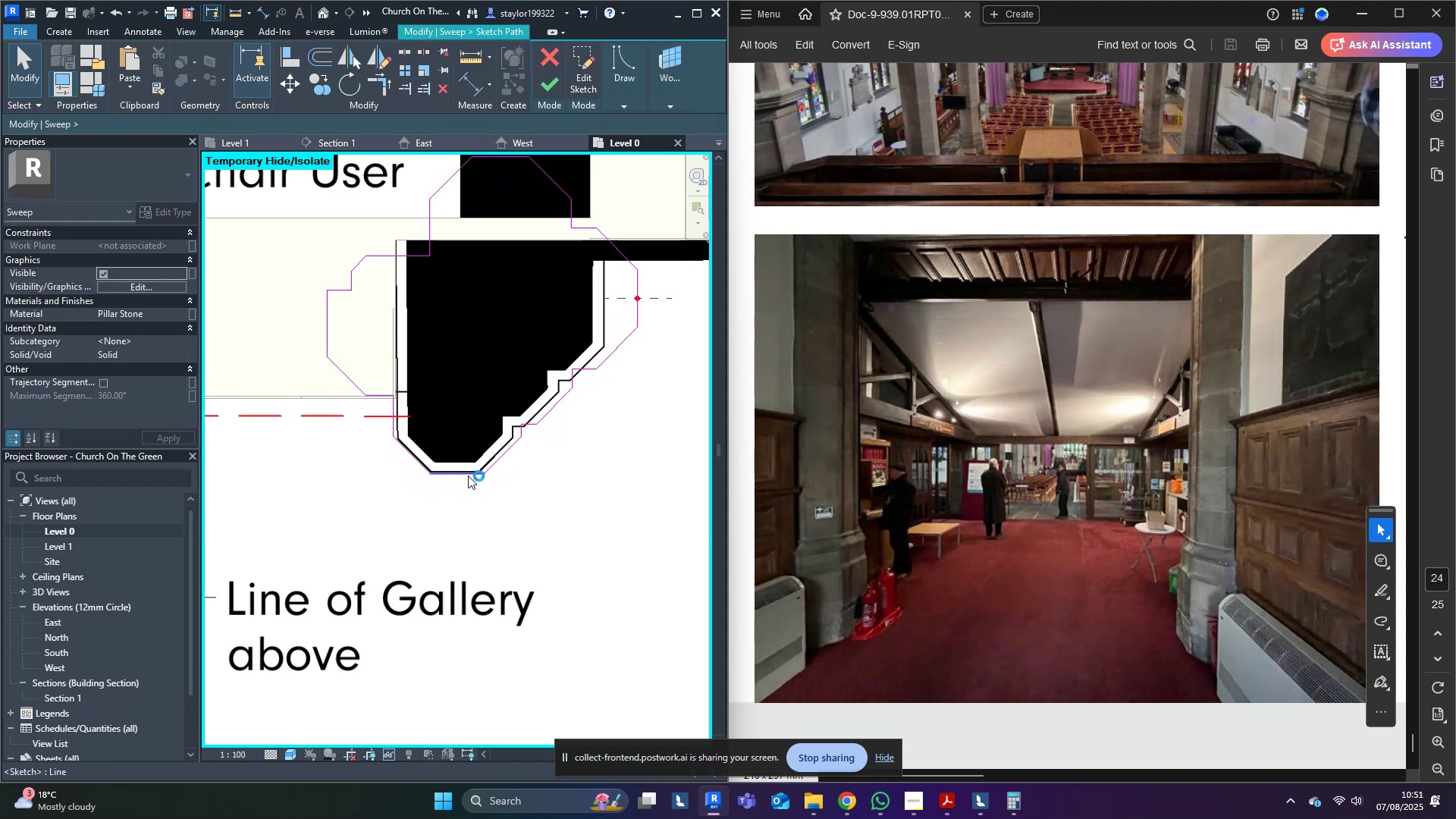 
key(Tab)
 